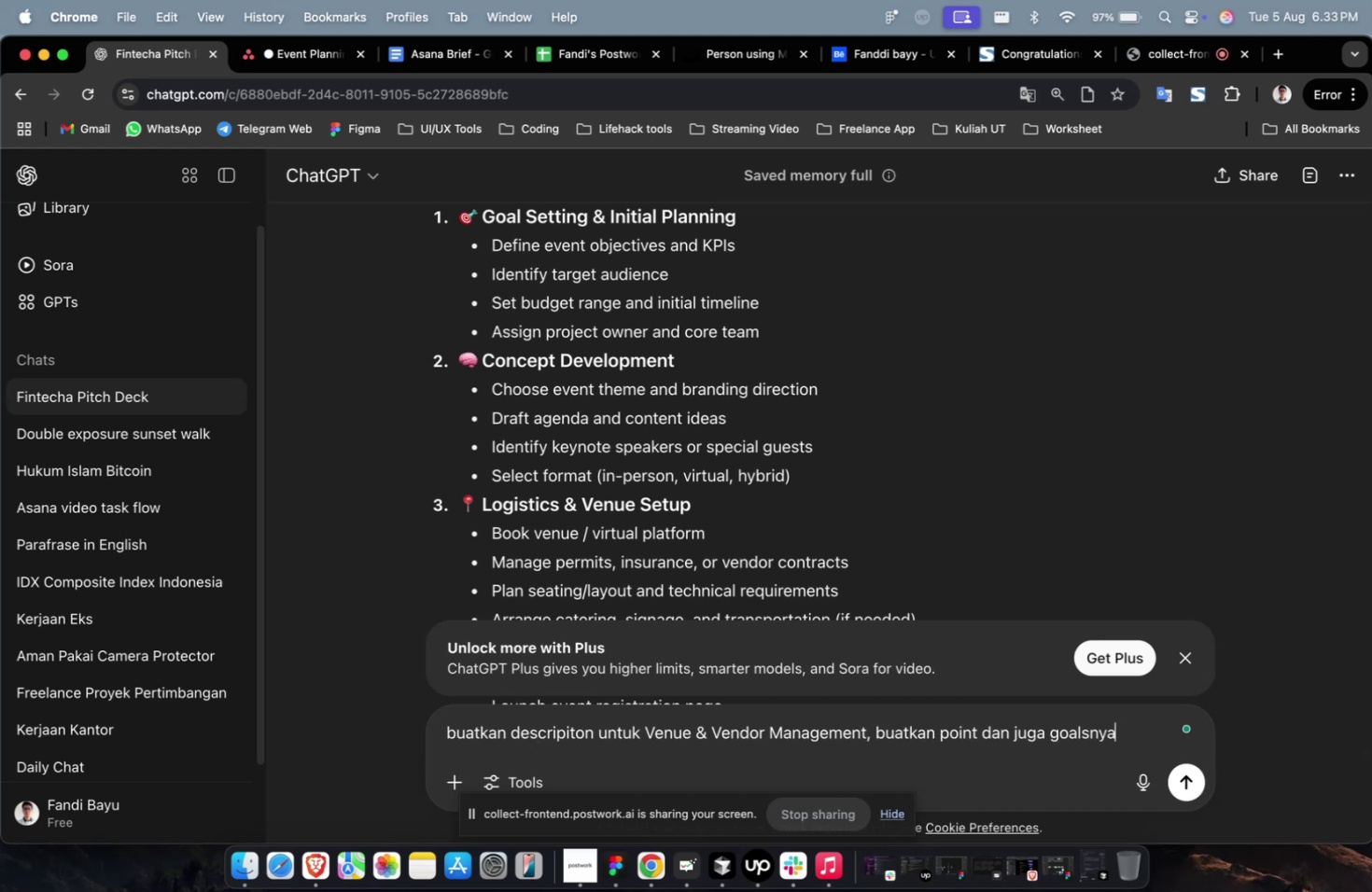 
key(Enter)
 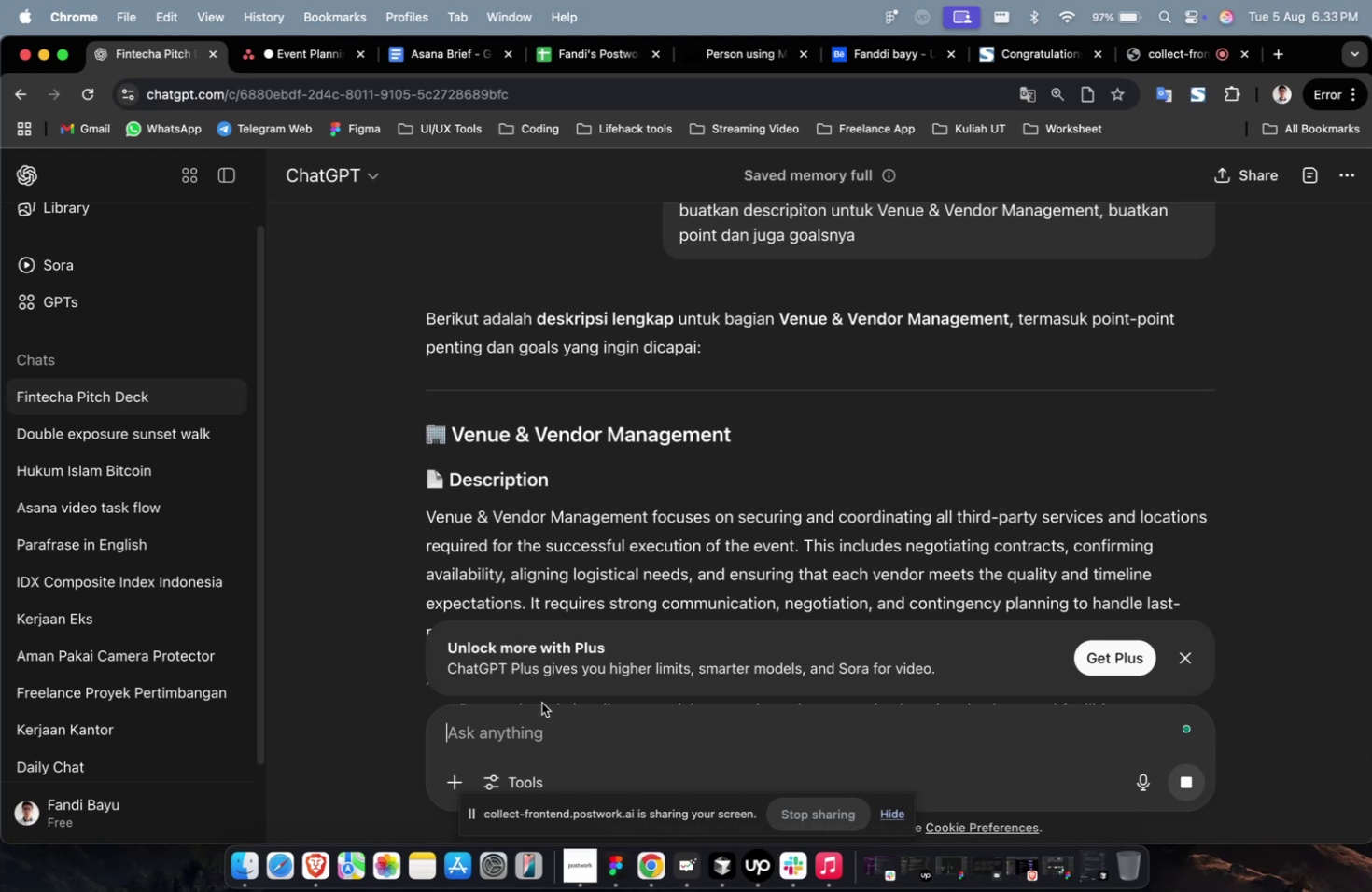 
wait(30.54)
 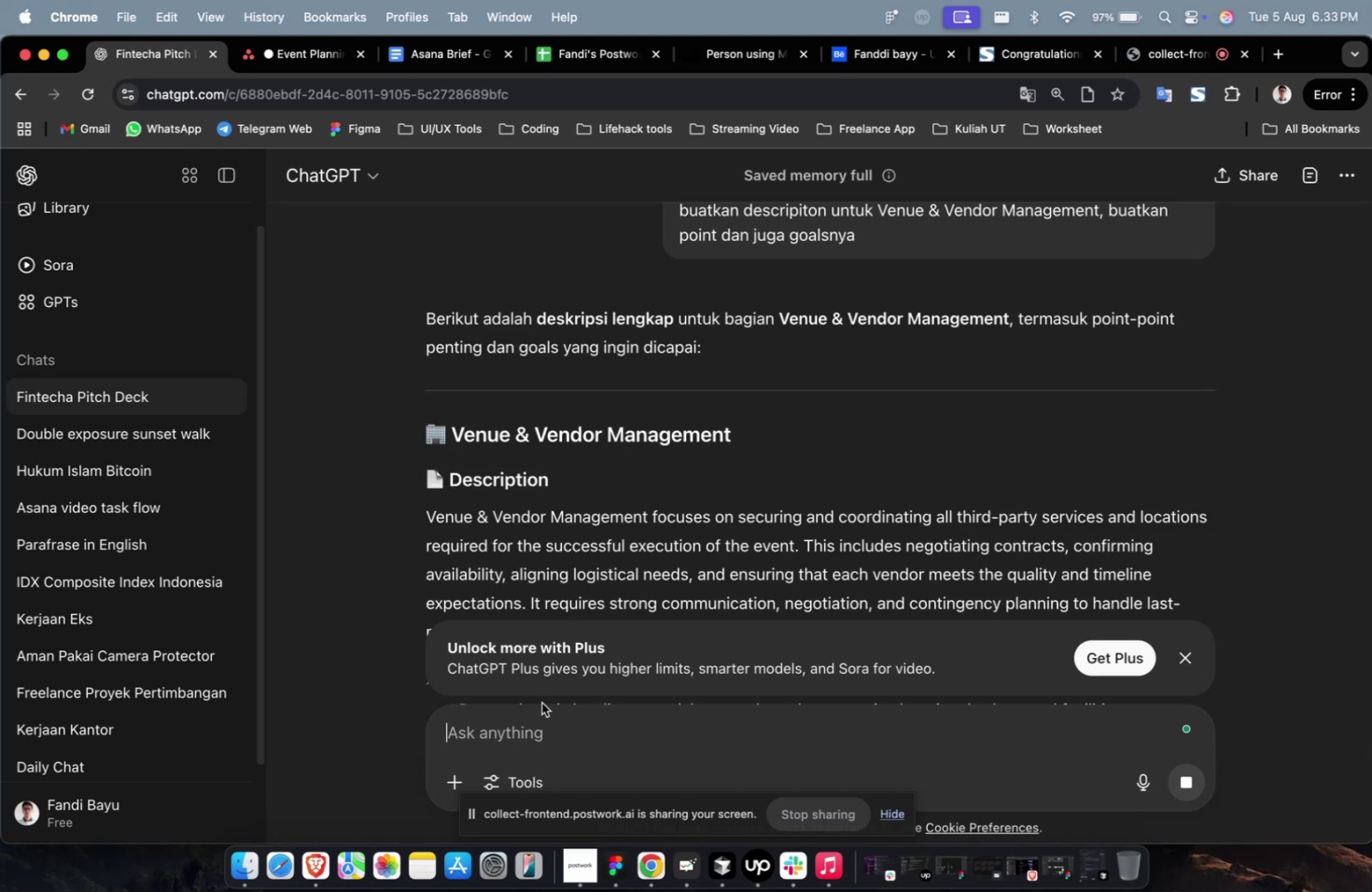 
scroll: coordinate [604, 548], scroll_direction: down, amount: 3.0
 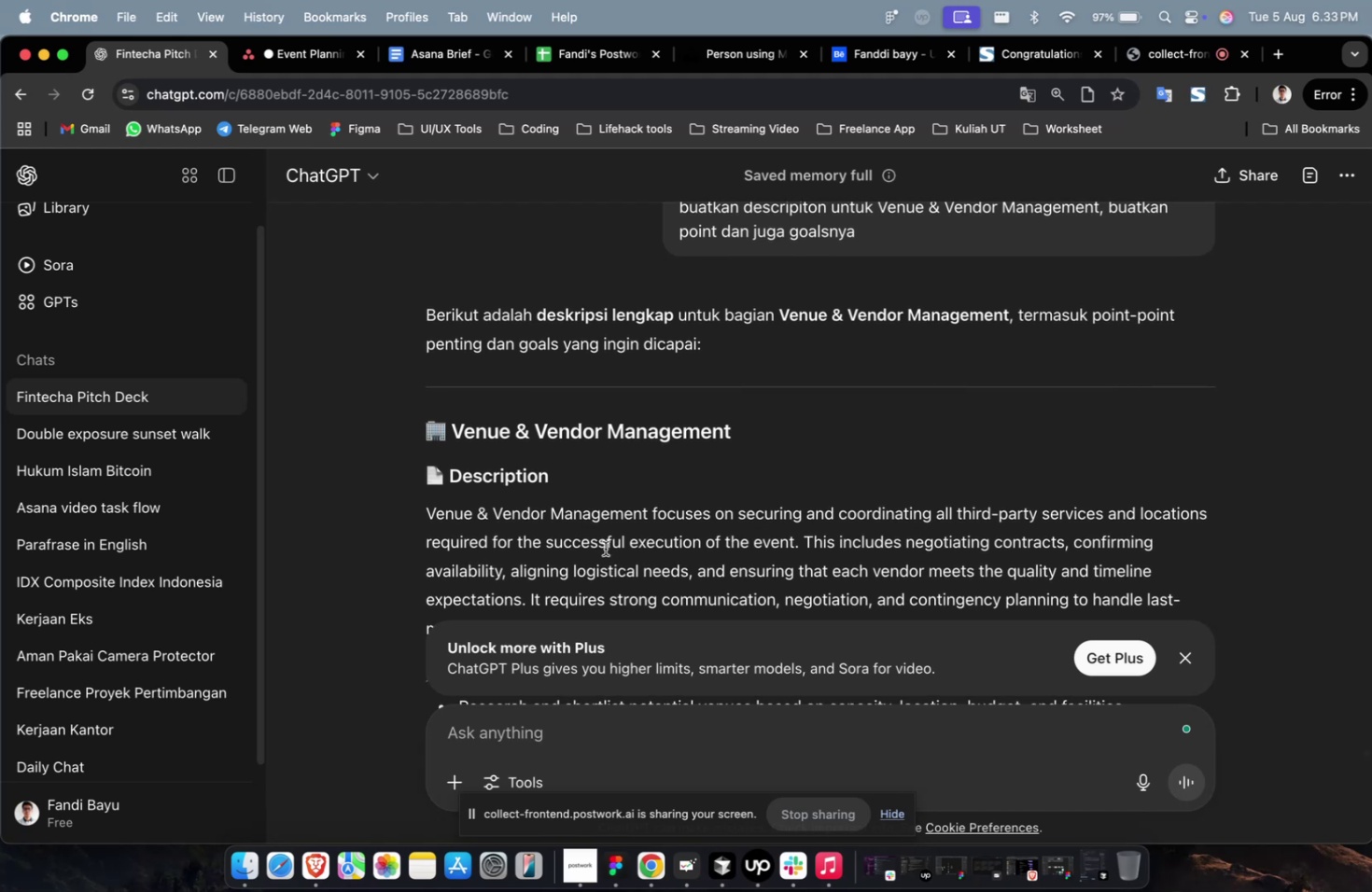 
left_click([608, 549])
 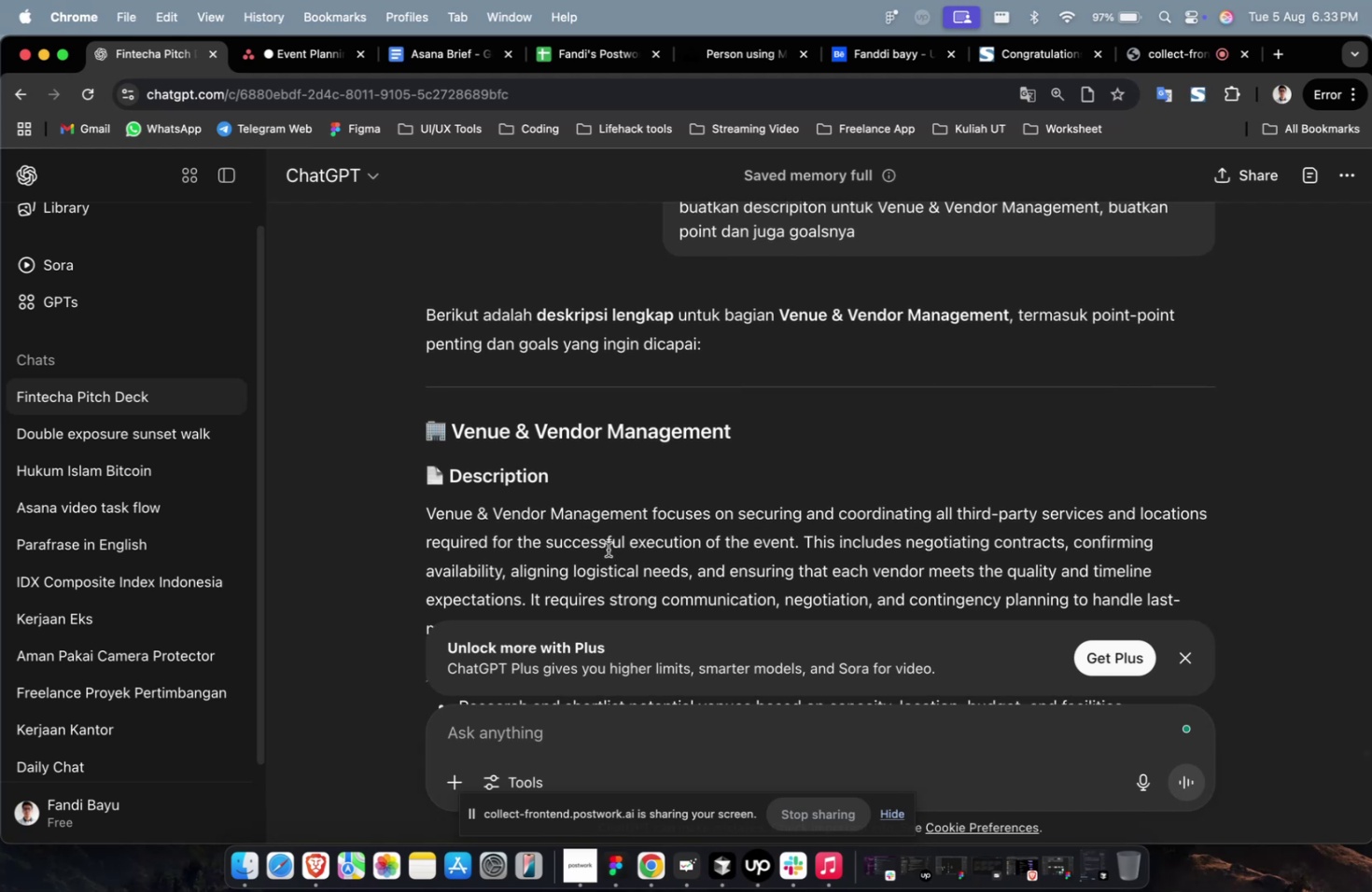 
scroll: coordinate [601, 561], scroll_direction: down, amount: 7.0
 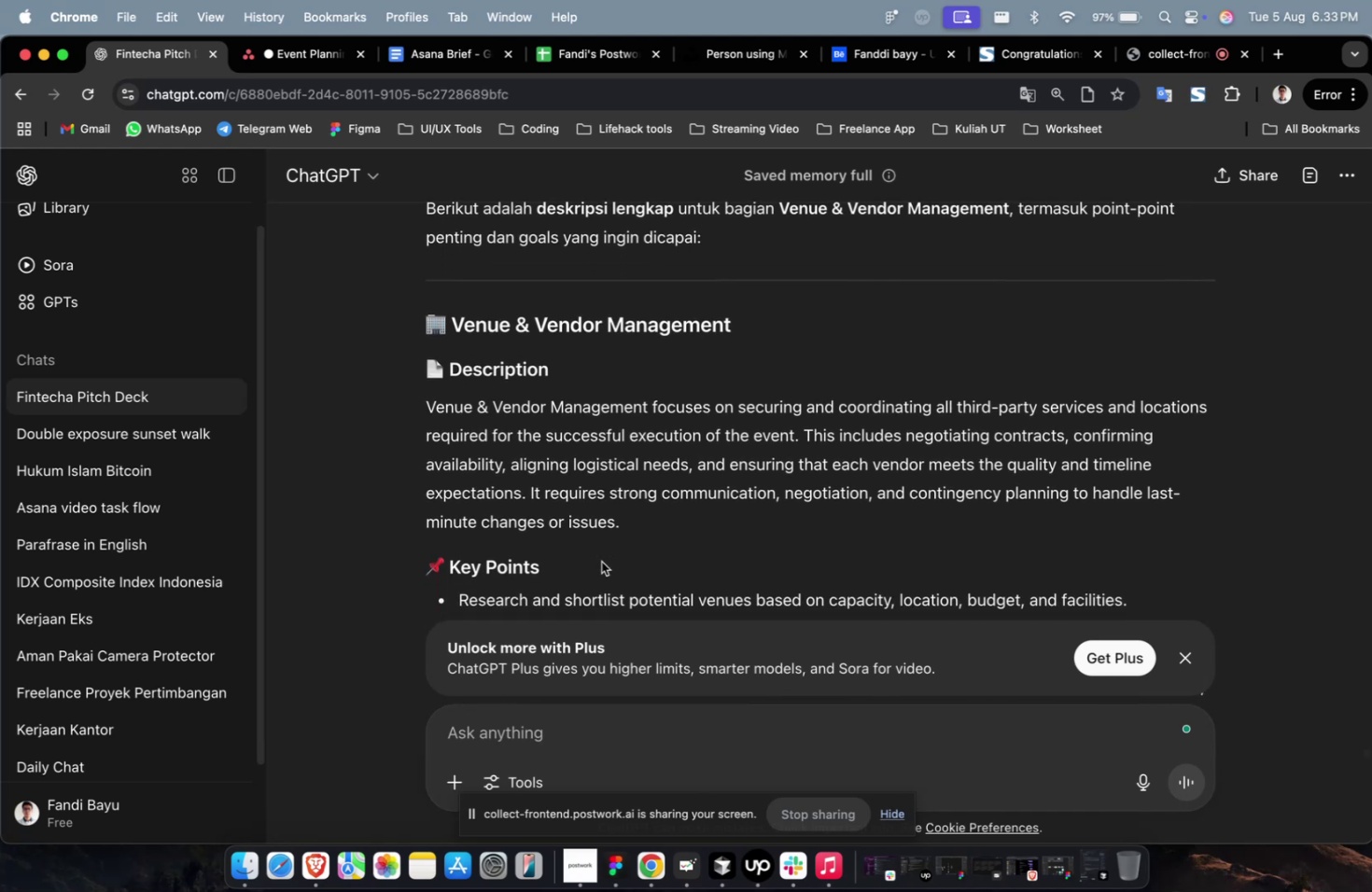 
wait(6.12)
 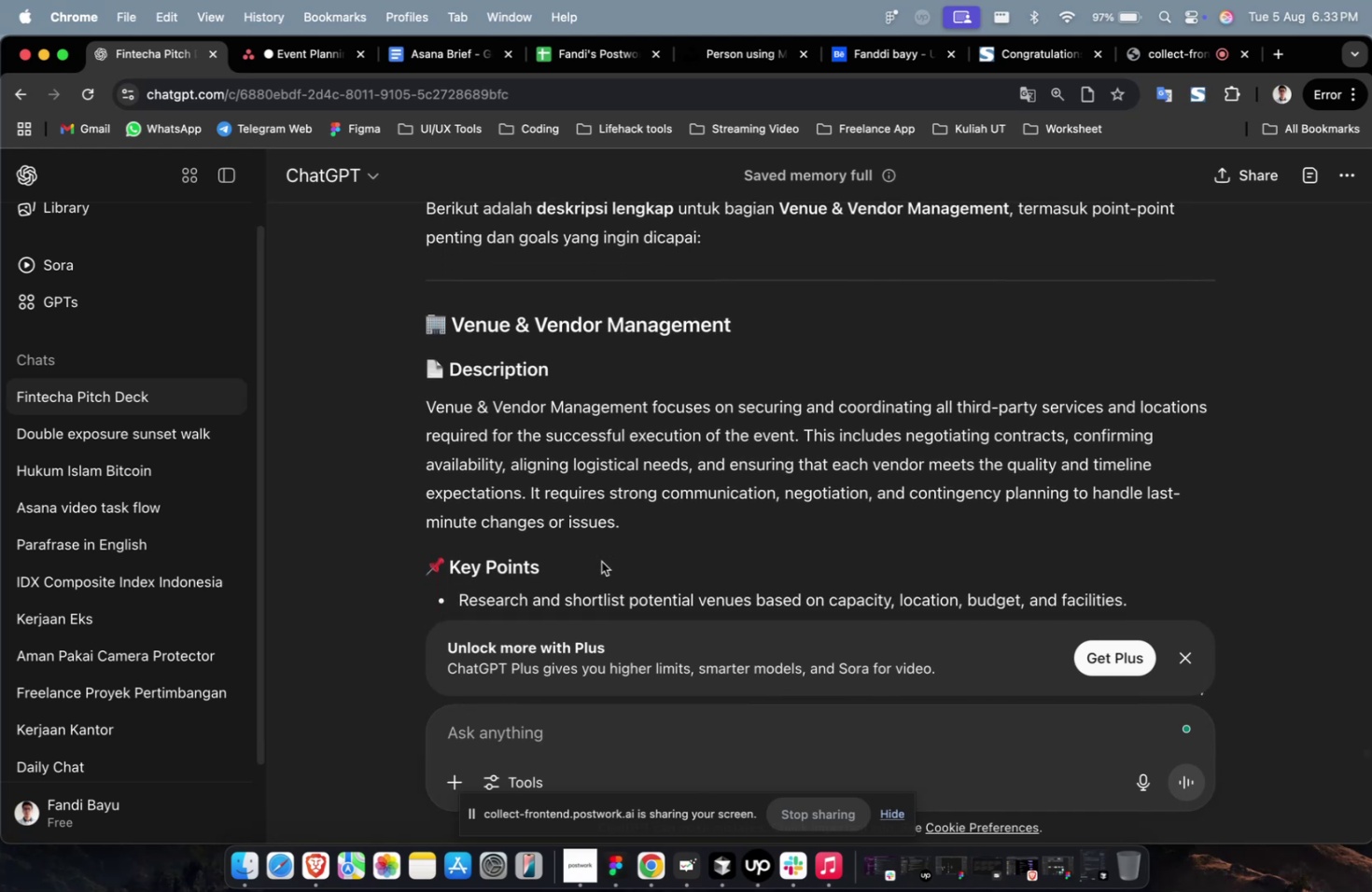 
scroll: coordinate [601, 561], scroll_direction: down, amount: 2.0
 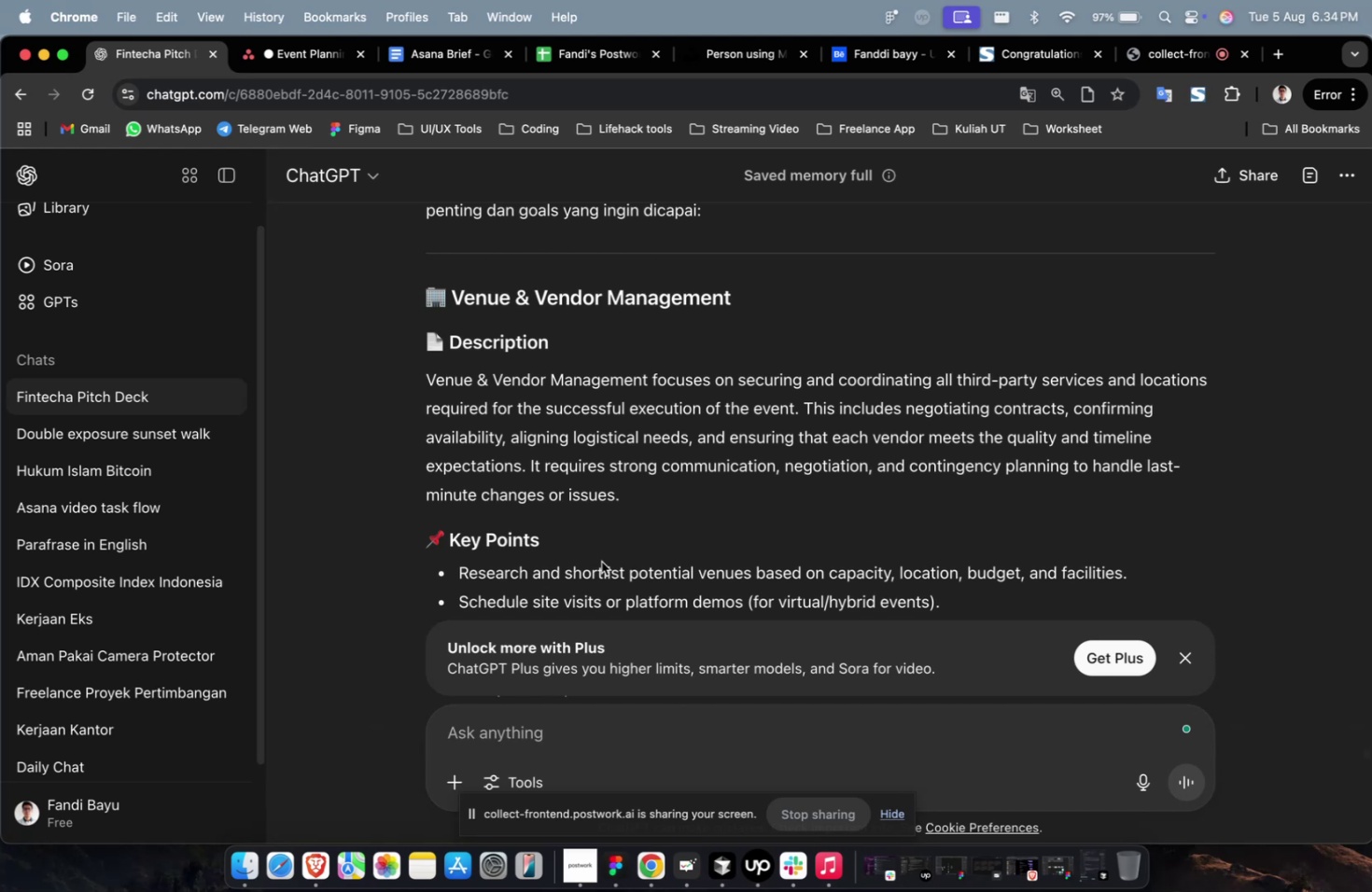 
wait(17.96)
 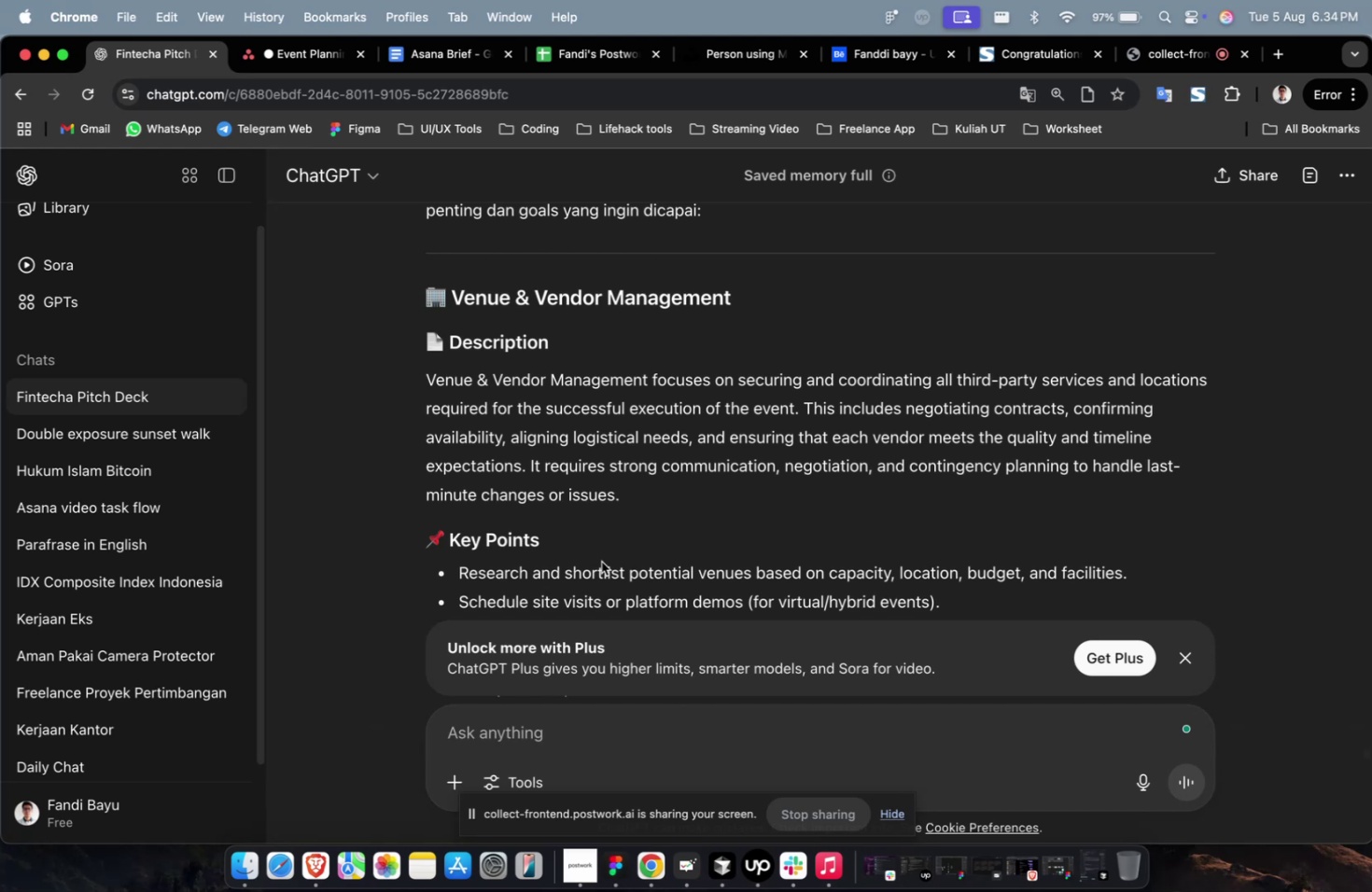 
scroll: coordinate [595, 562], scroll_direction: up, amount: 1.0
 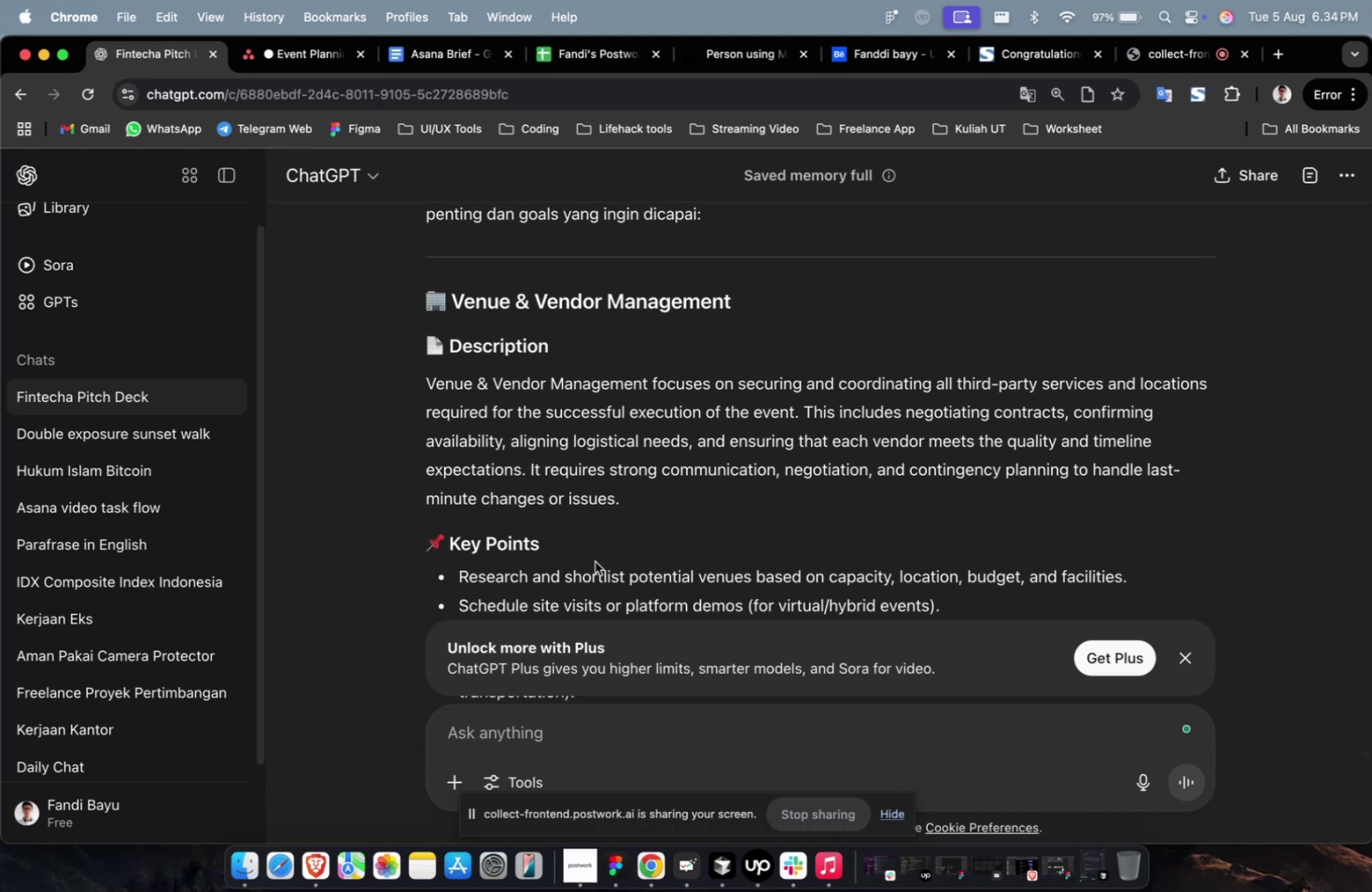 
scroll: coordinate [595, 561], scroll_direction: down, amount: 2.0
 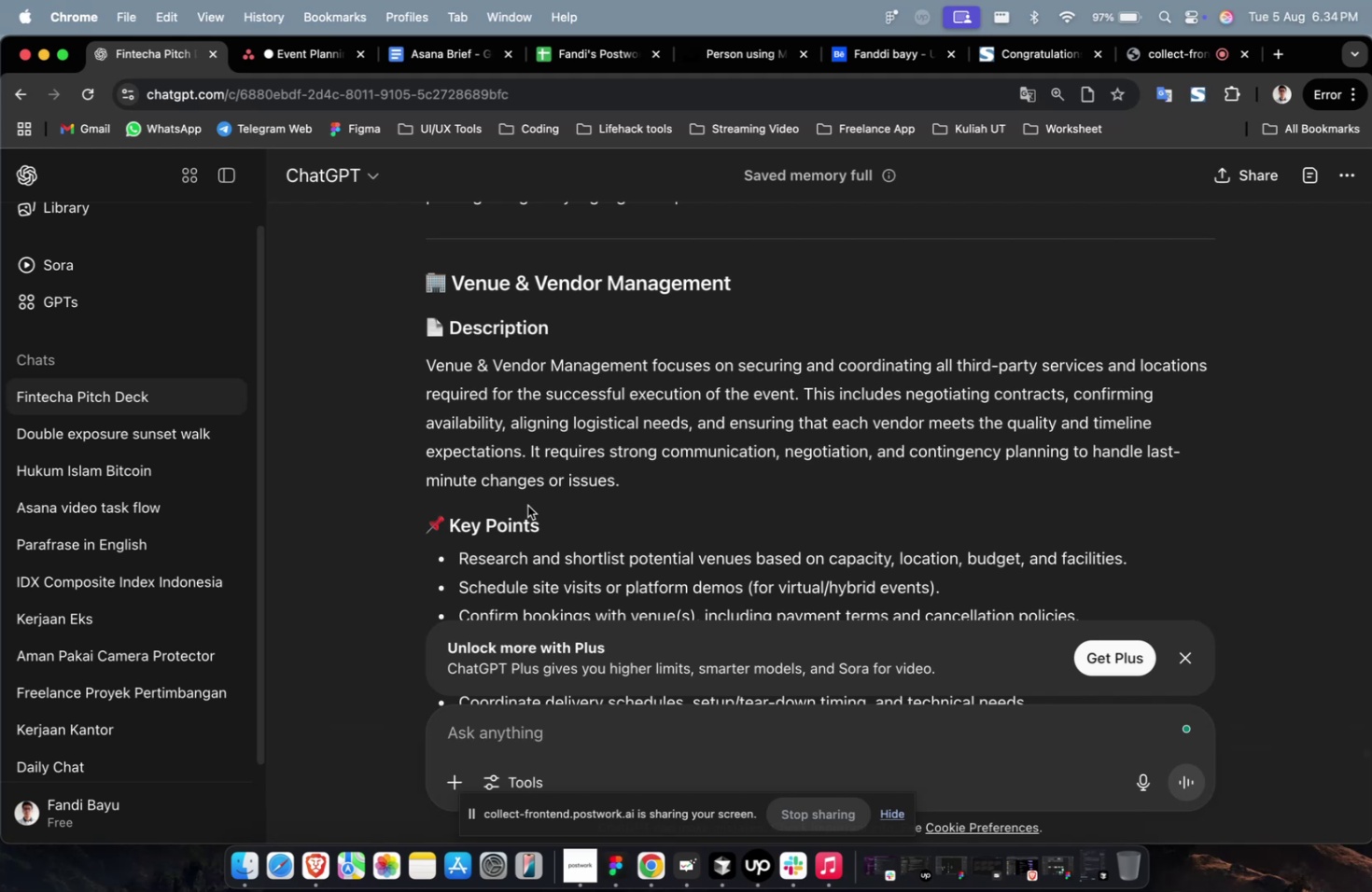 
wait(38.19)
 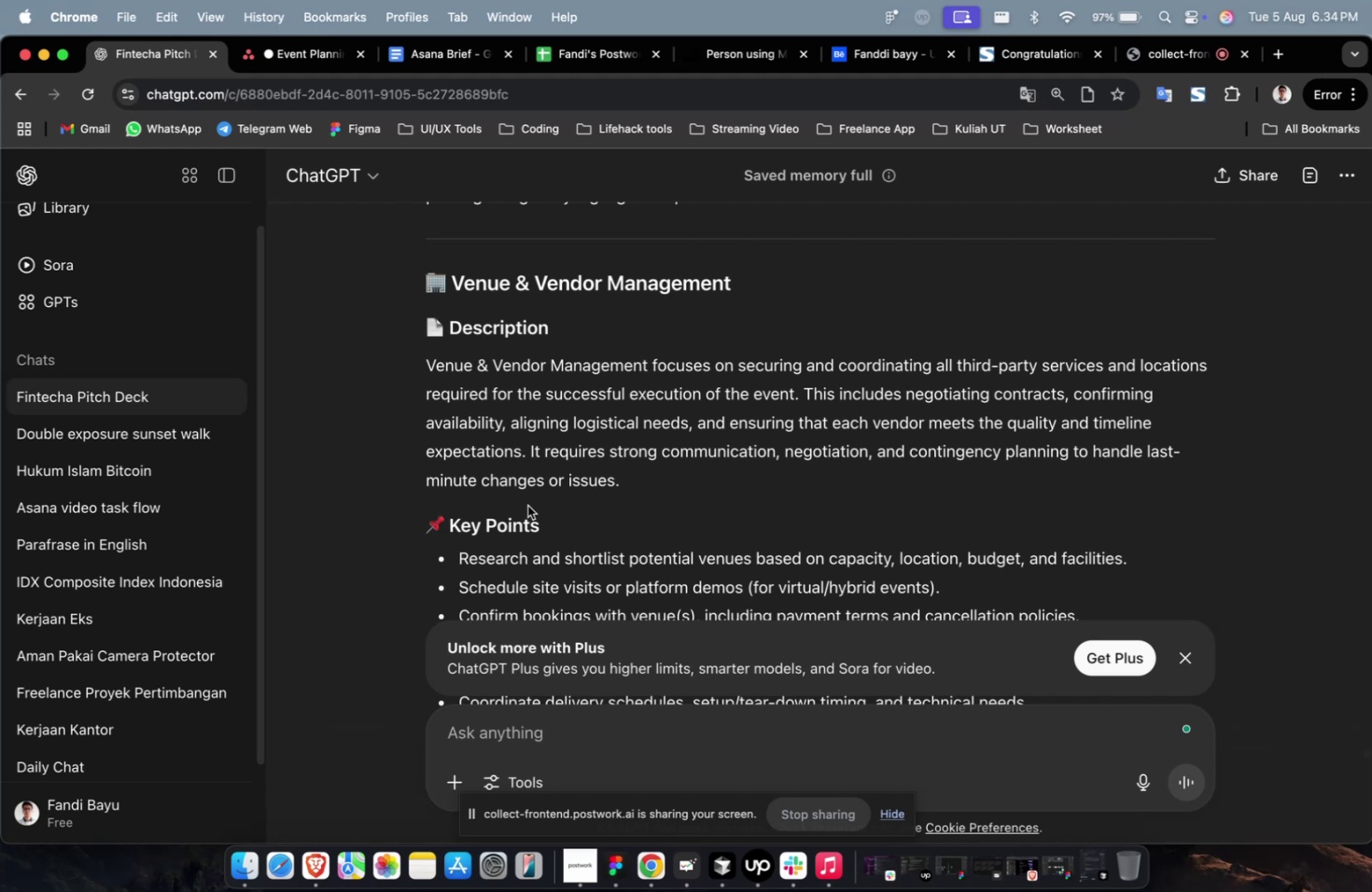 
scroll: coordinate [527, 505], scroll_direction: down, amount: 1.0
 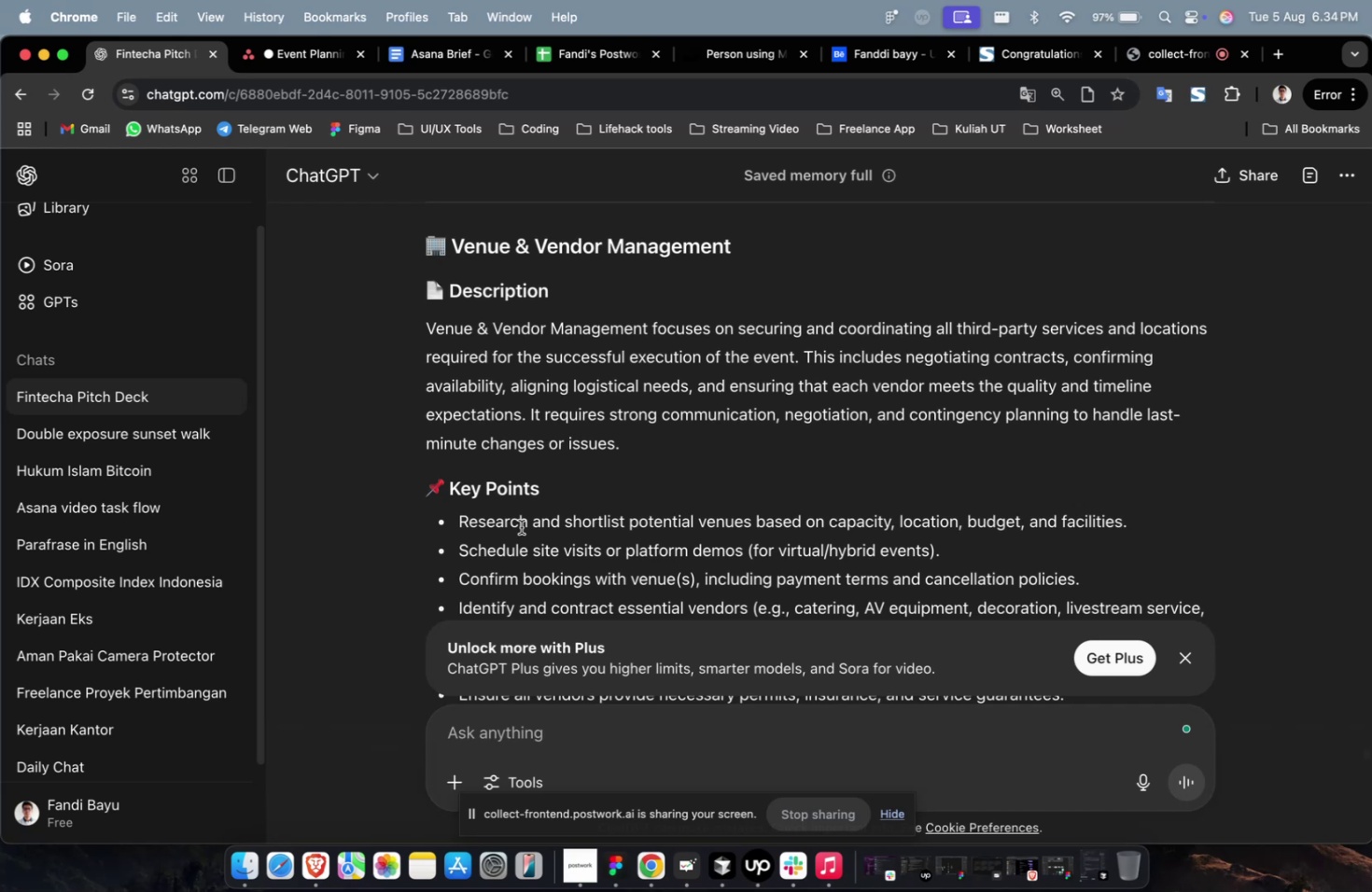 
left_click([680, 467])
 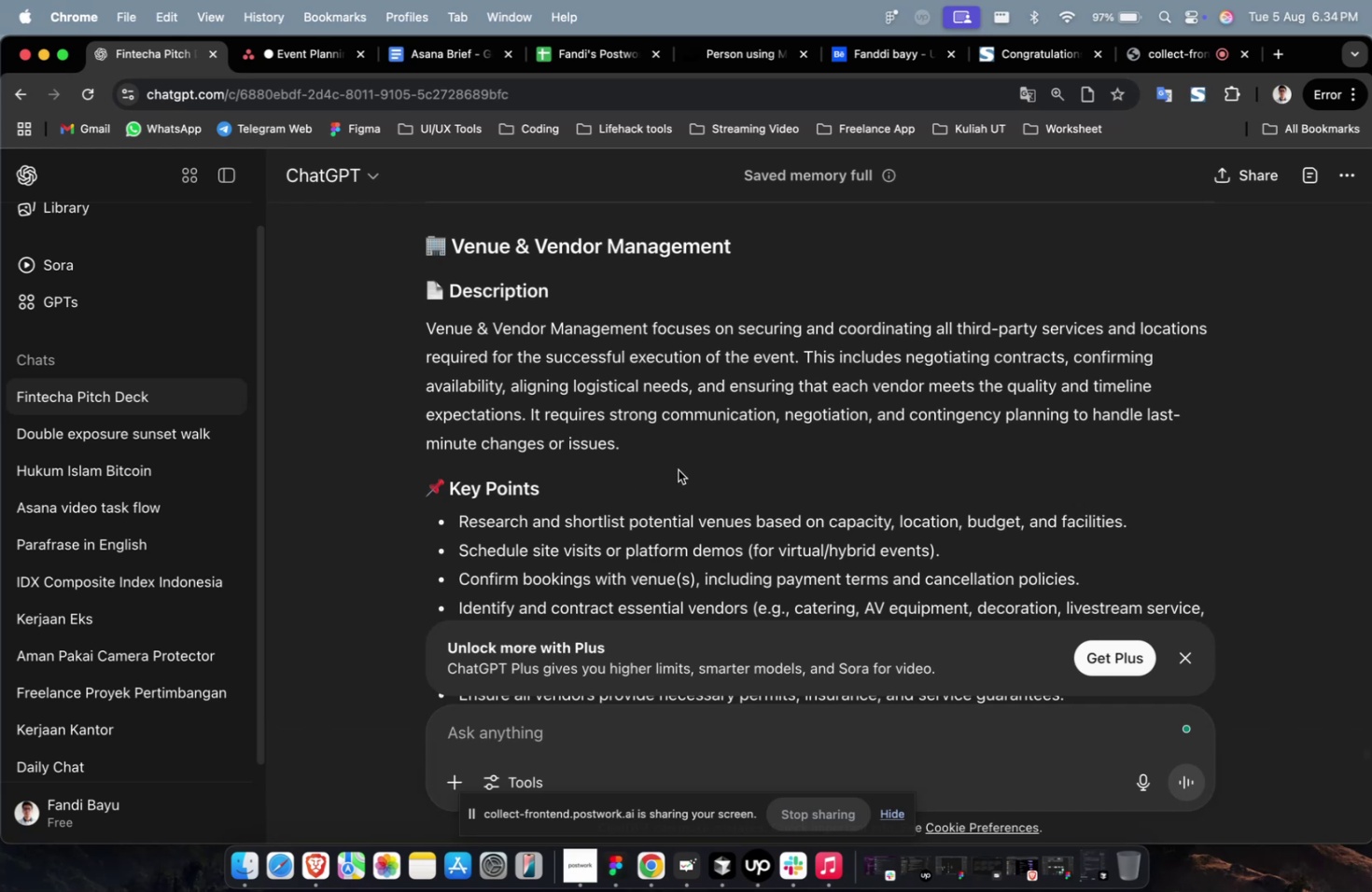 
scroll: coordinate [678, 482], scroll_direction: down, amount: 9.0
 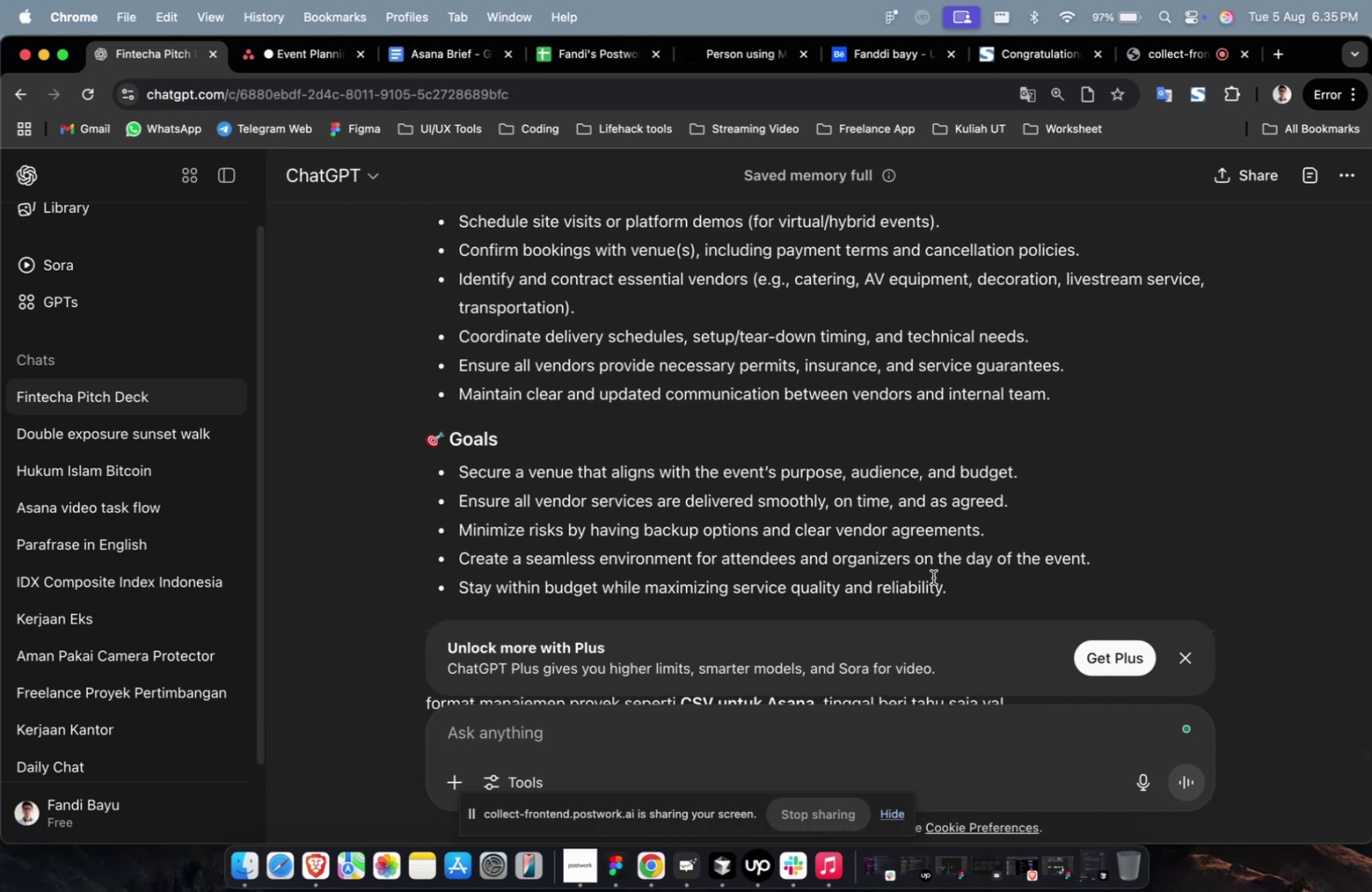 
left_click_drag(start_coordinate=[953, 583], to_coordinate=[397, 291])
 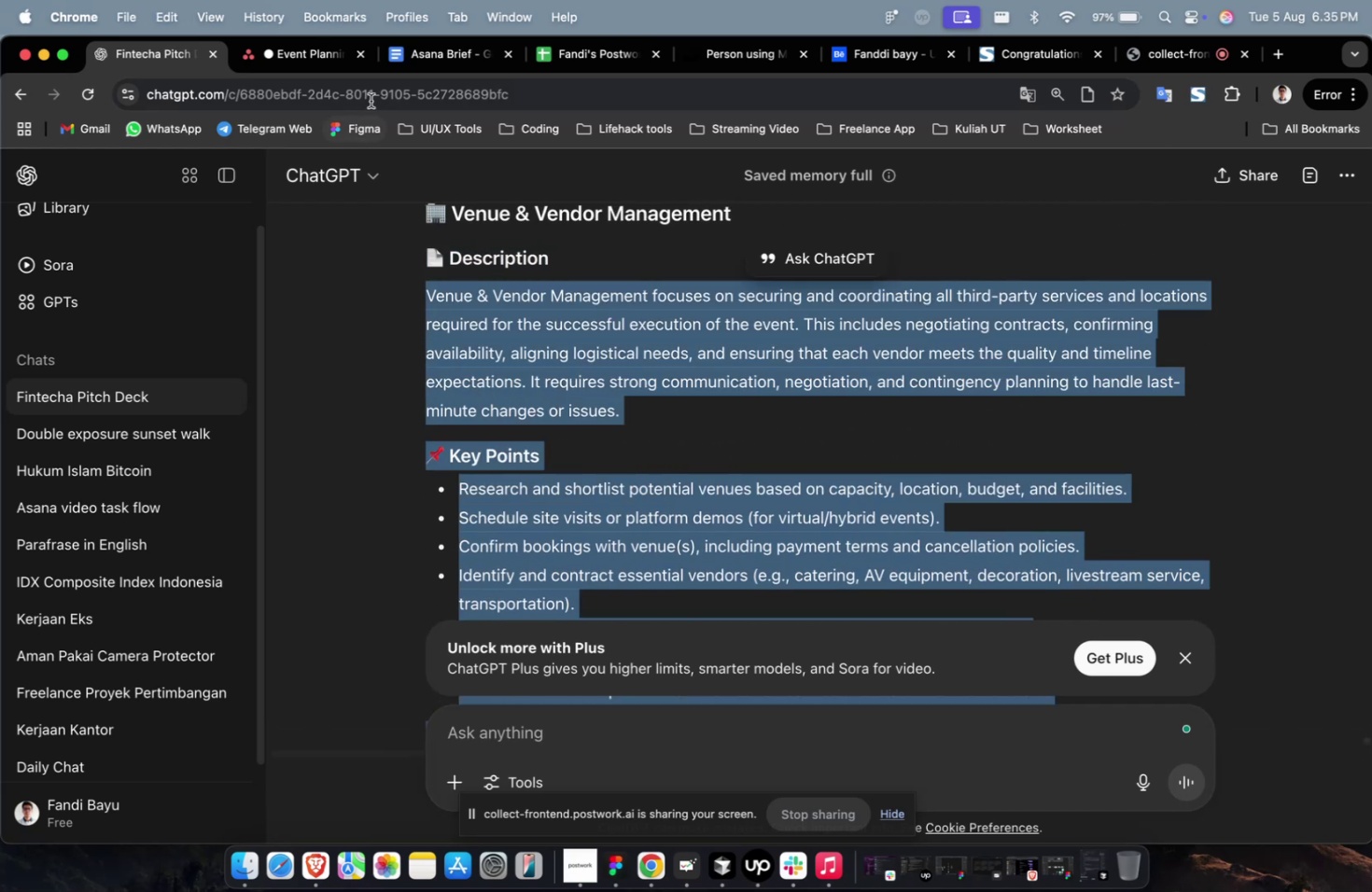 
scroll: coordinate [676, 453], scroll_direction: up, amount: 8.0
 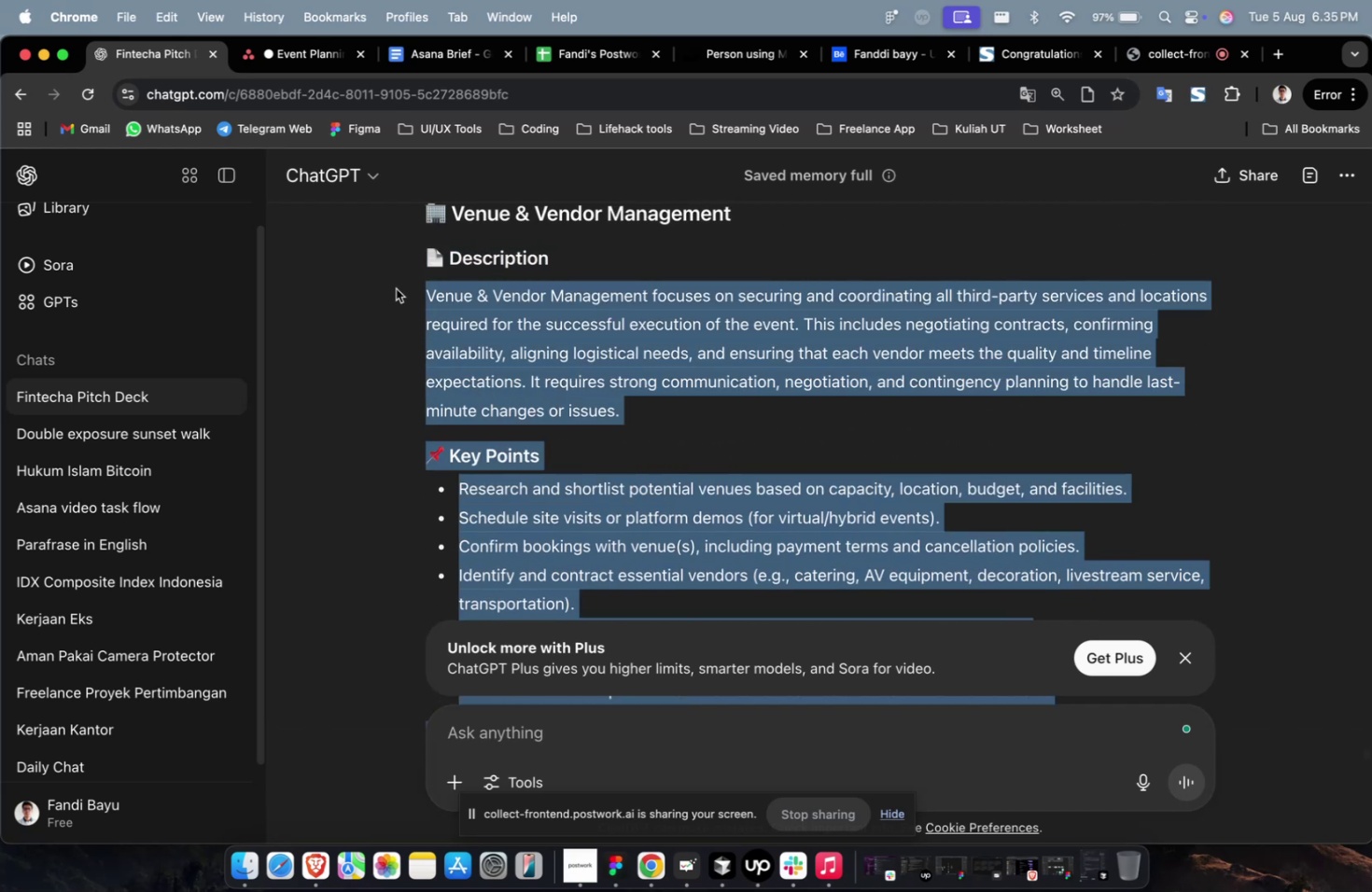 
key(Meta+C)
 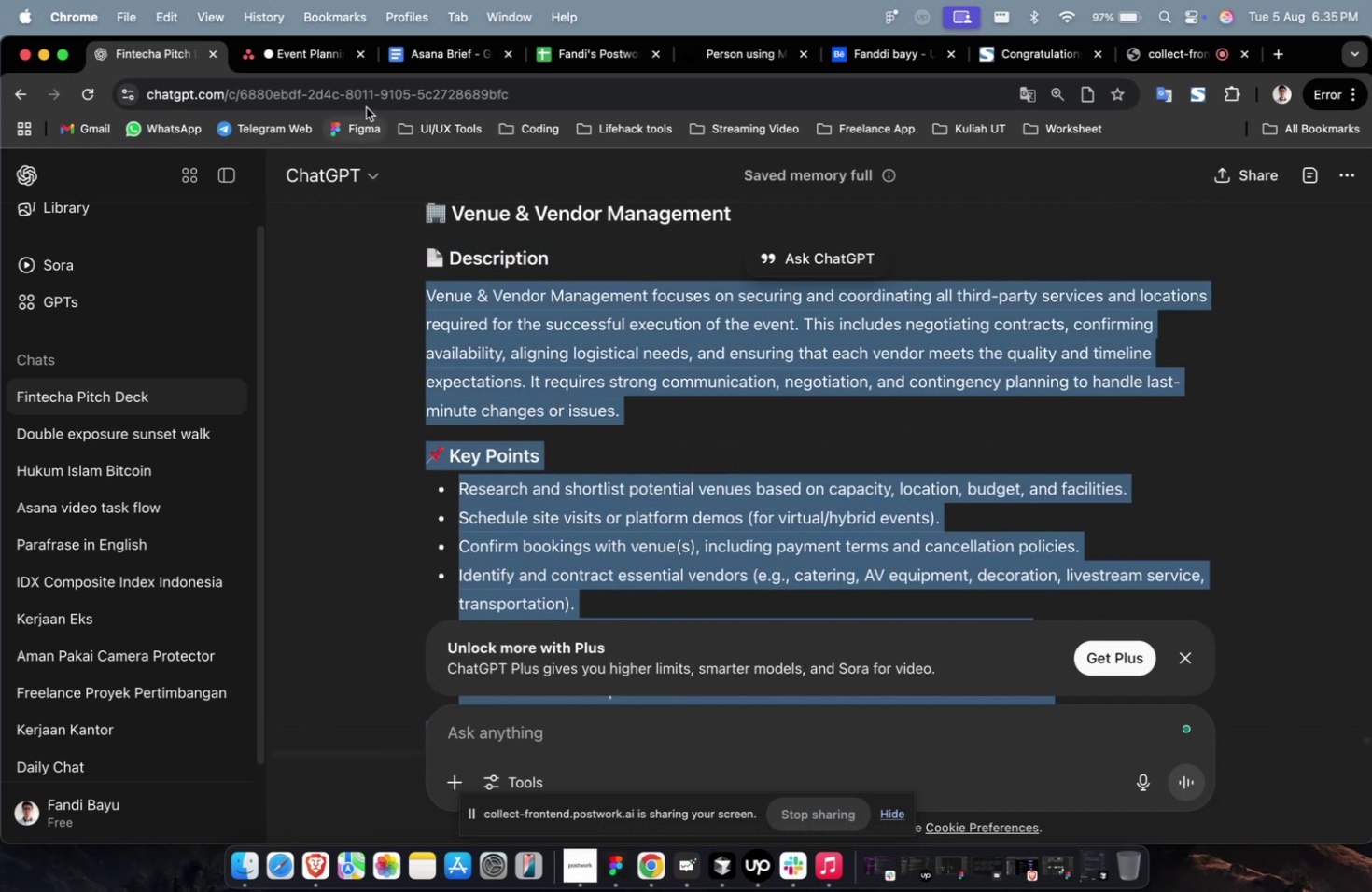 
key(Meta+C)
 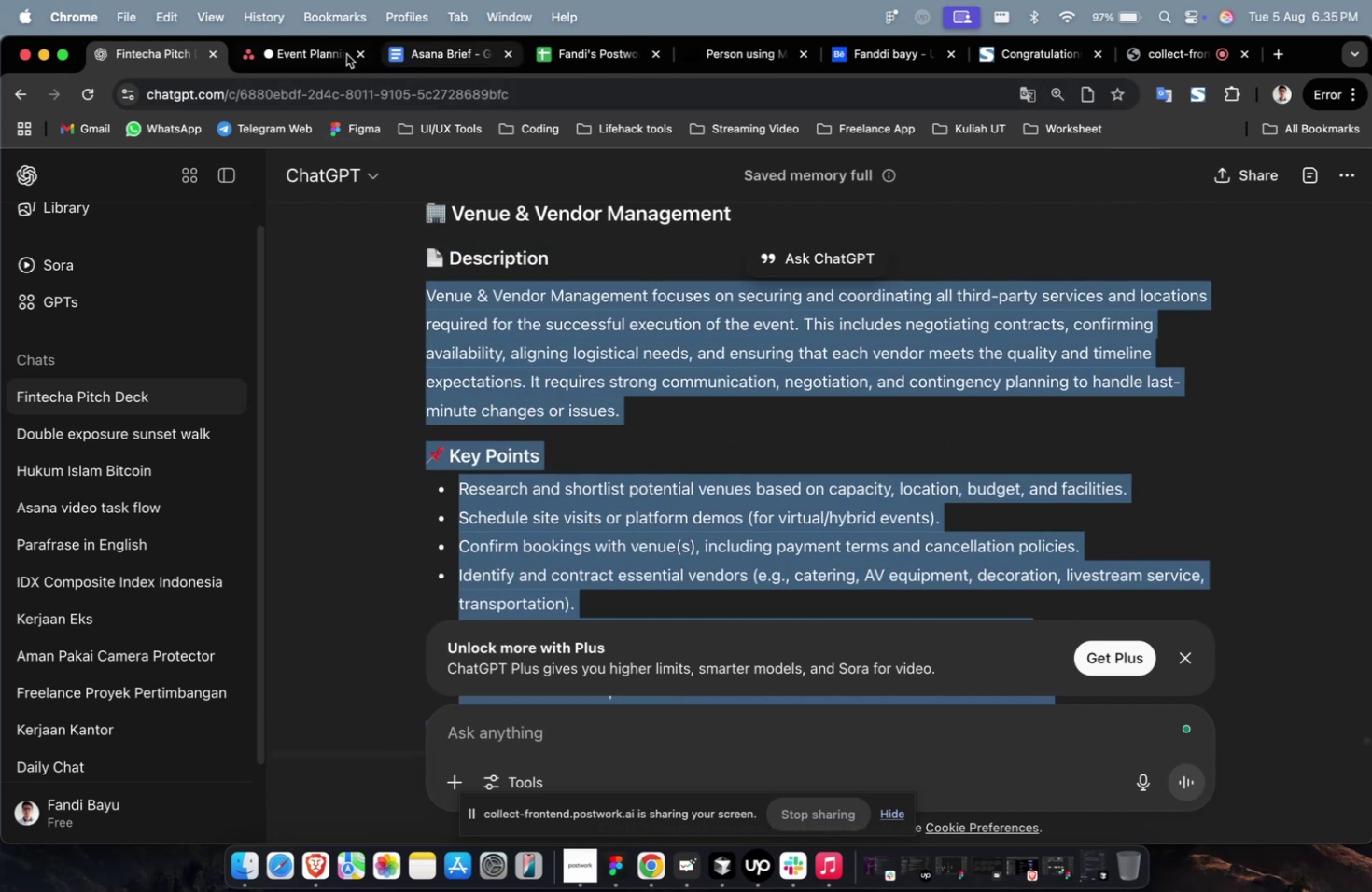 
left_click([301, 52])
 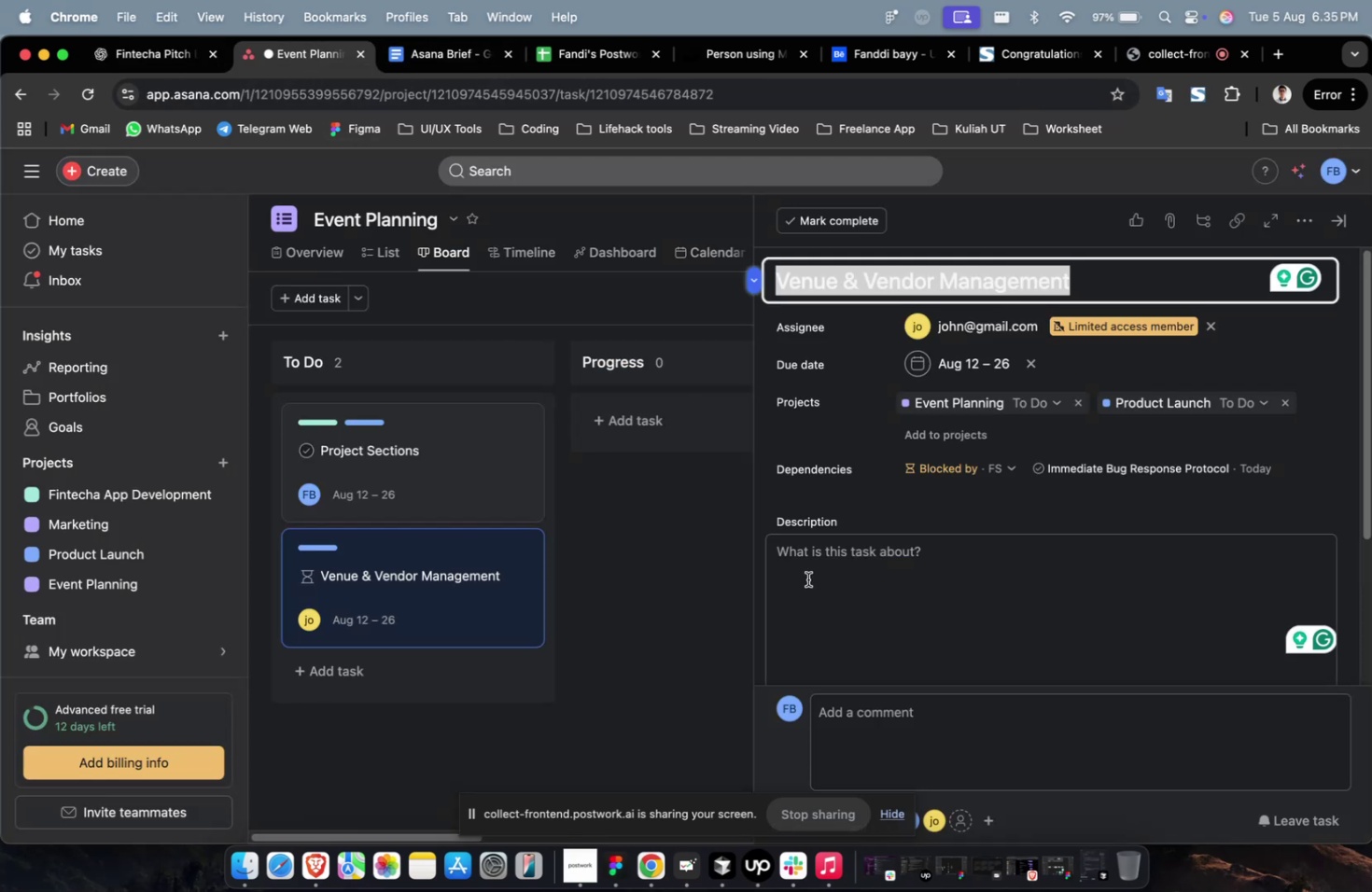 
left_click([835, 586])
 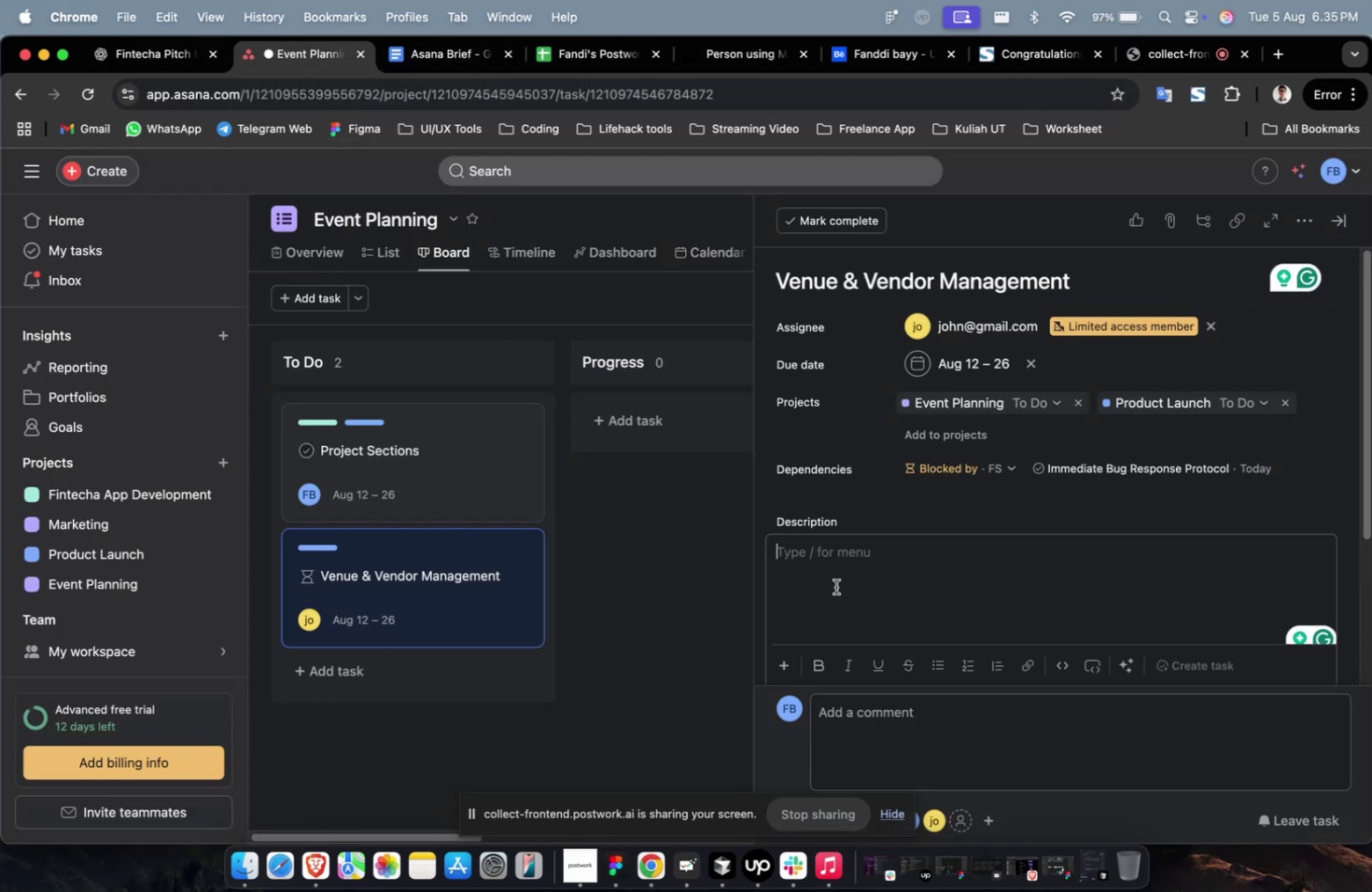 
key(Meta+V)
 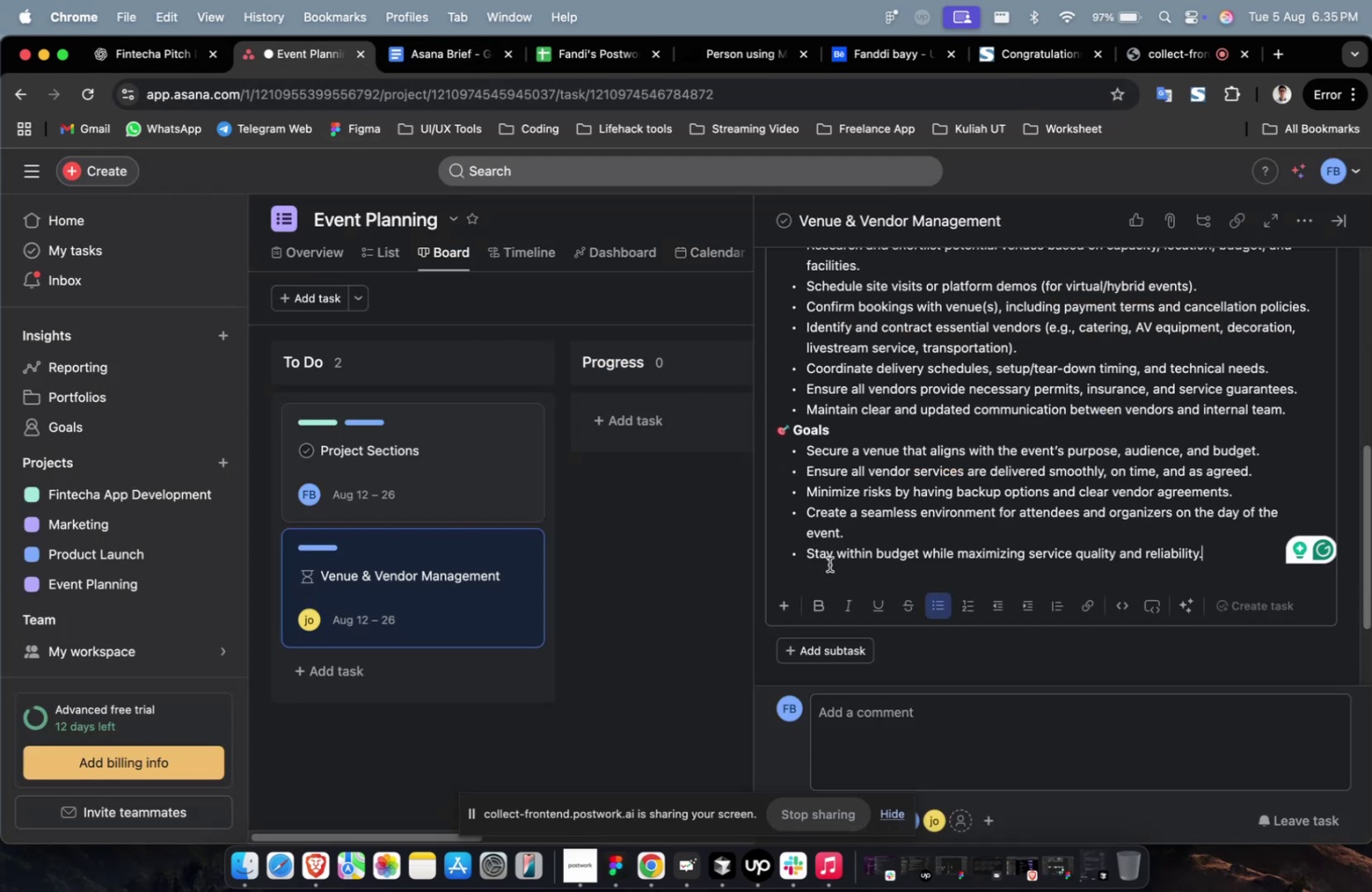 
scroll: coordinate [840, 553], scroll_direction: up, amount: 18.0
 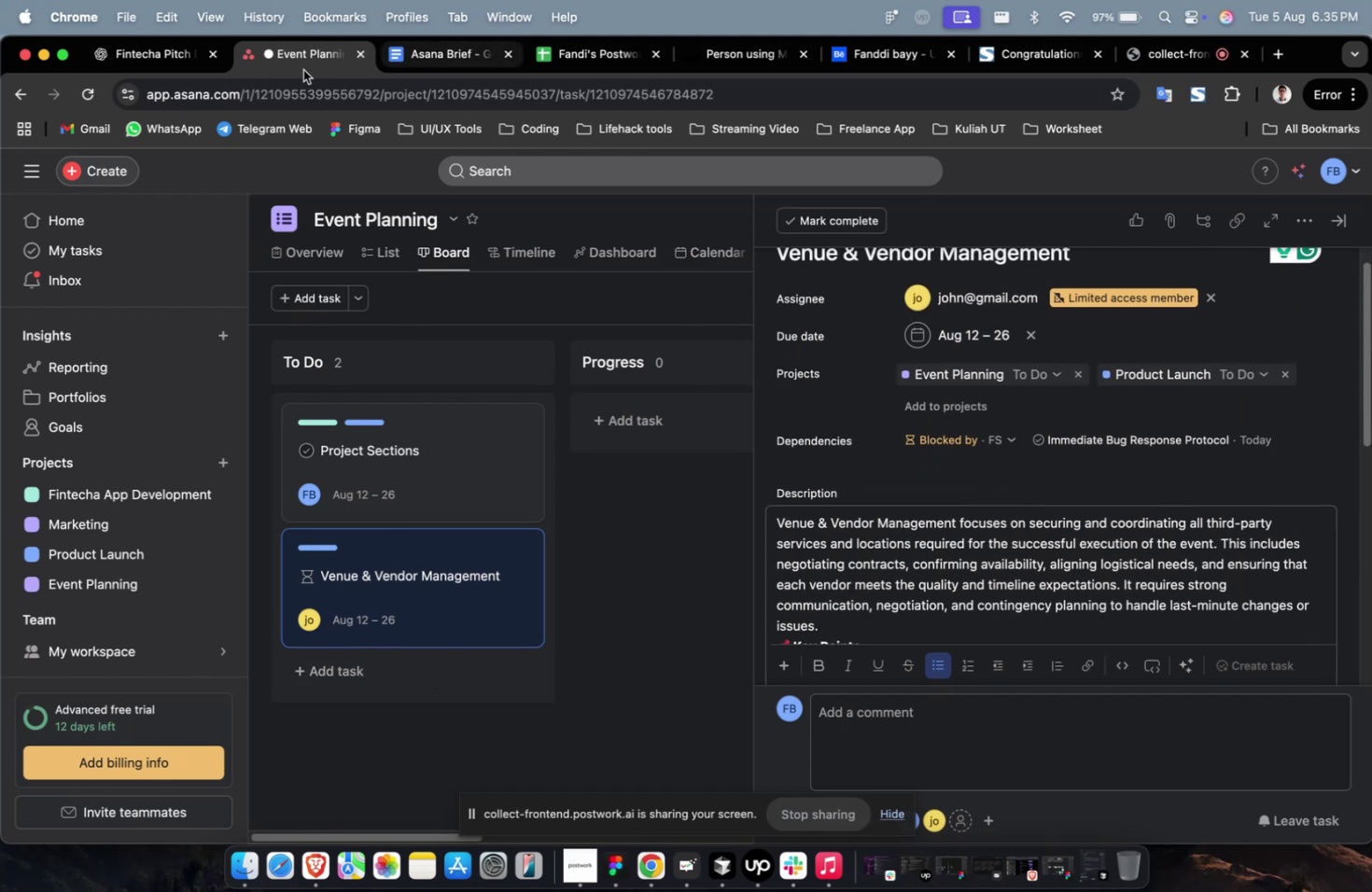 
left_click([141, 51])
 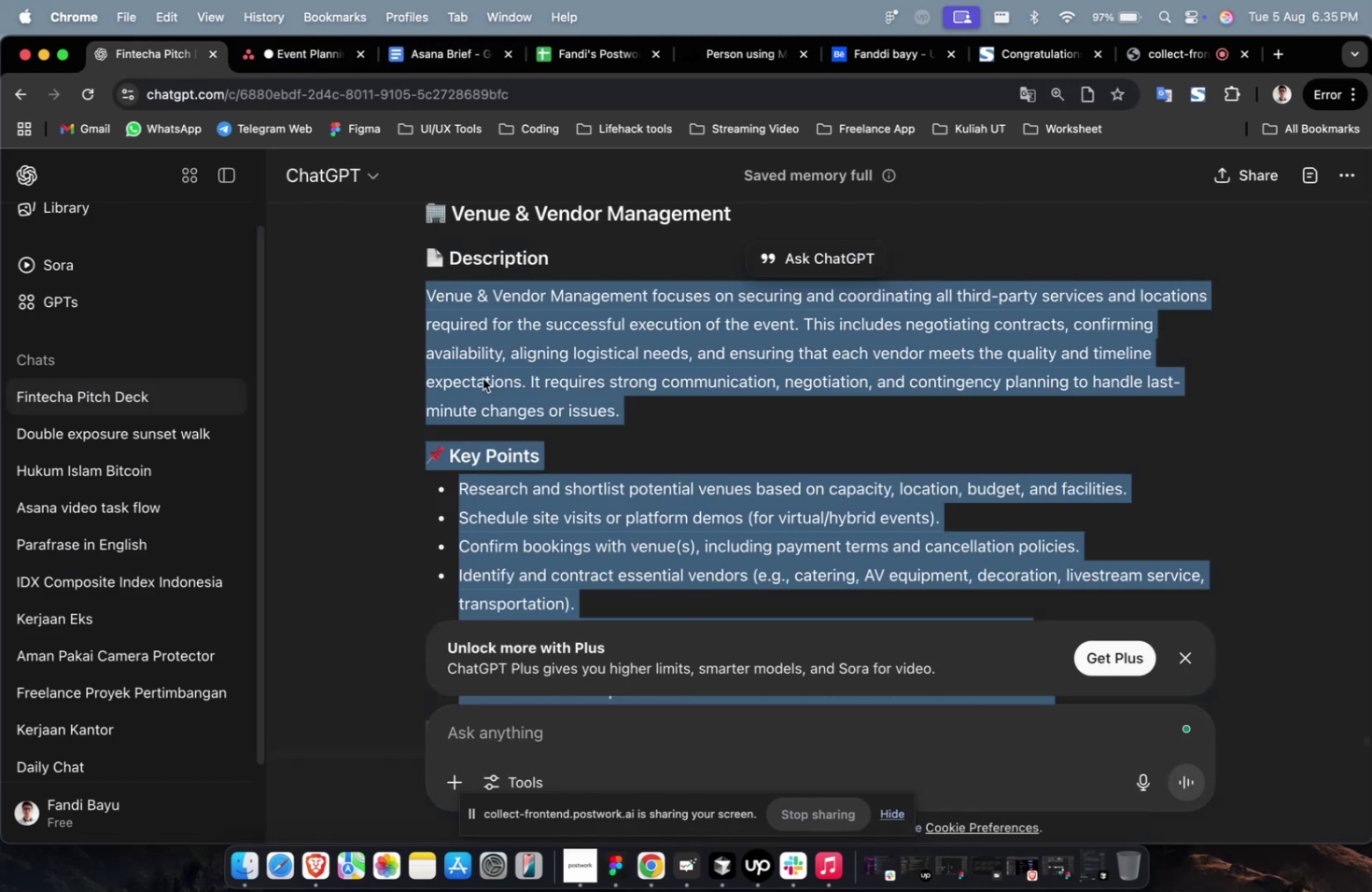 
scroll: coordinate [498, 397], scroll_direction: up, amount: 50.0
 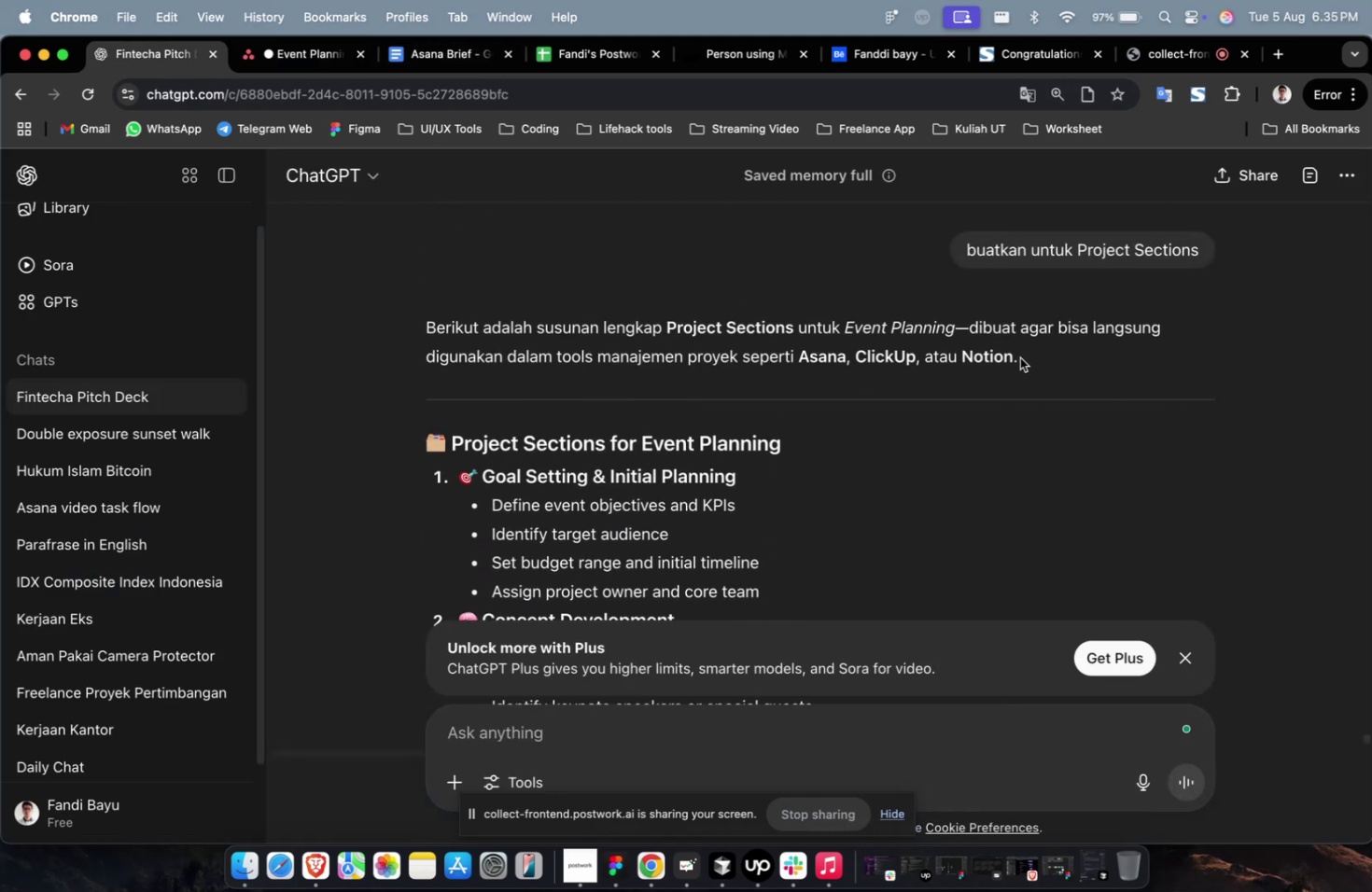 
wait(5.15)
 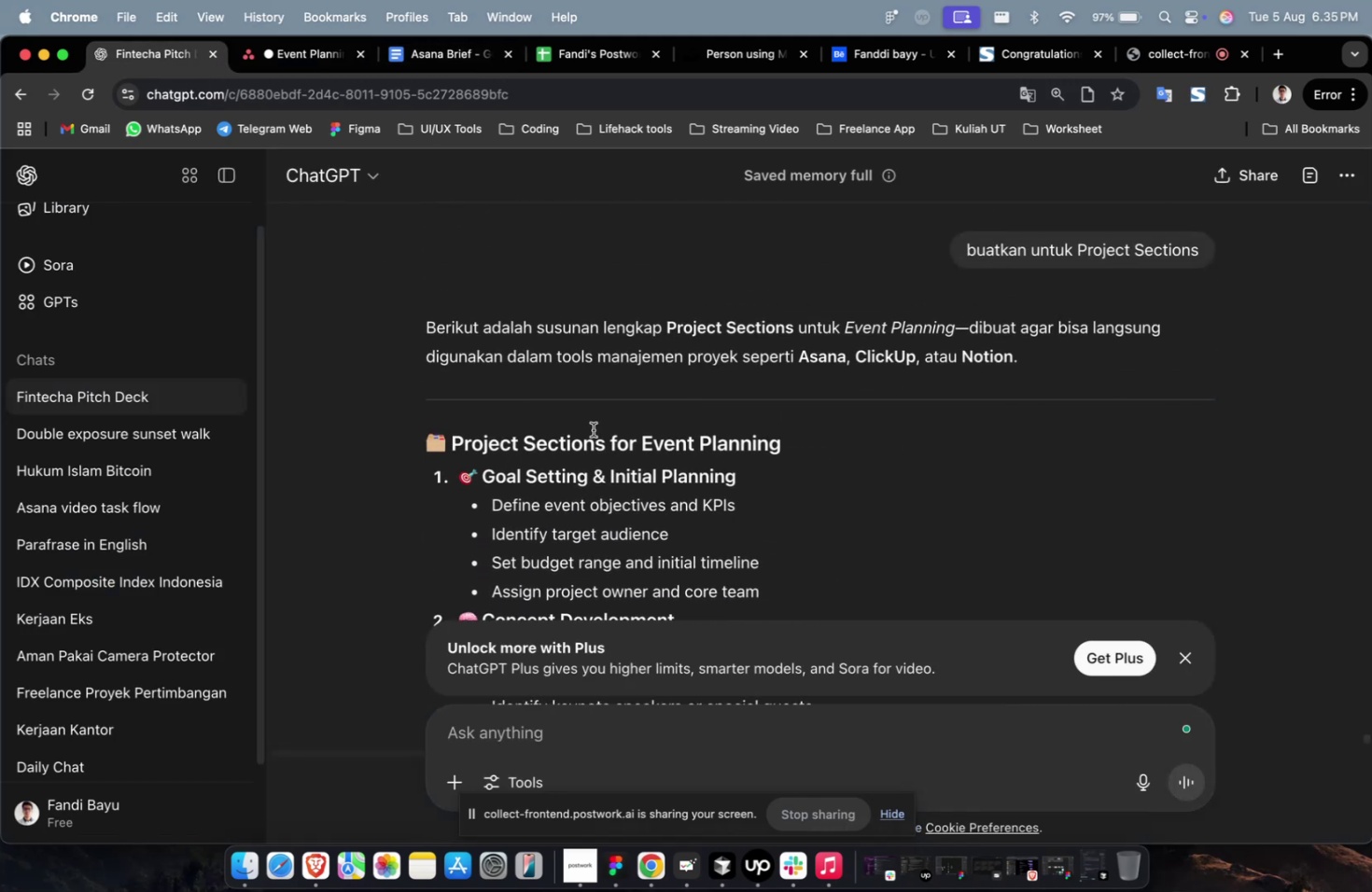 
left_click([292, 54])
 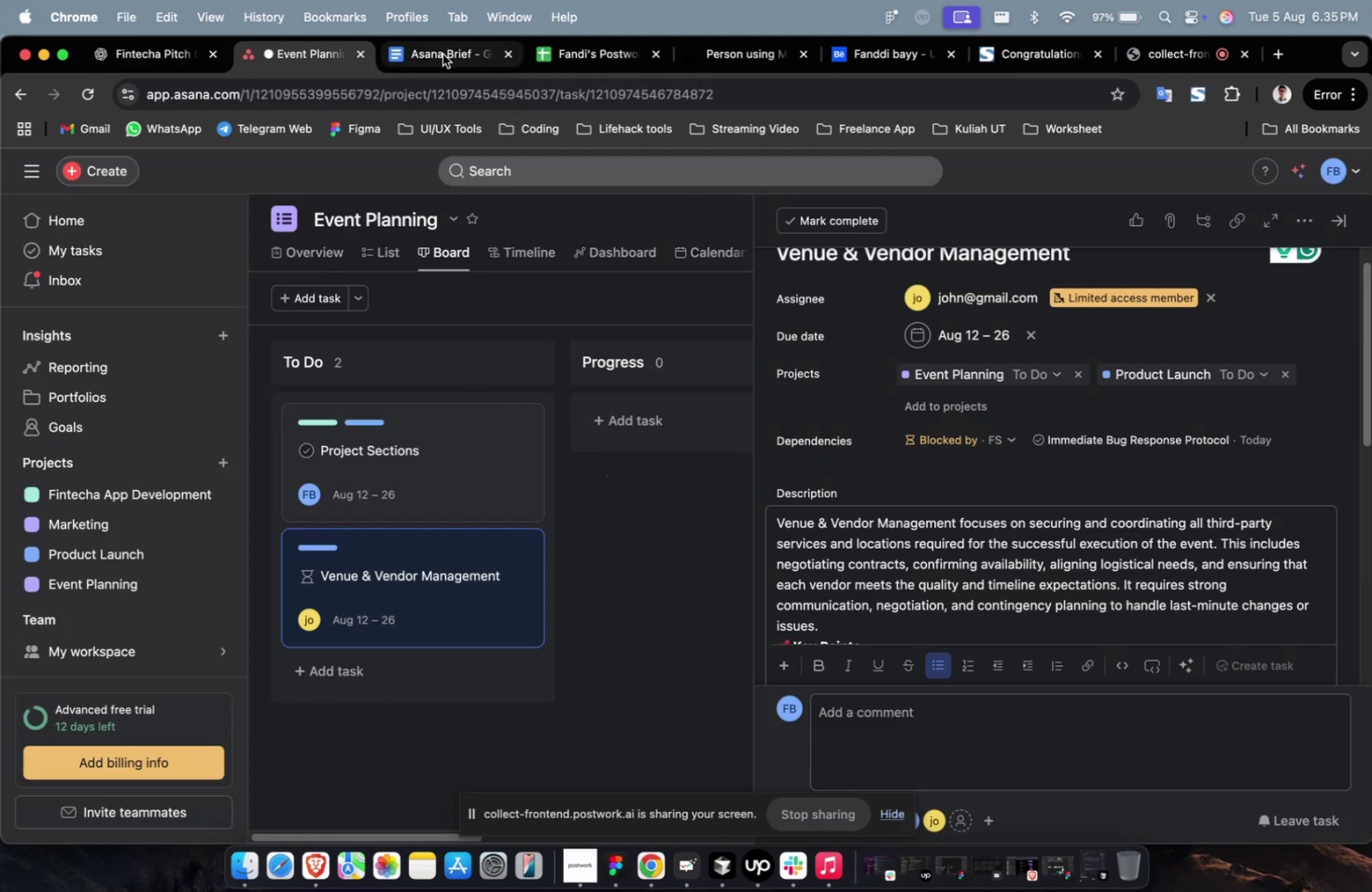 
scroll: coordinate [552, 458], scroll_direction: down, amount: 8.0
 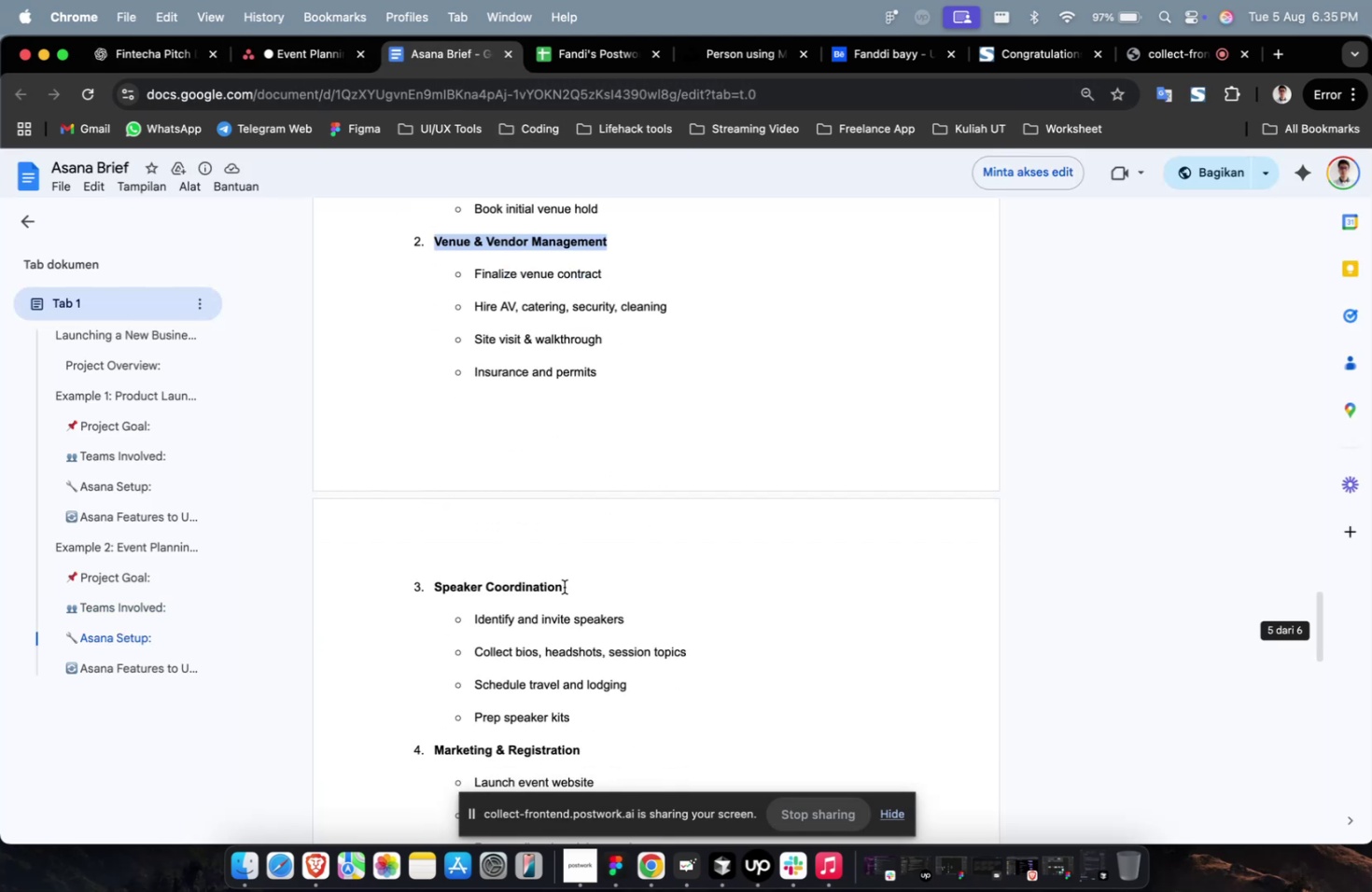 
left_click_drag(start_coordinate=[565, 585], to_coordinate=[432, 592])
 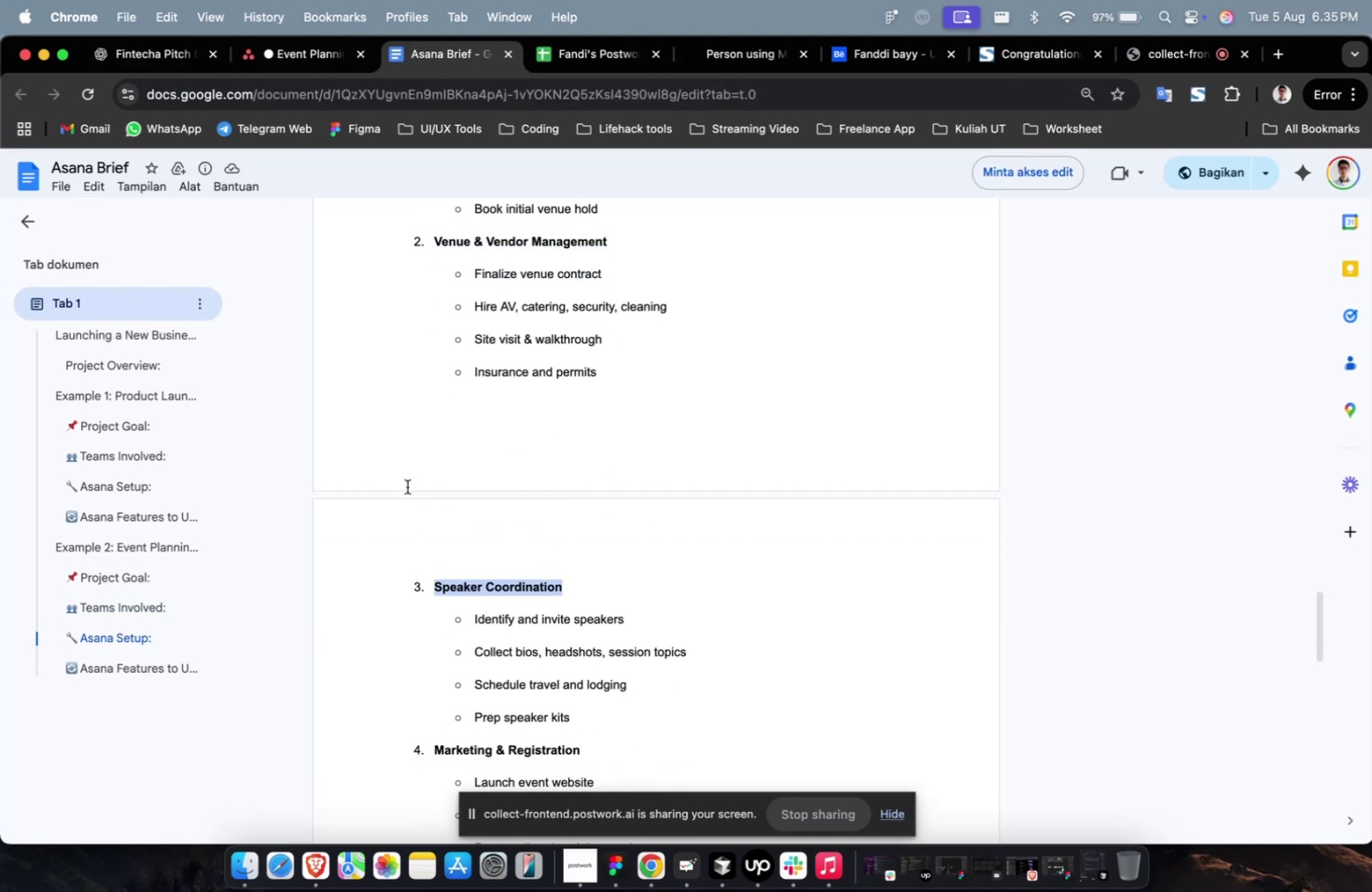 
key(Meta+C)
 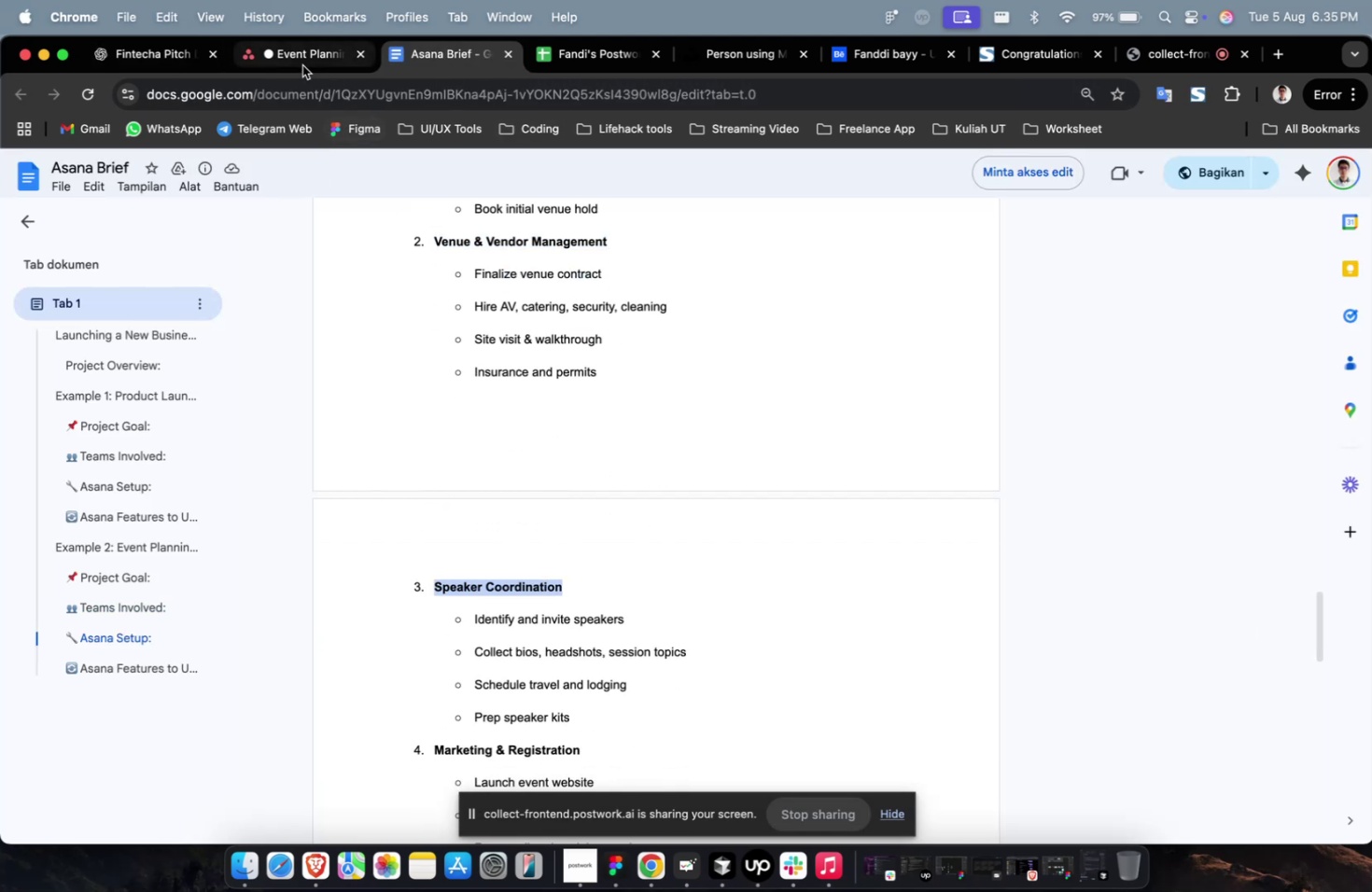 
left_click([302, 65])
 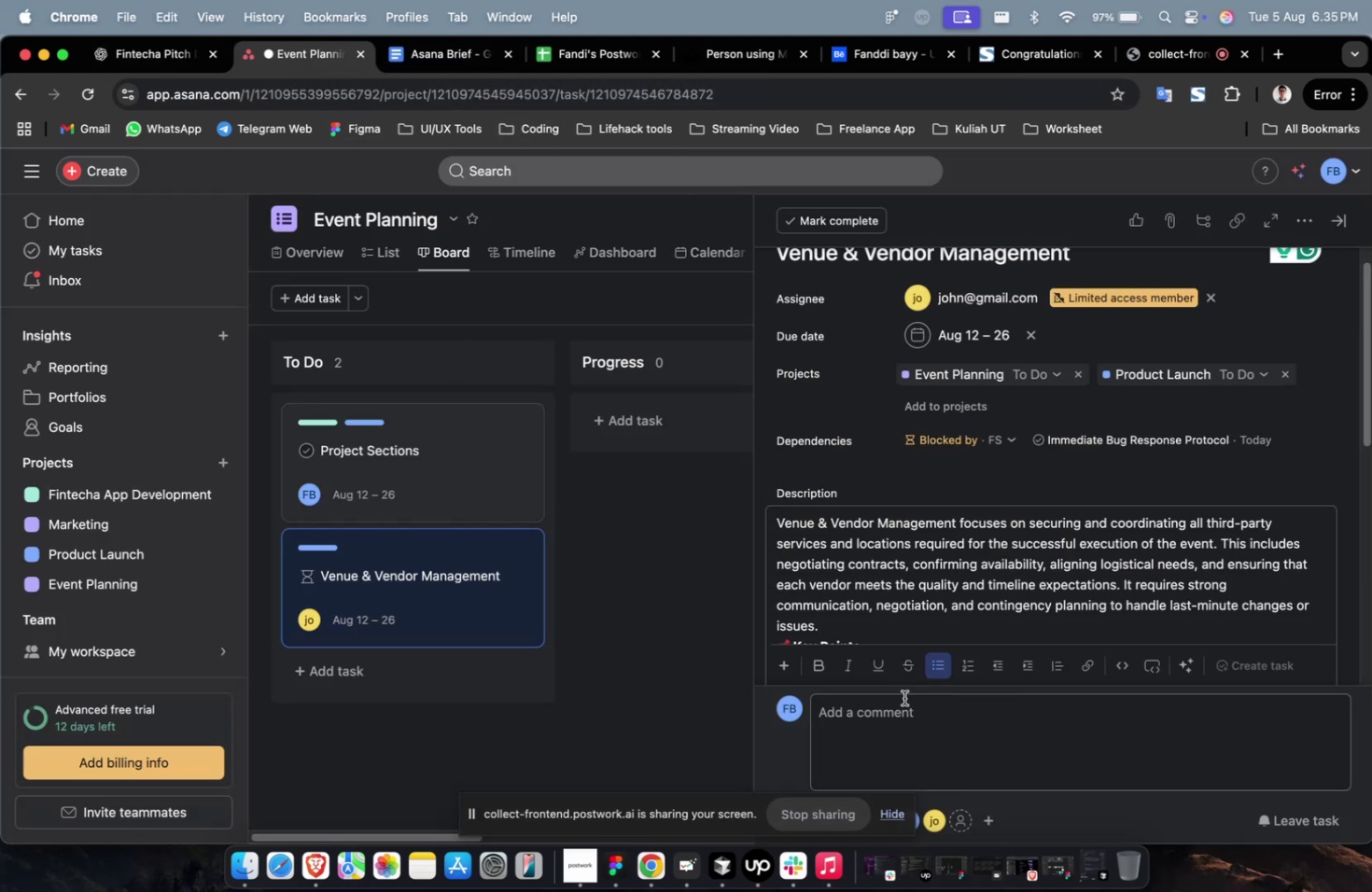 
left_click([903, 713])
 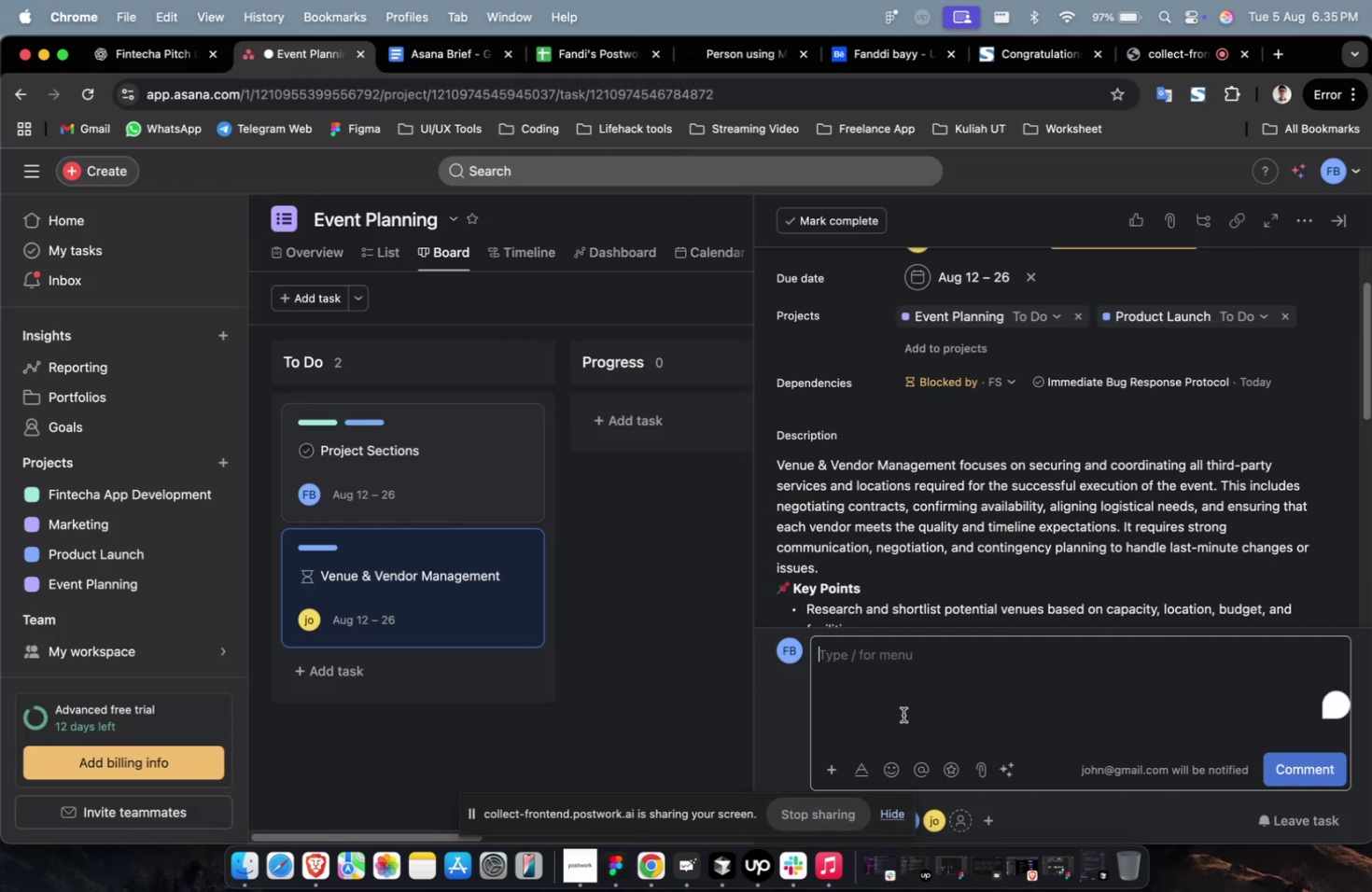 
key(Meta+V)
 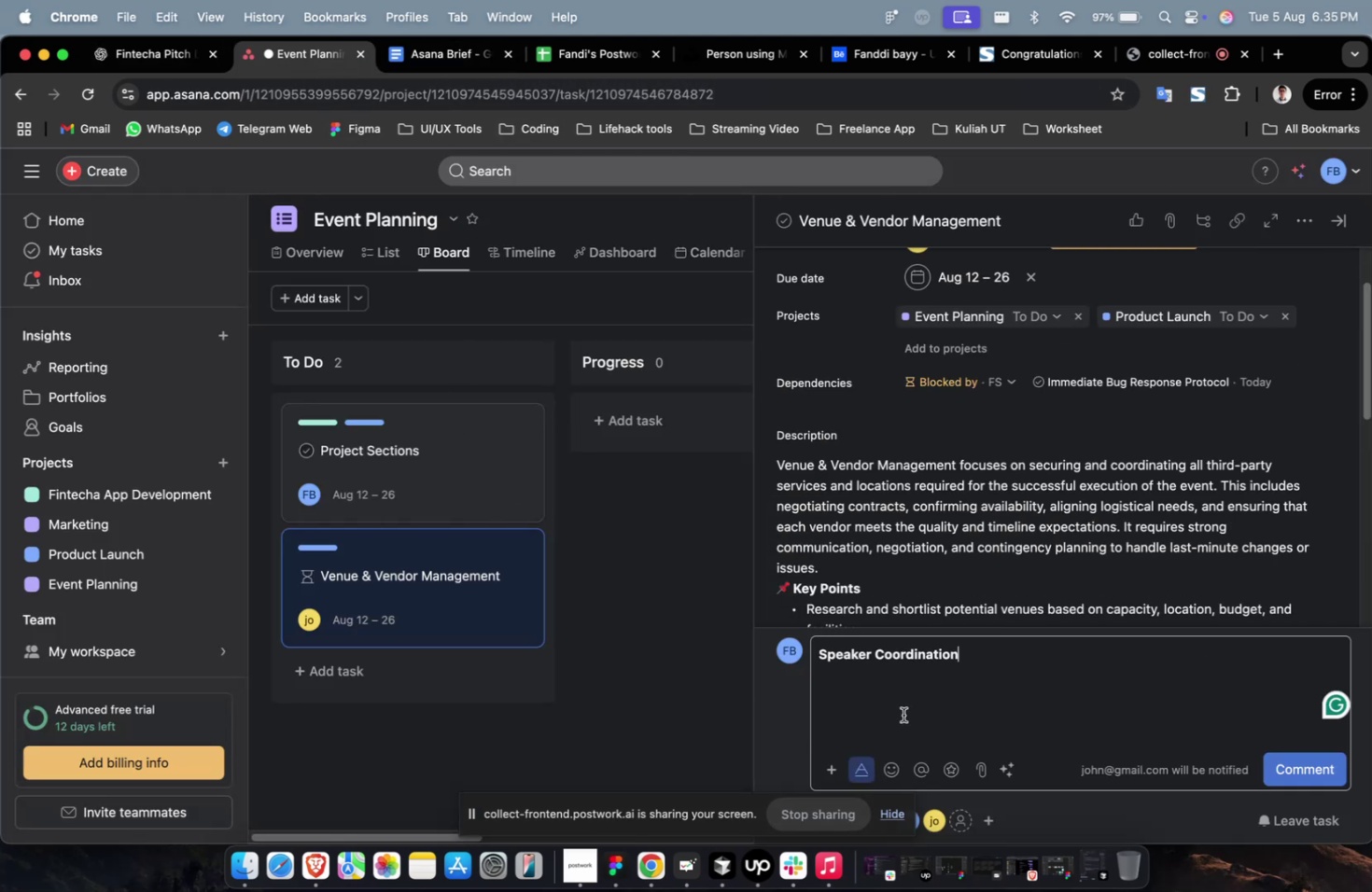 
key(Meta+Z)
 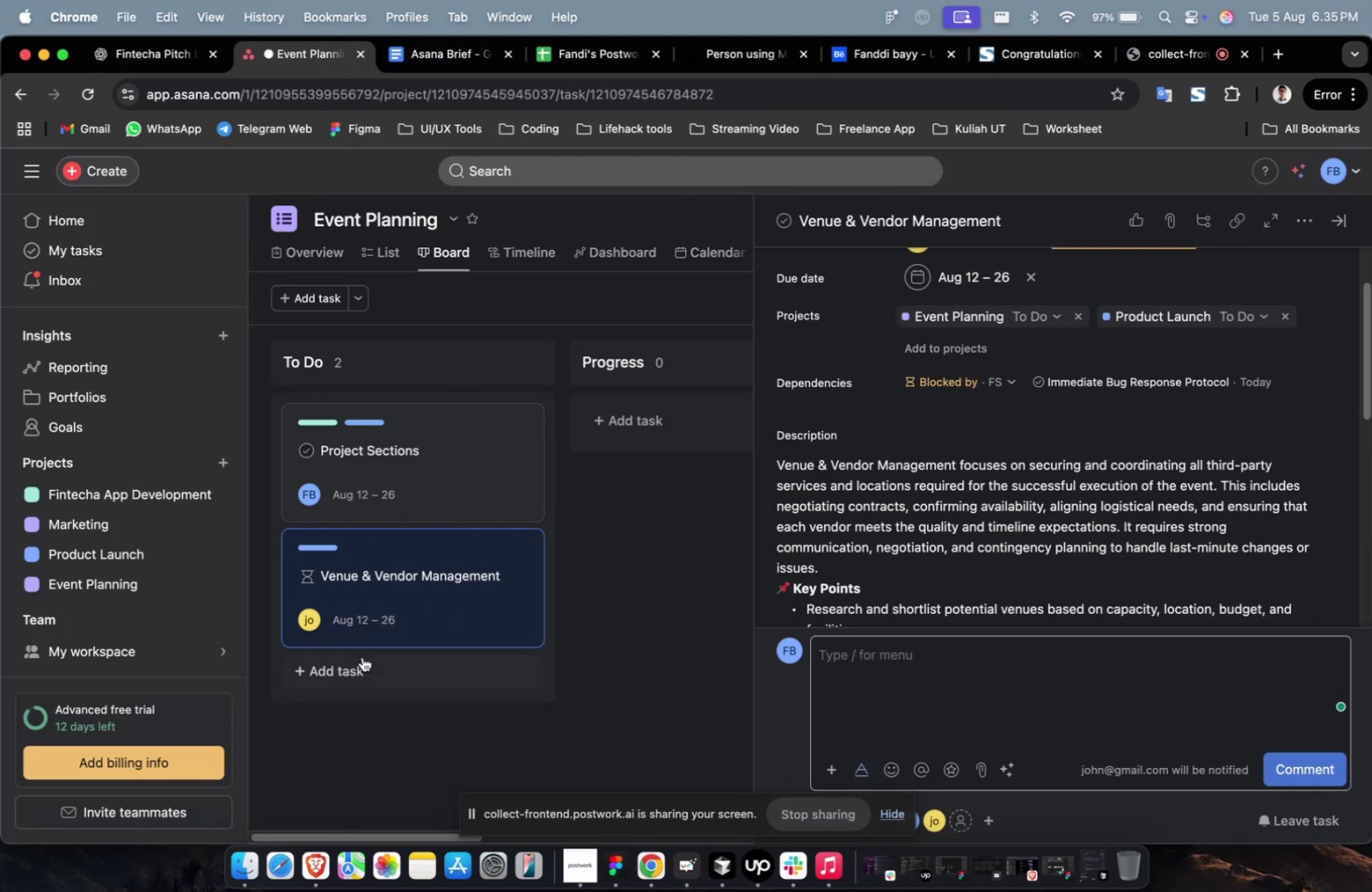 
left_click([361, 659])
 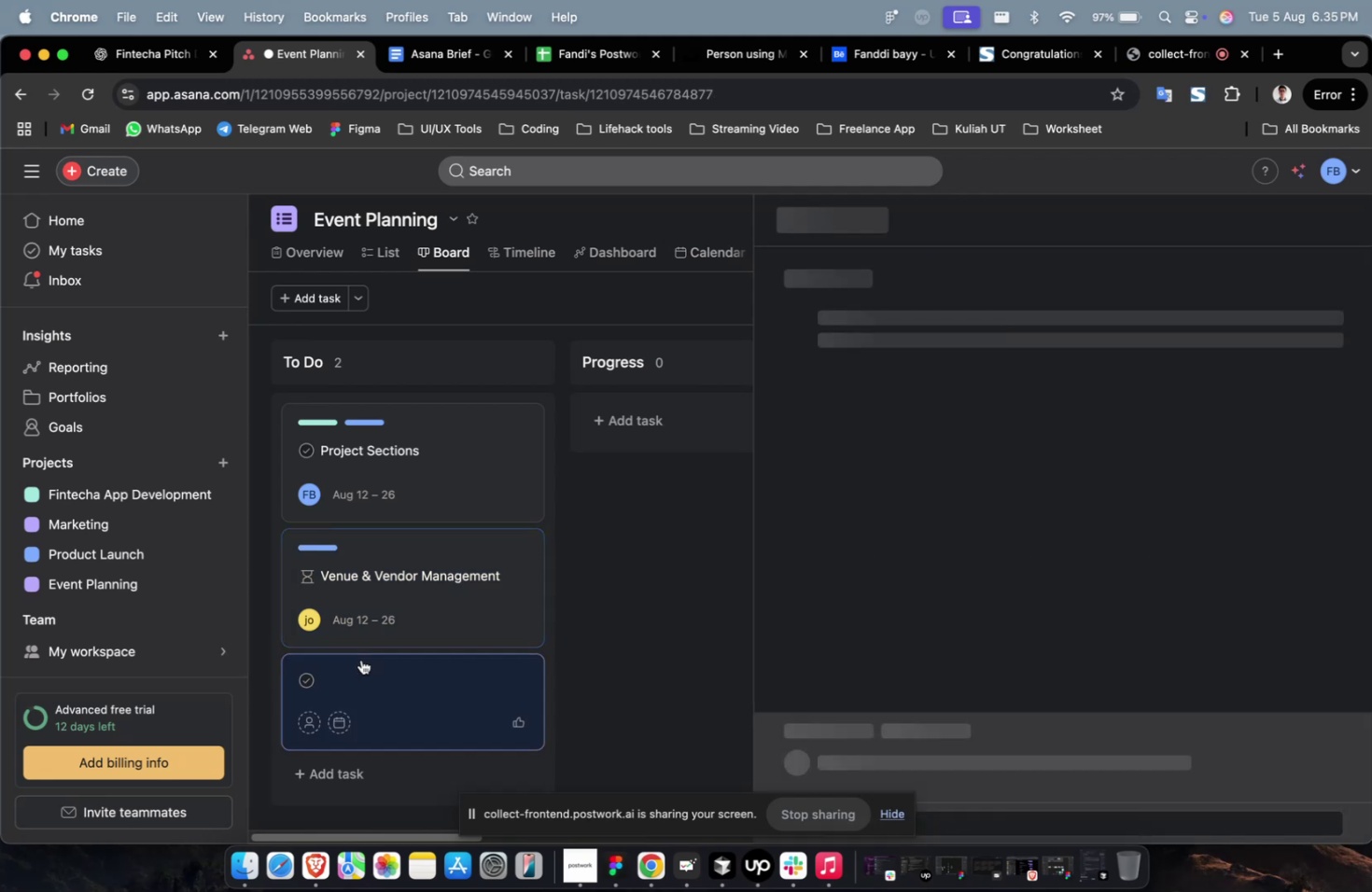 
hold_key(key=CommandLeft, duration=0.39)
 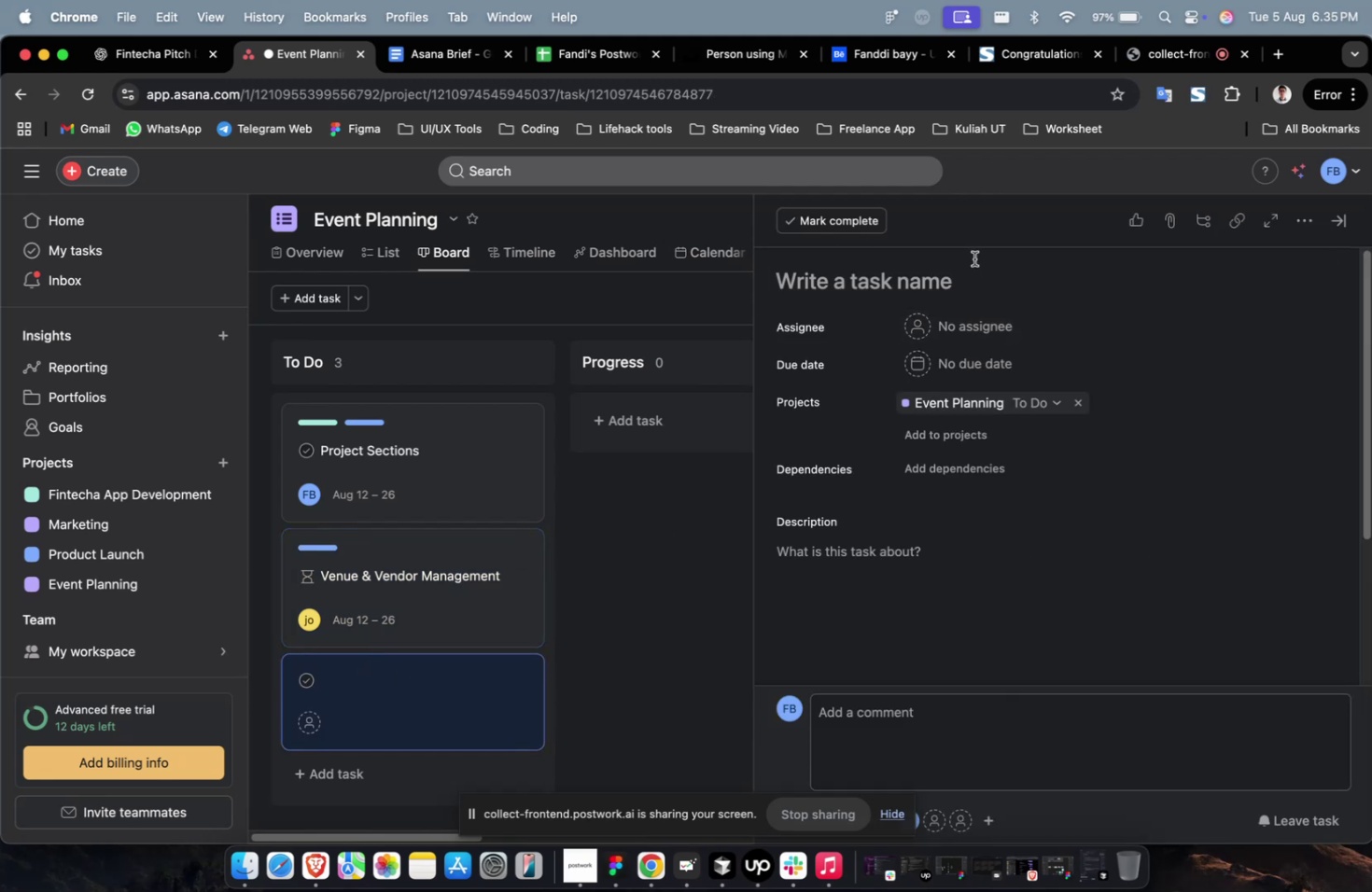 
left_click([965, 273])
 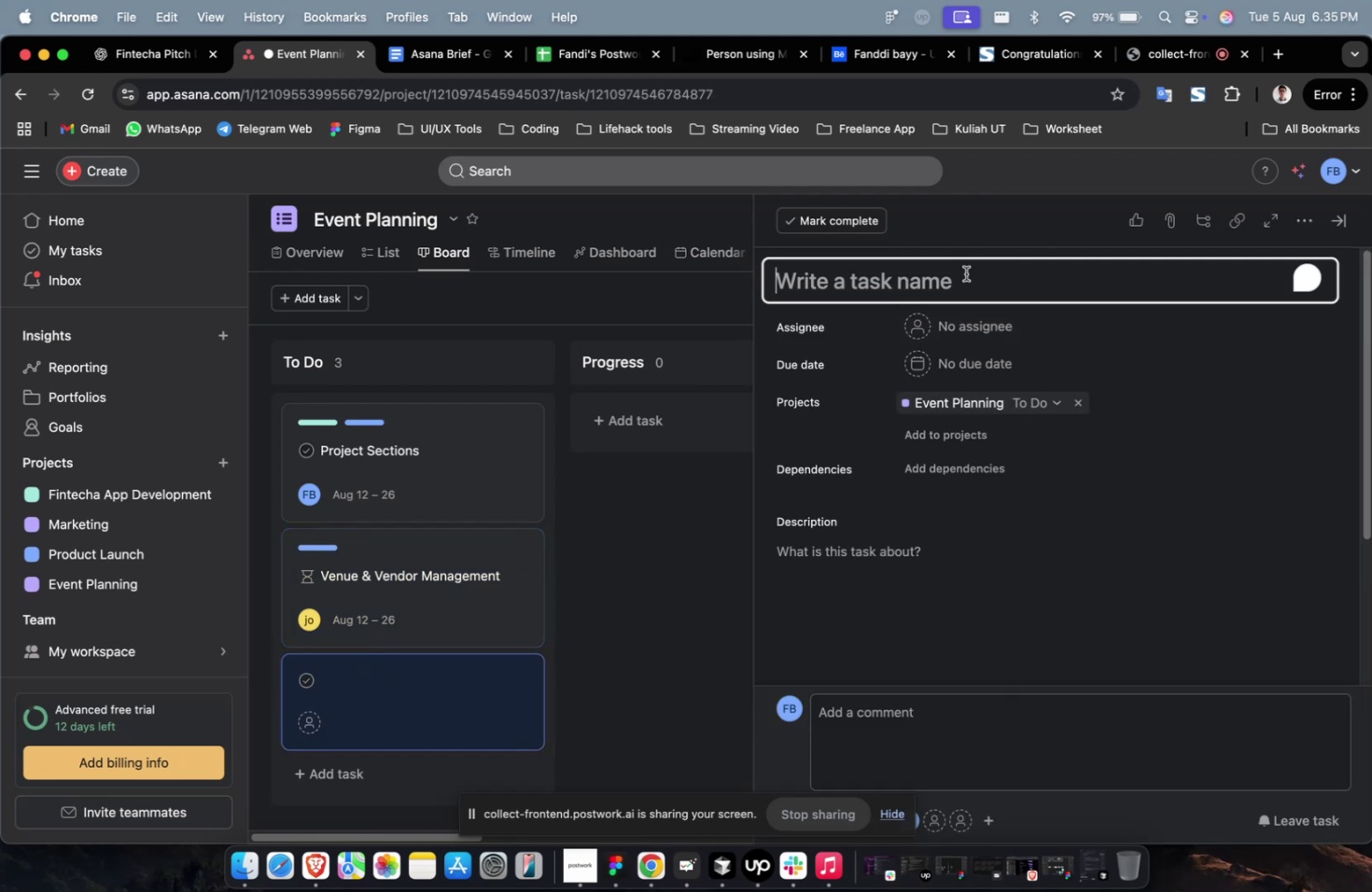 
key(Meta+CommandLeft)
 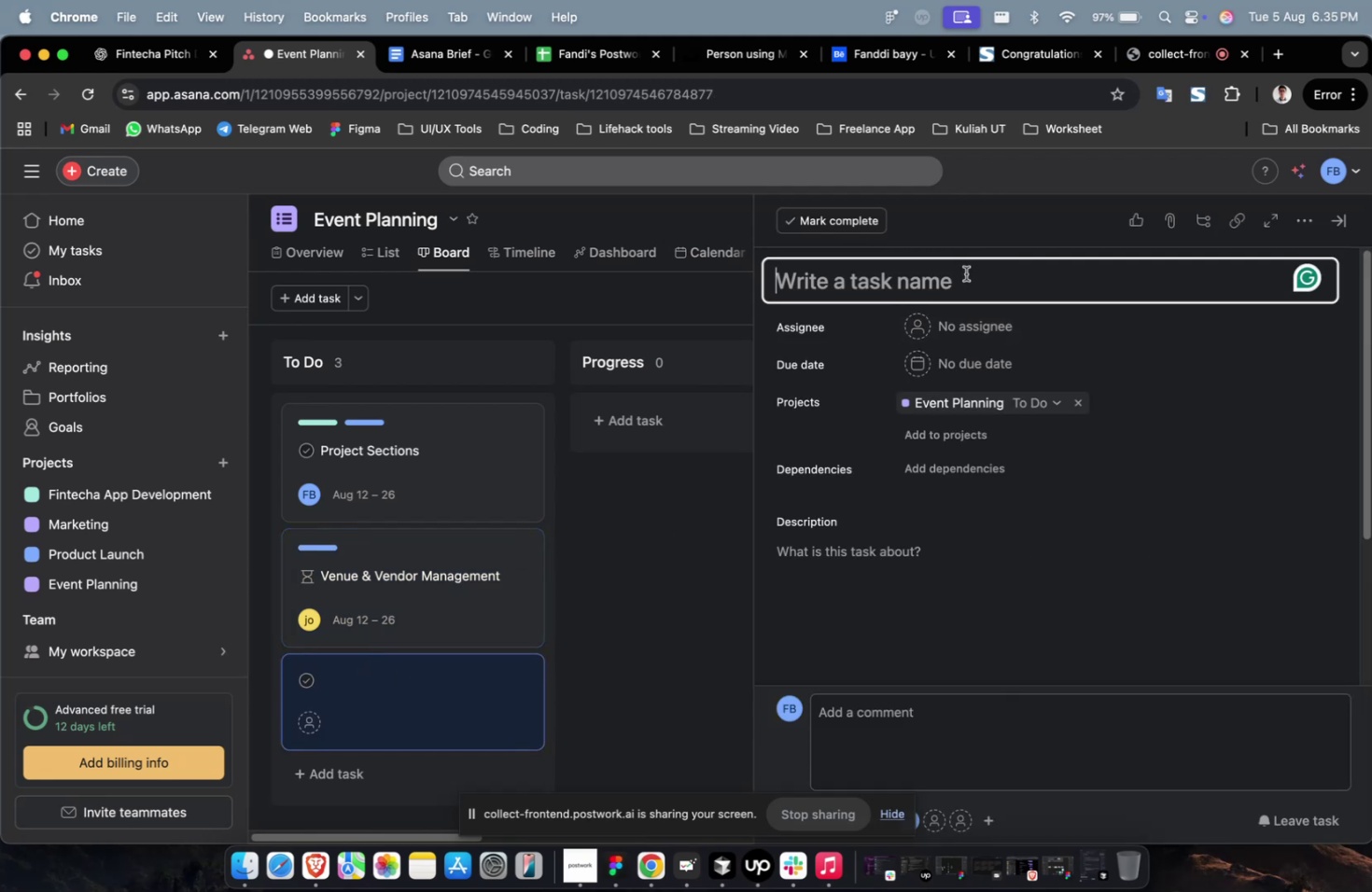 
key(Meta+V)
 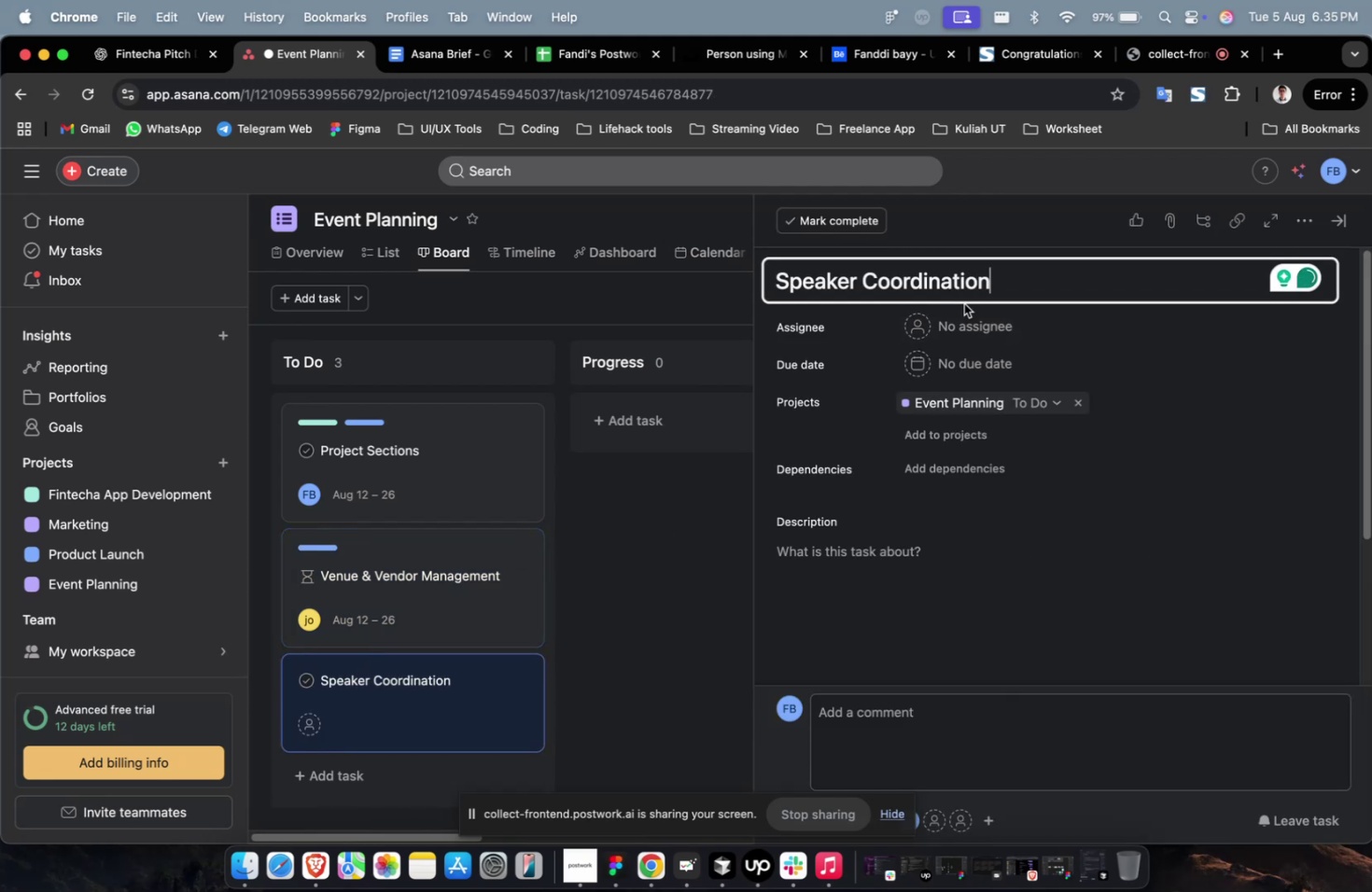 
wait(6.85)
 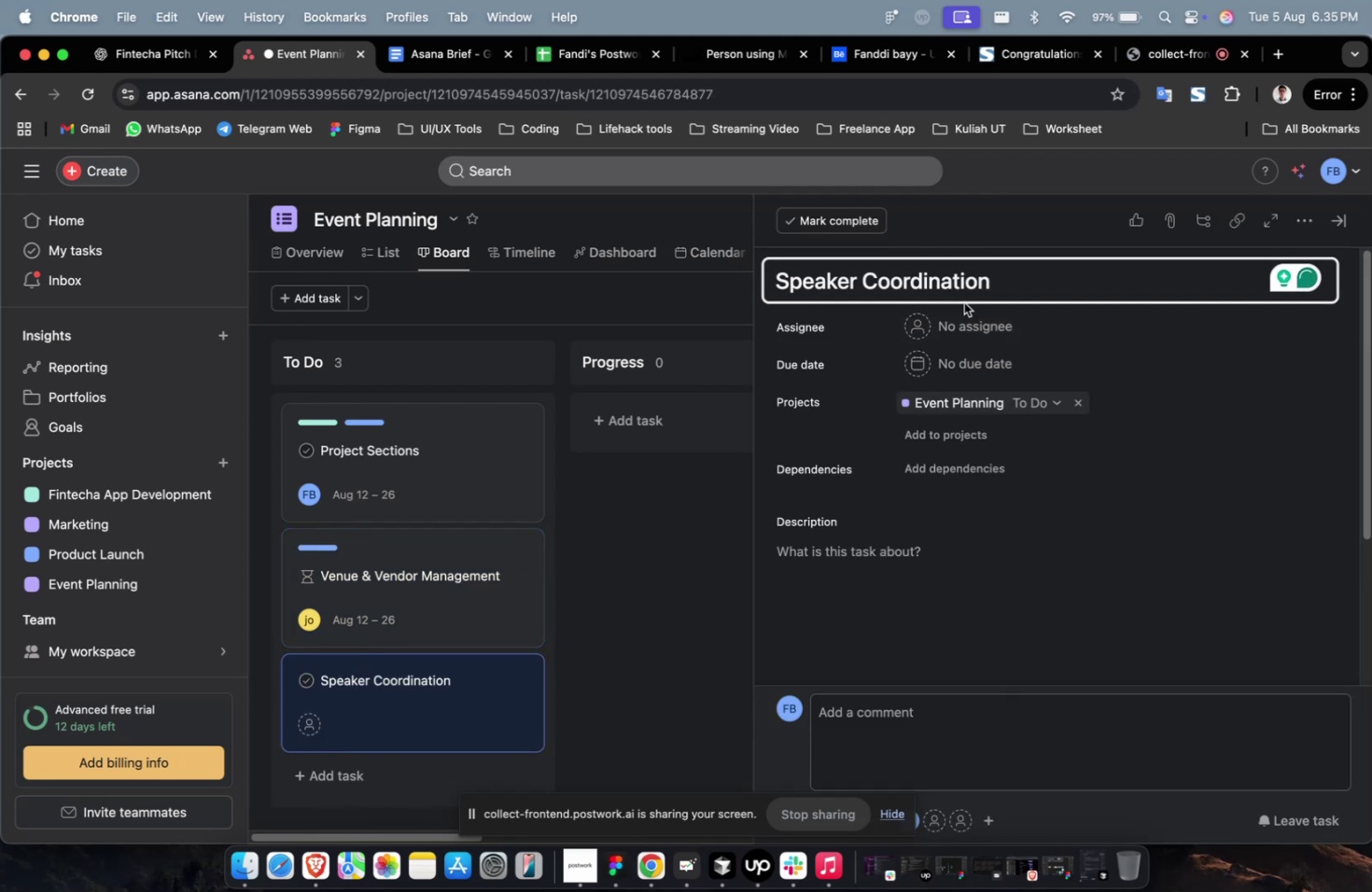 
scroll: coordinate [962, 308], scroll_direction: down, amount: 5.0
 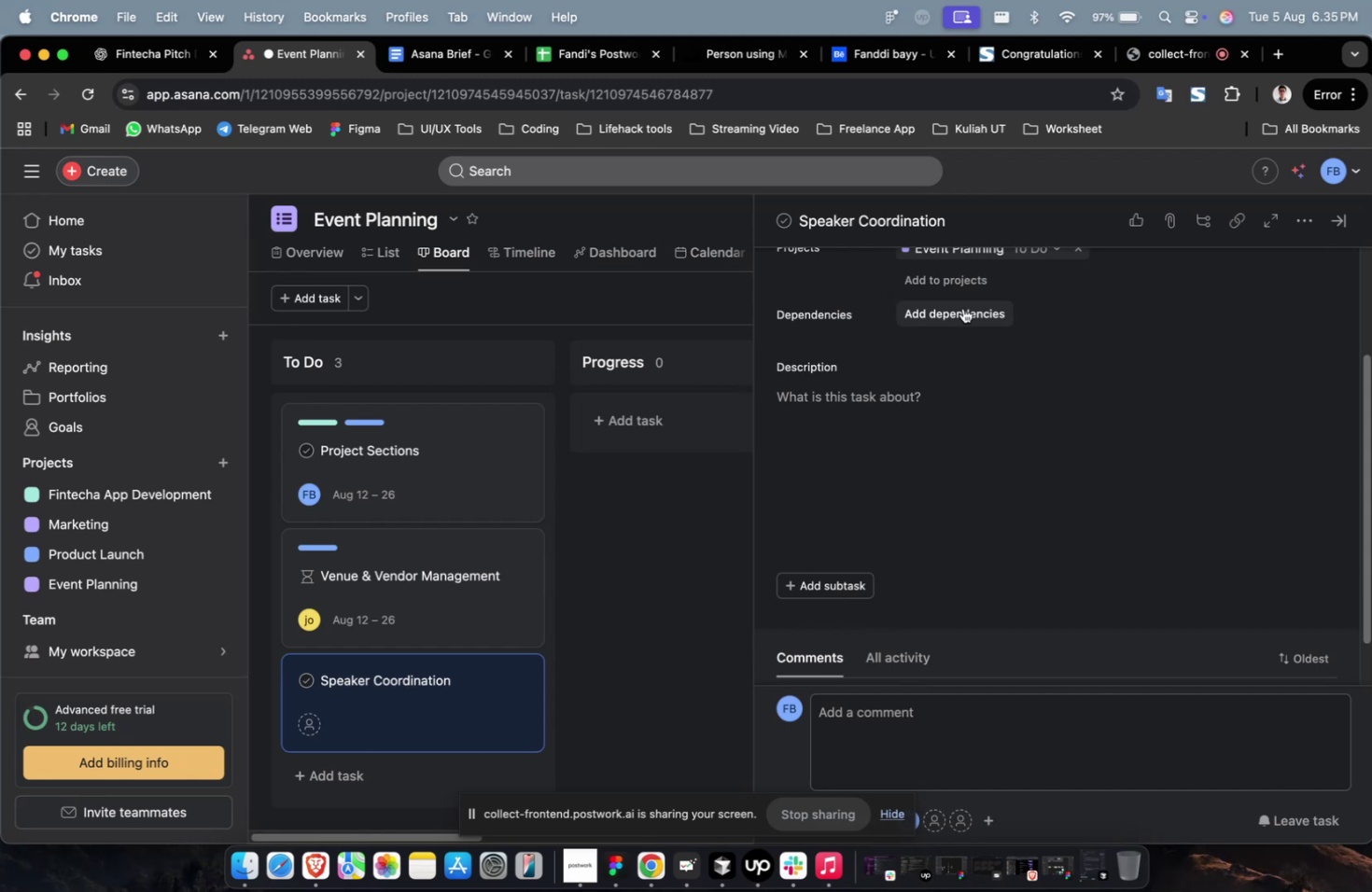 
wait(5.49)
 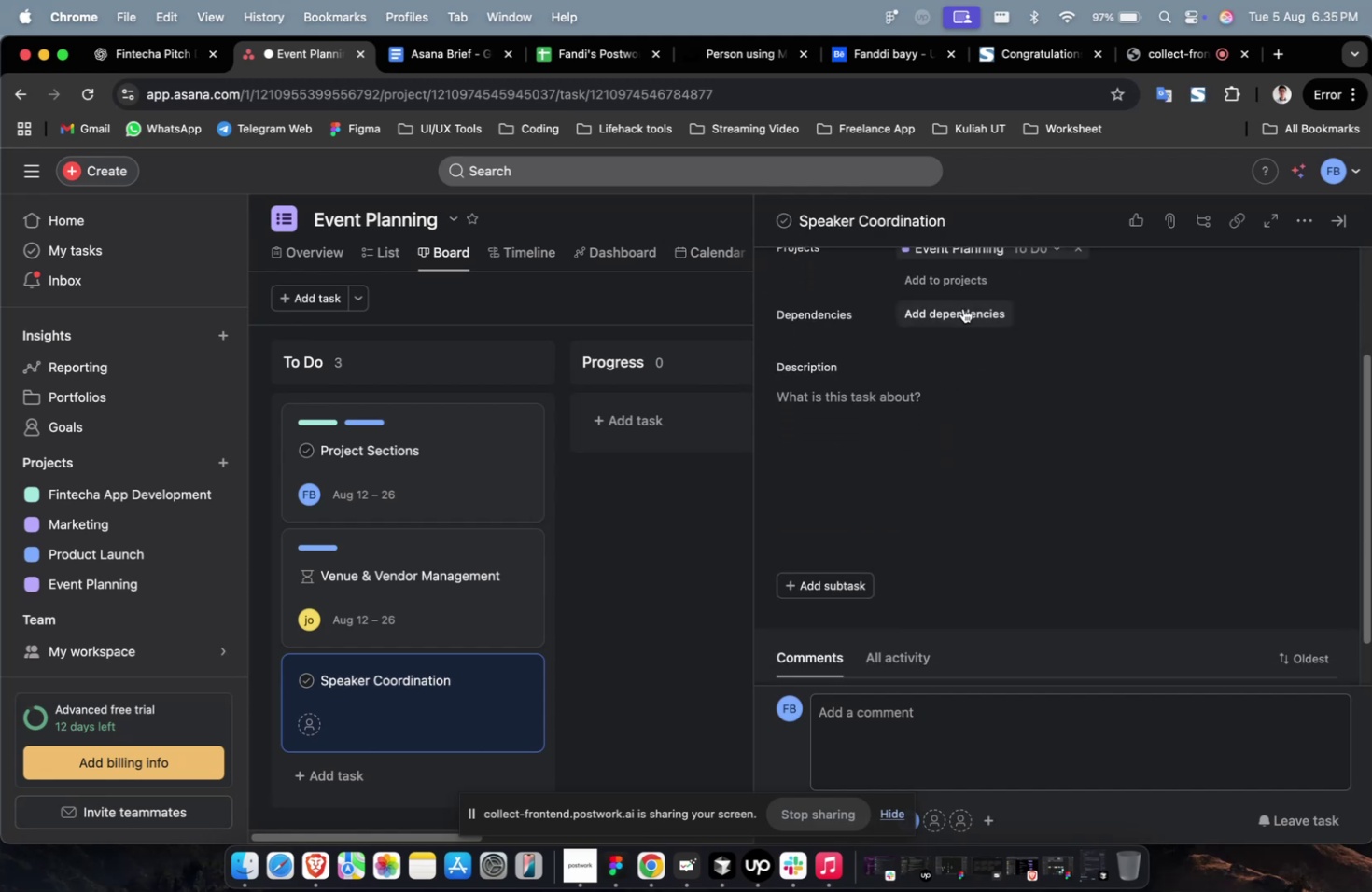 
scroll: coordinate [962, 308], scroll_direction: down, amount: 2.0
 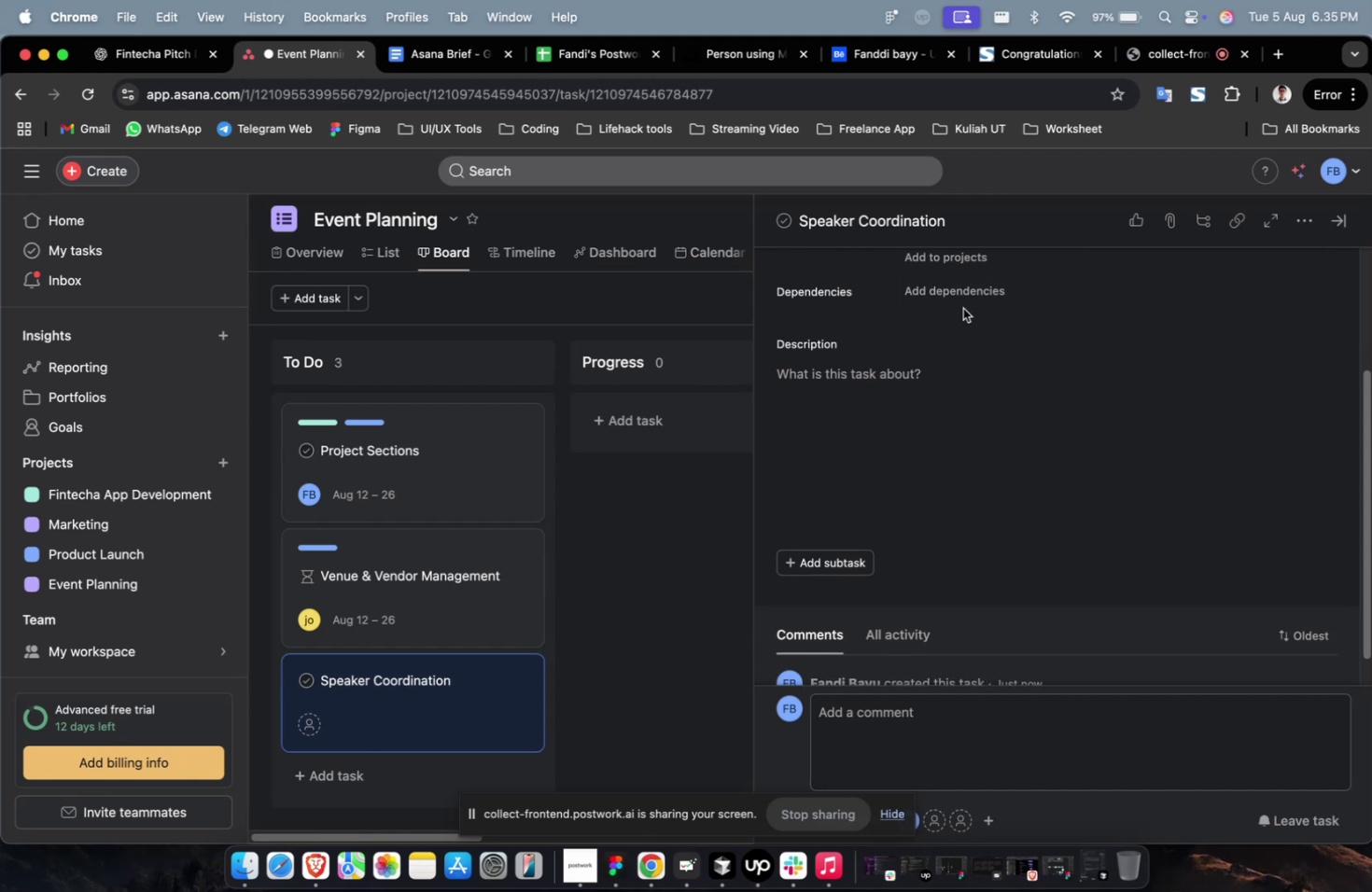 
wait(7.01)
 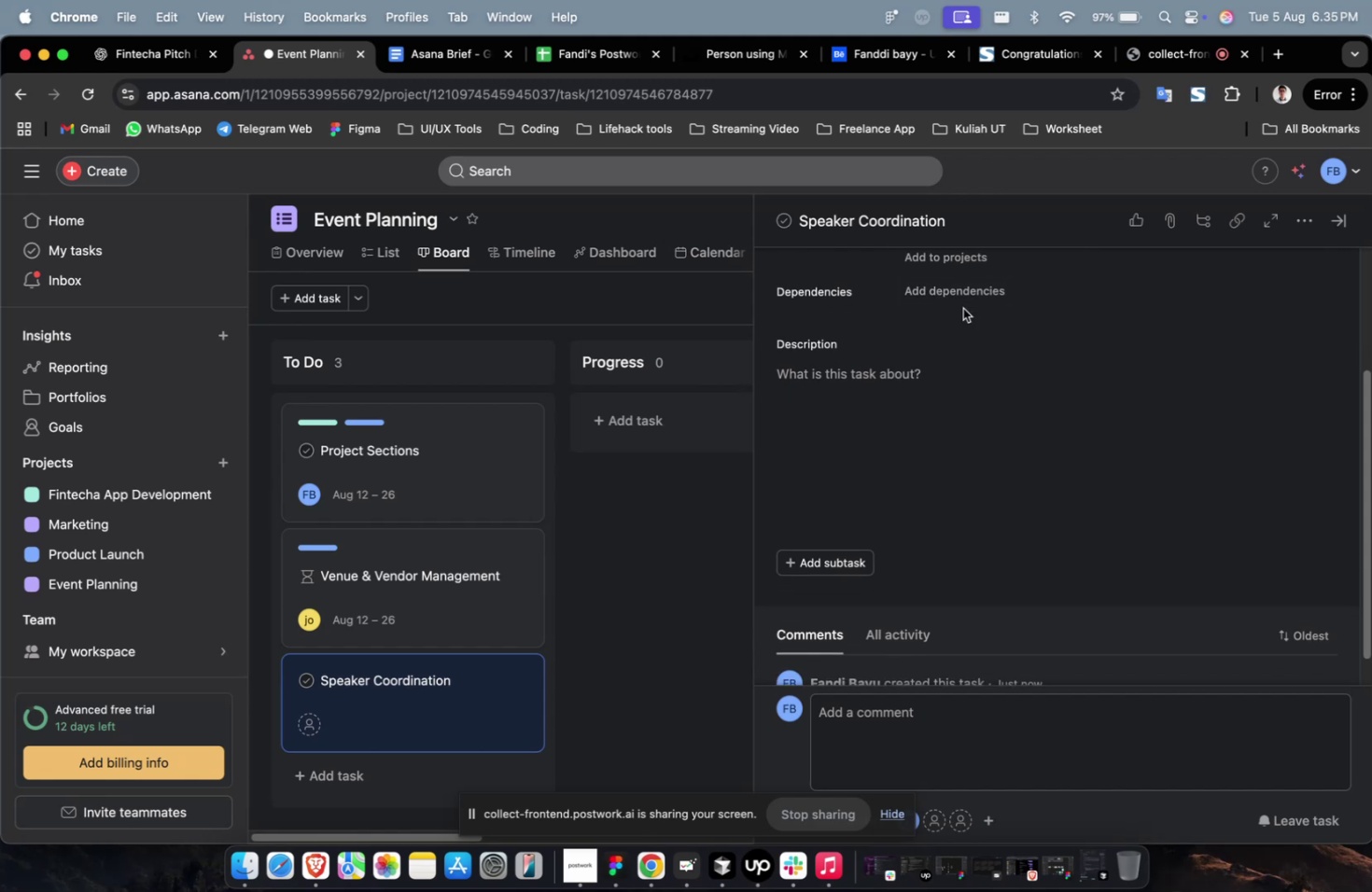 
scroll: coordinate [962, 308], scroll_direction: down, amount: 8.0
 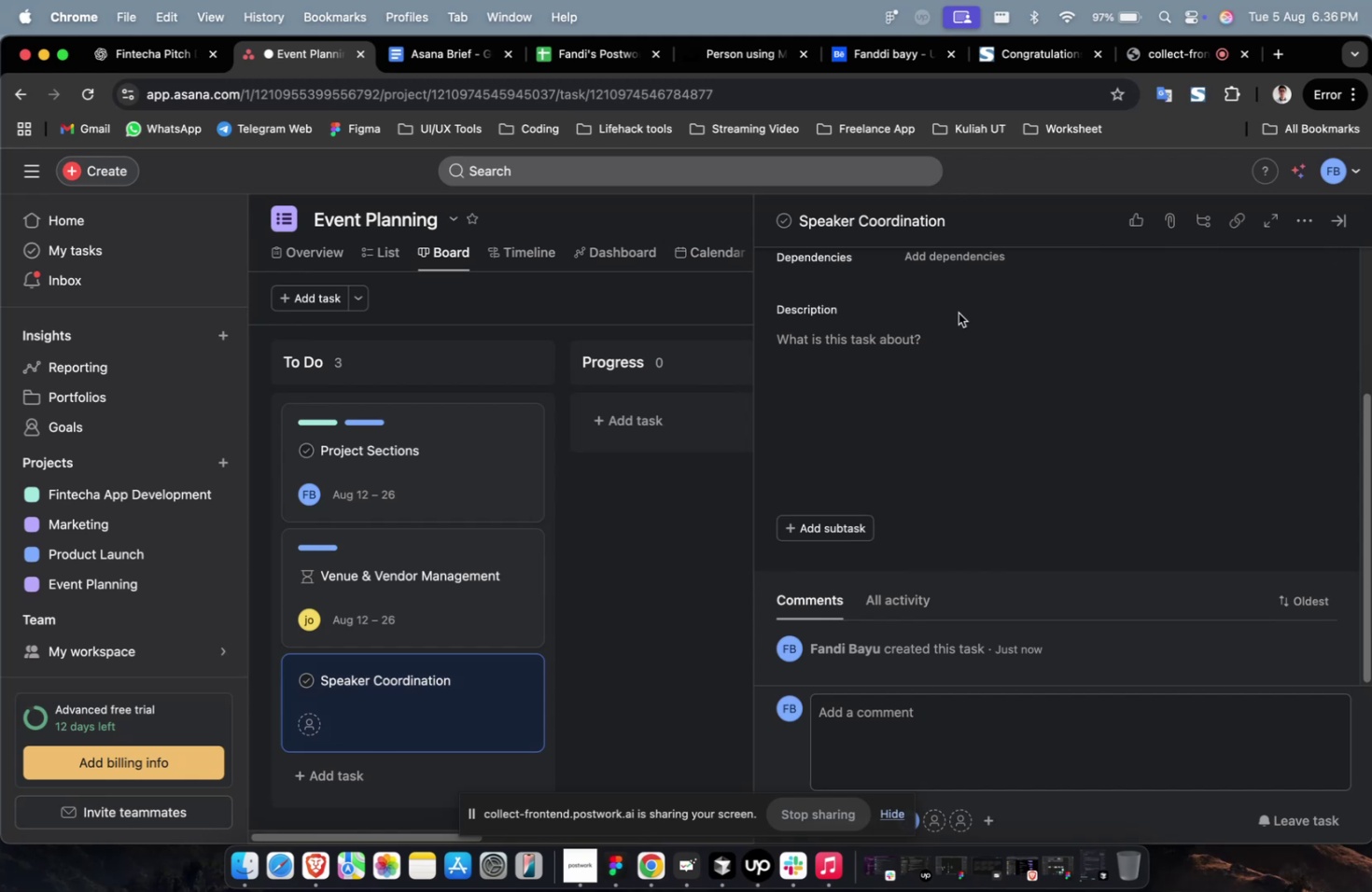 
wait(13.69)
 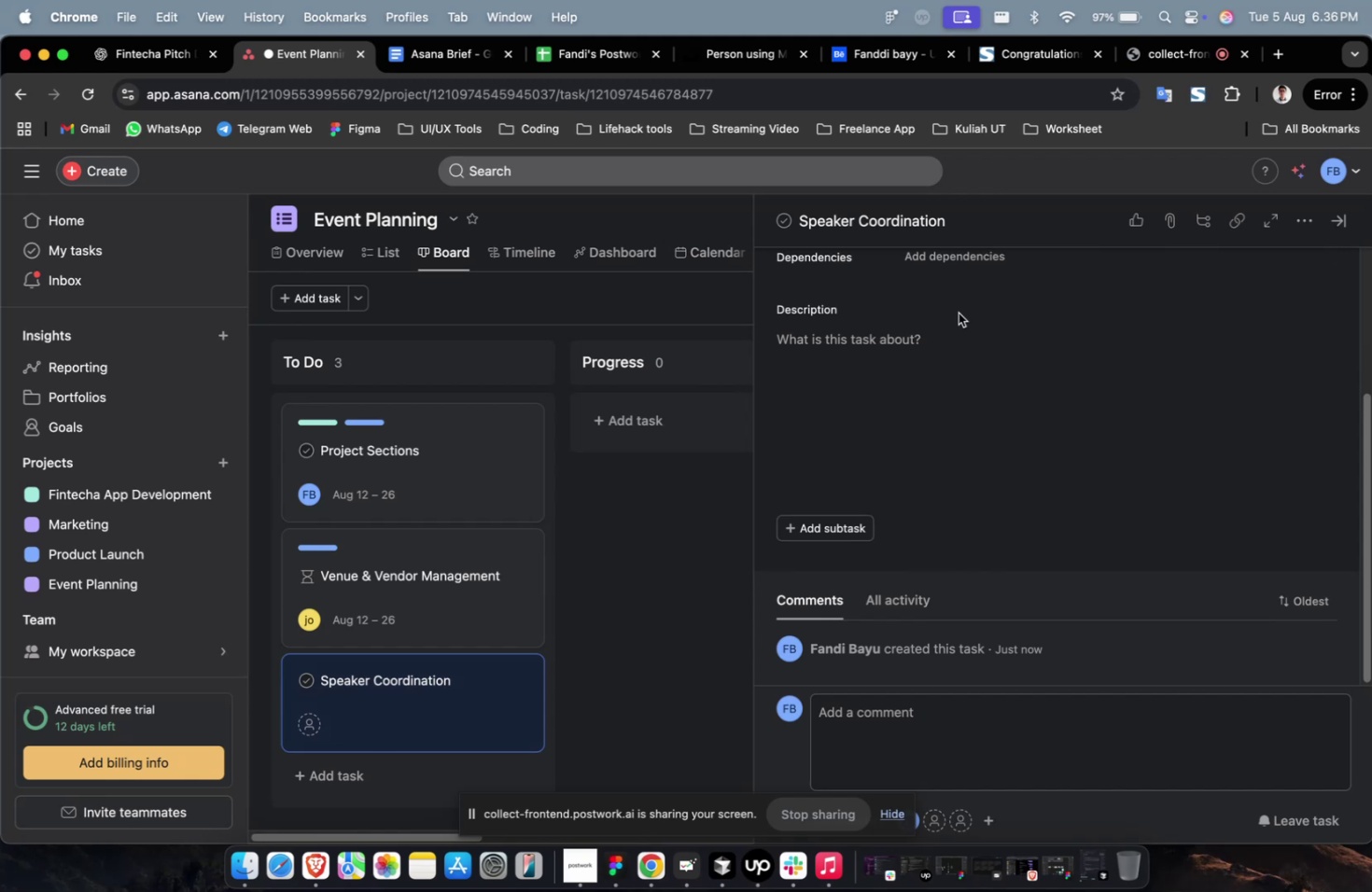 
key(VolumeUp)
 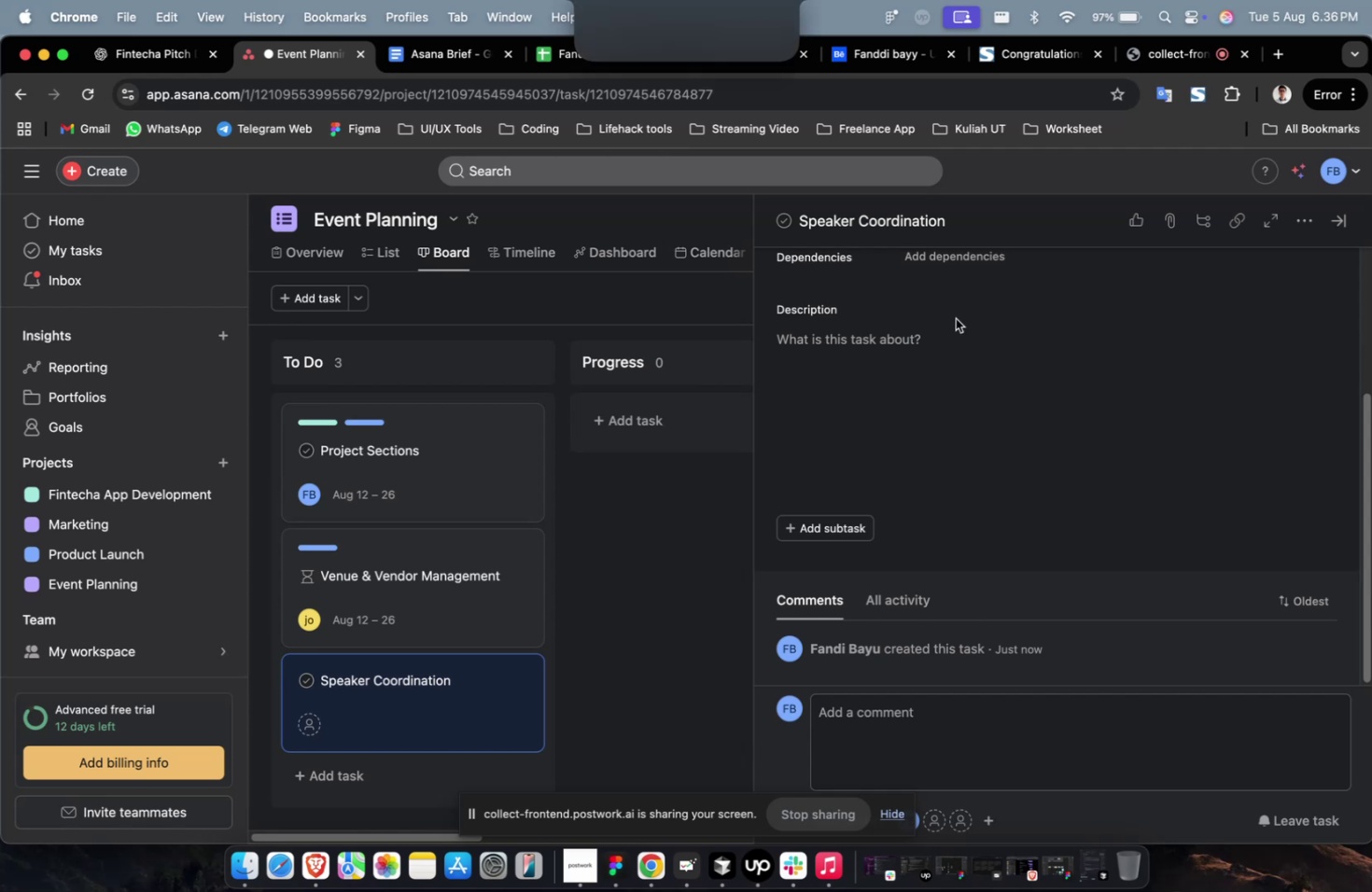 
key(VolumeUp)
 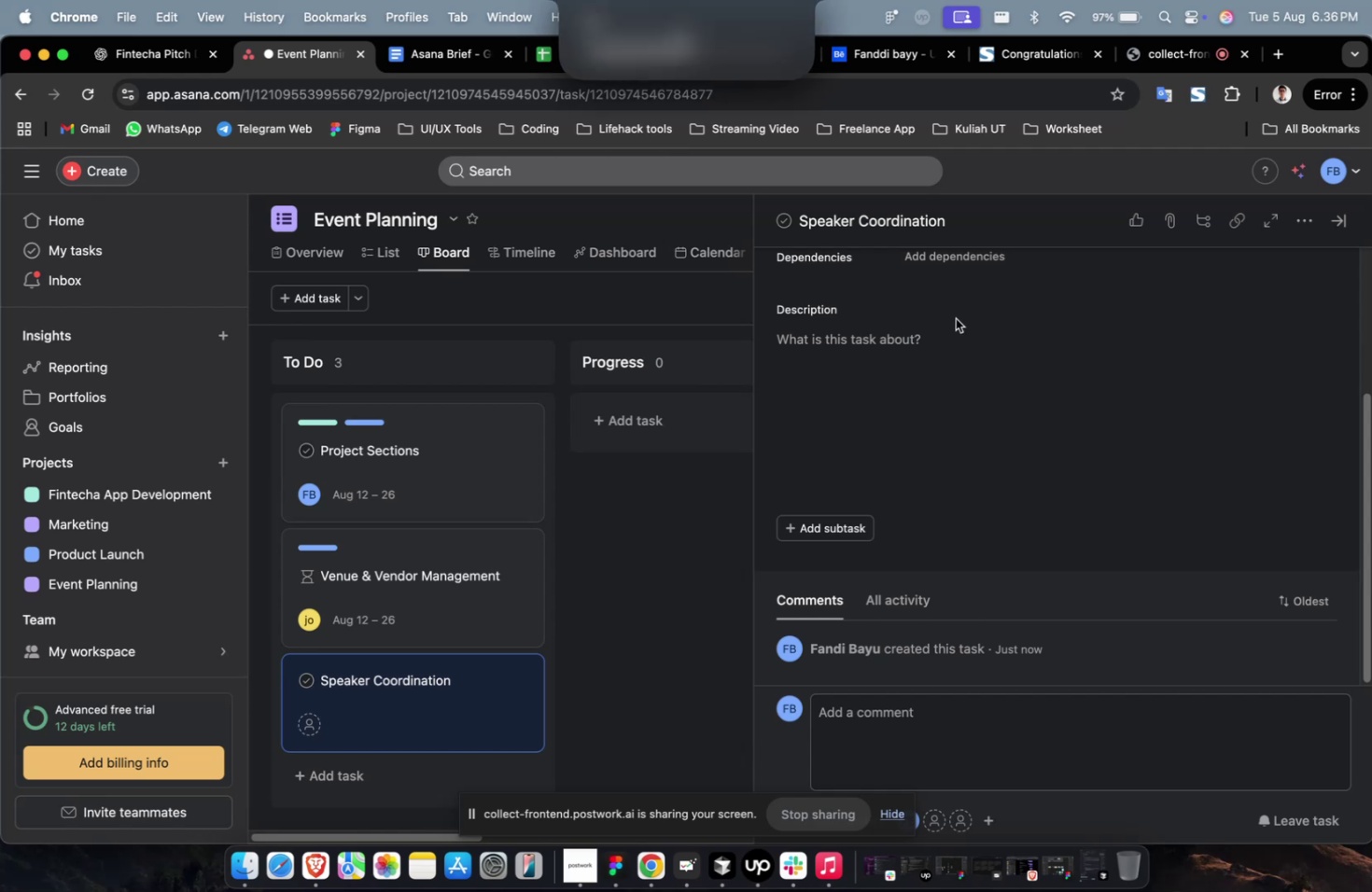 
key(VolumeUp)
 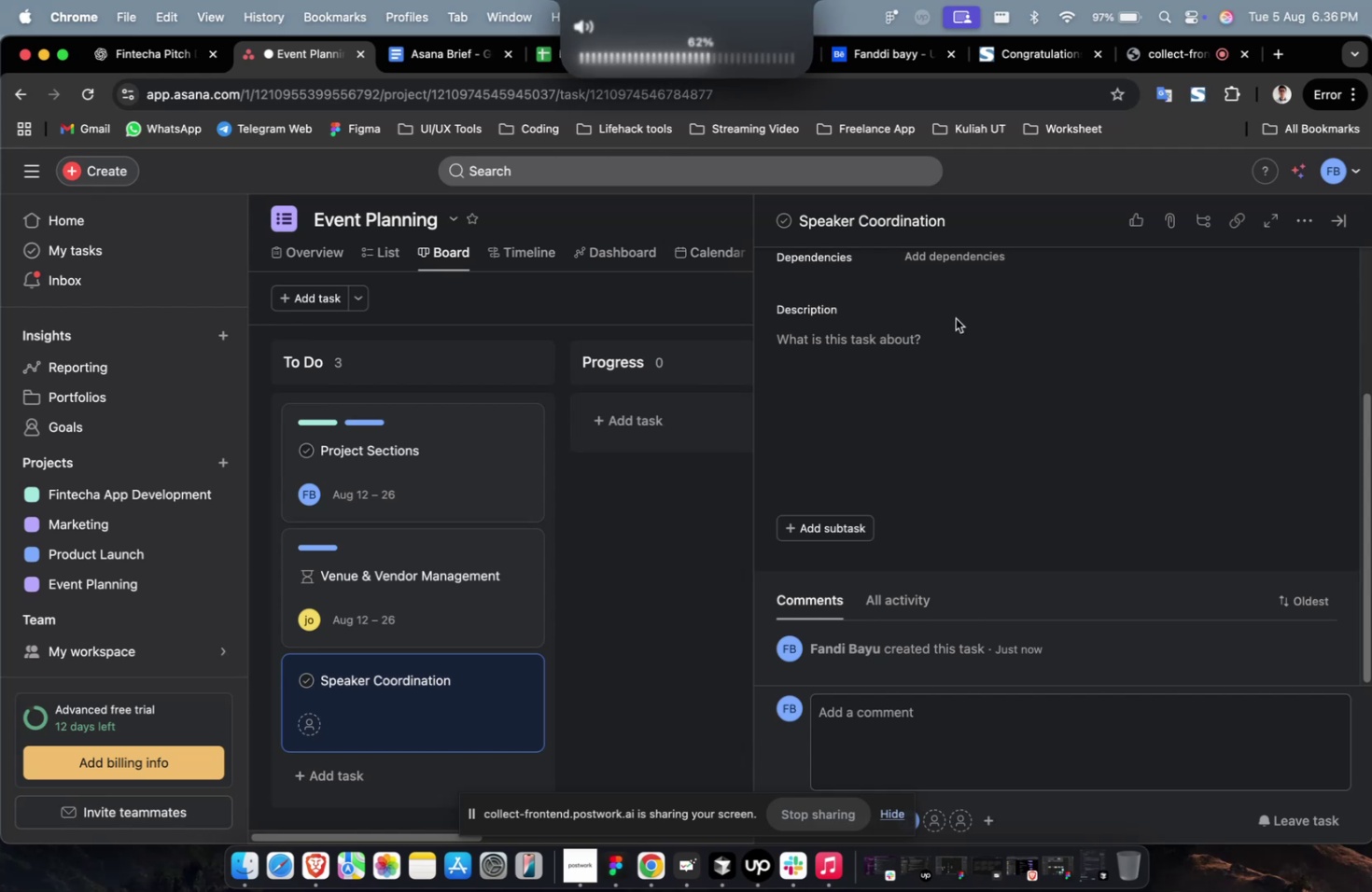 
key(VolumeUp)
 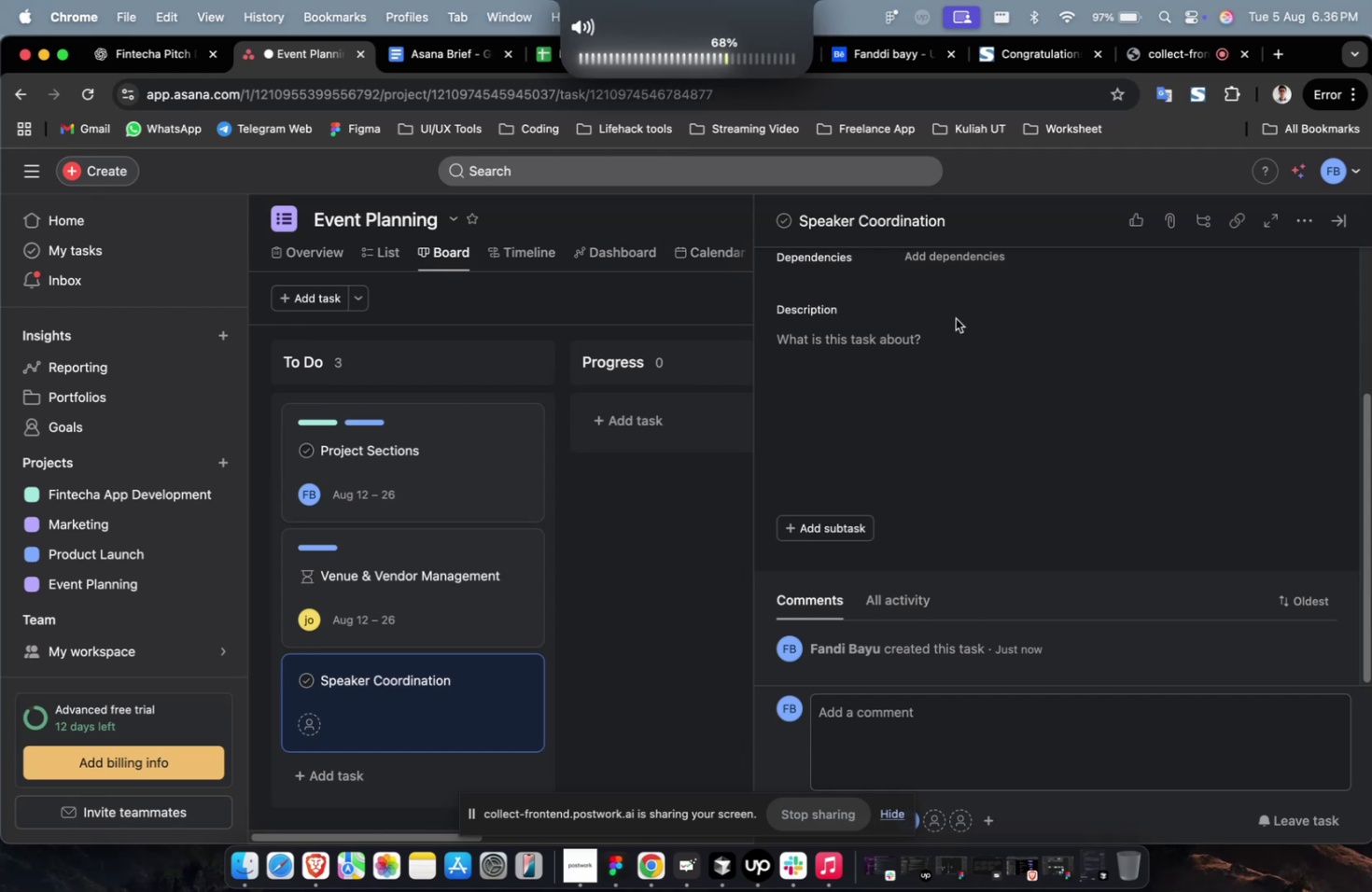 
key(VolumeUp)
 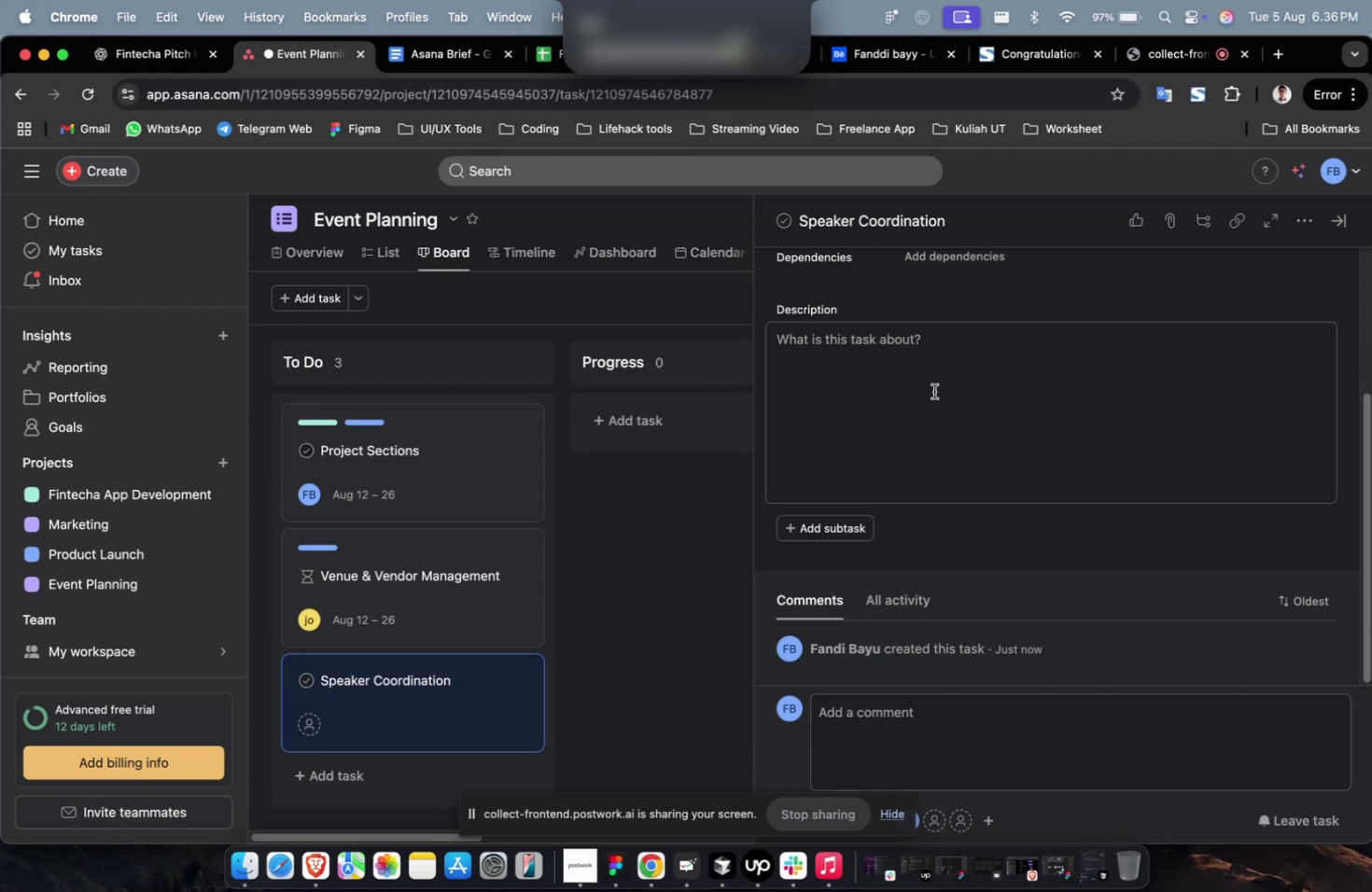 
left_click([923, 417])
 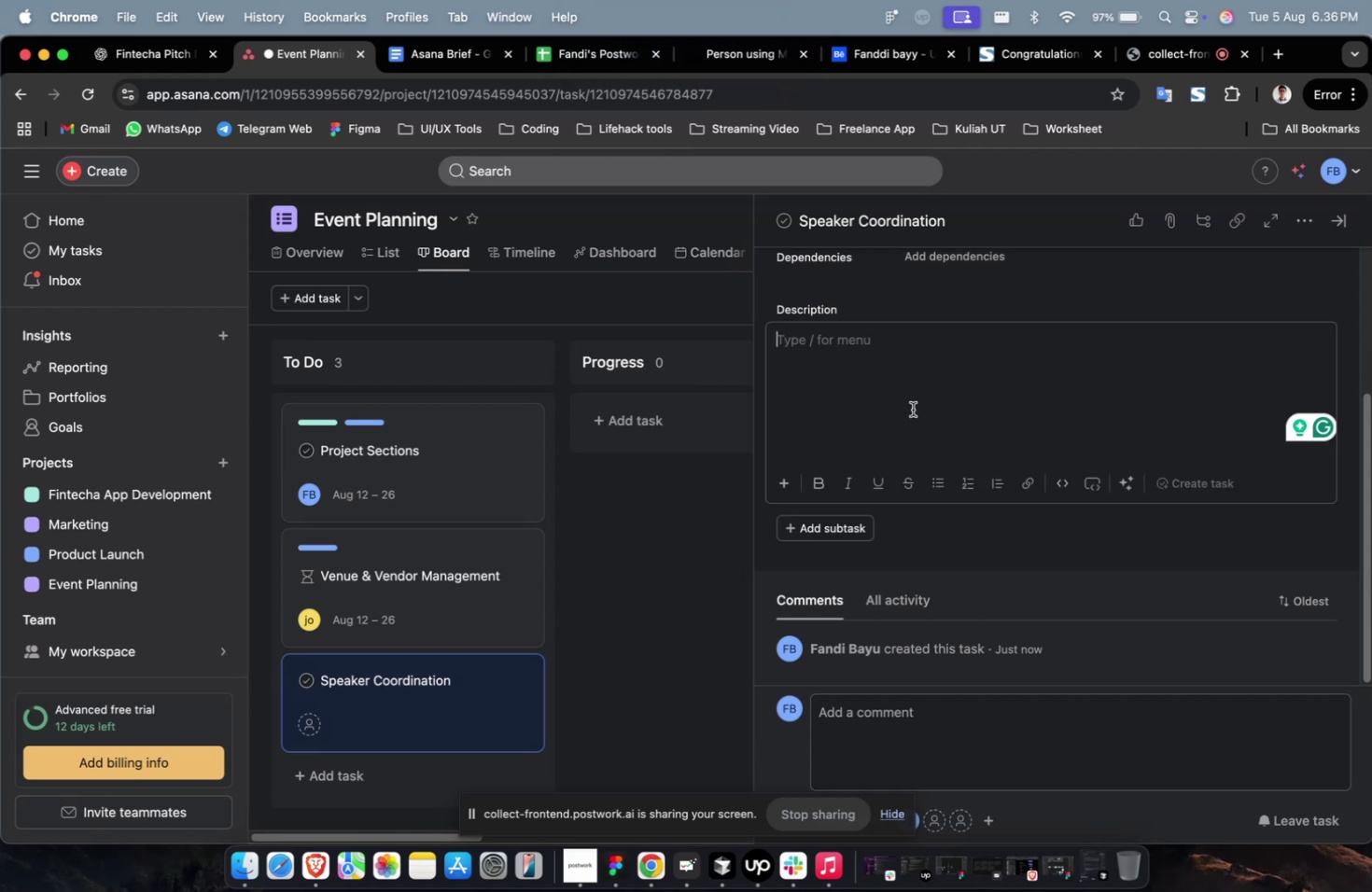 
wait(8.14)
 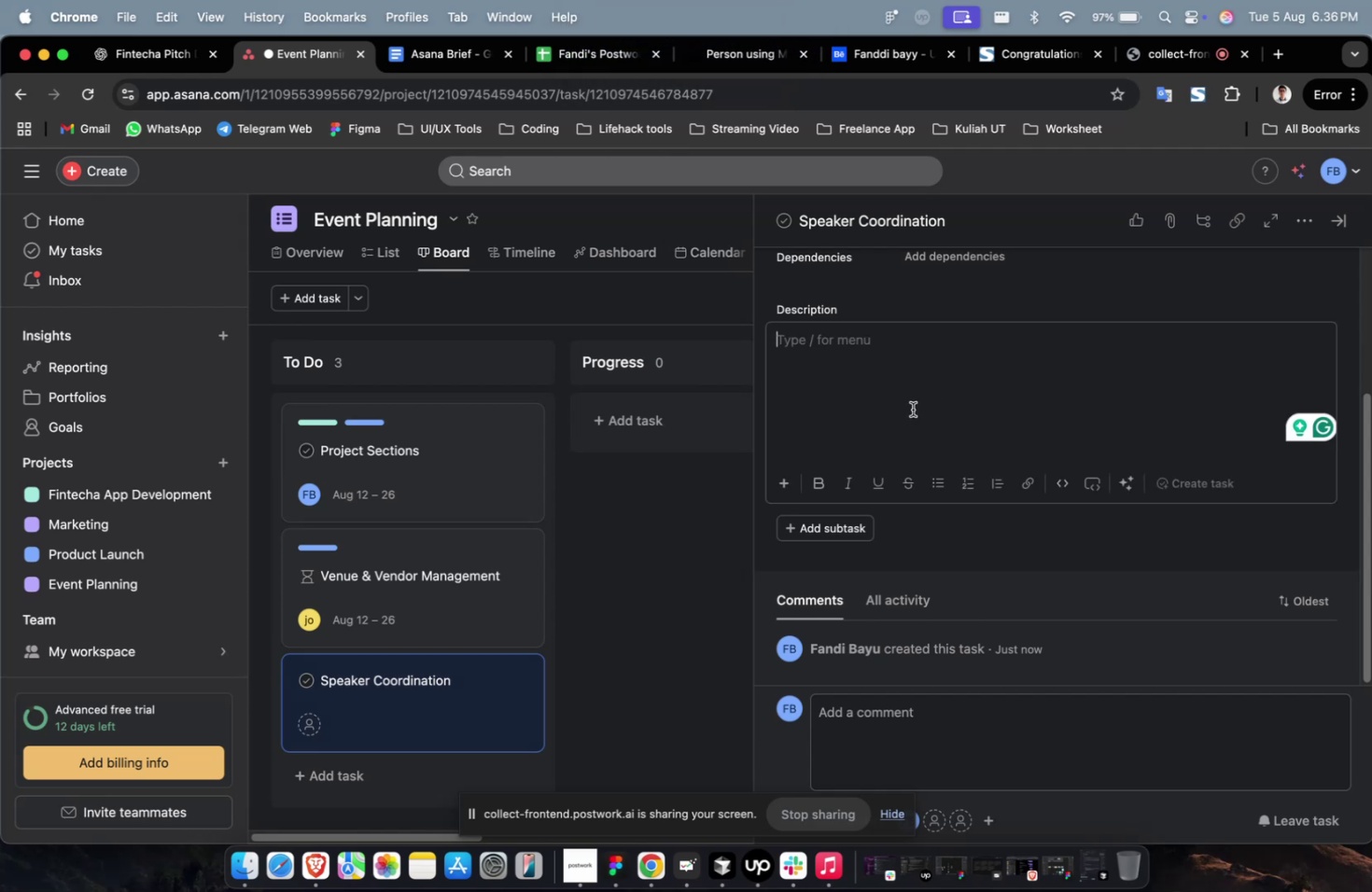 
scroll: coordinate [782, 341], scroll_direction: up, amount: 7.0
 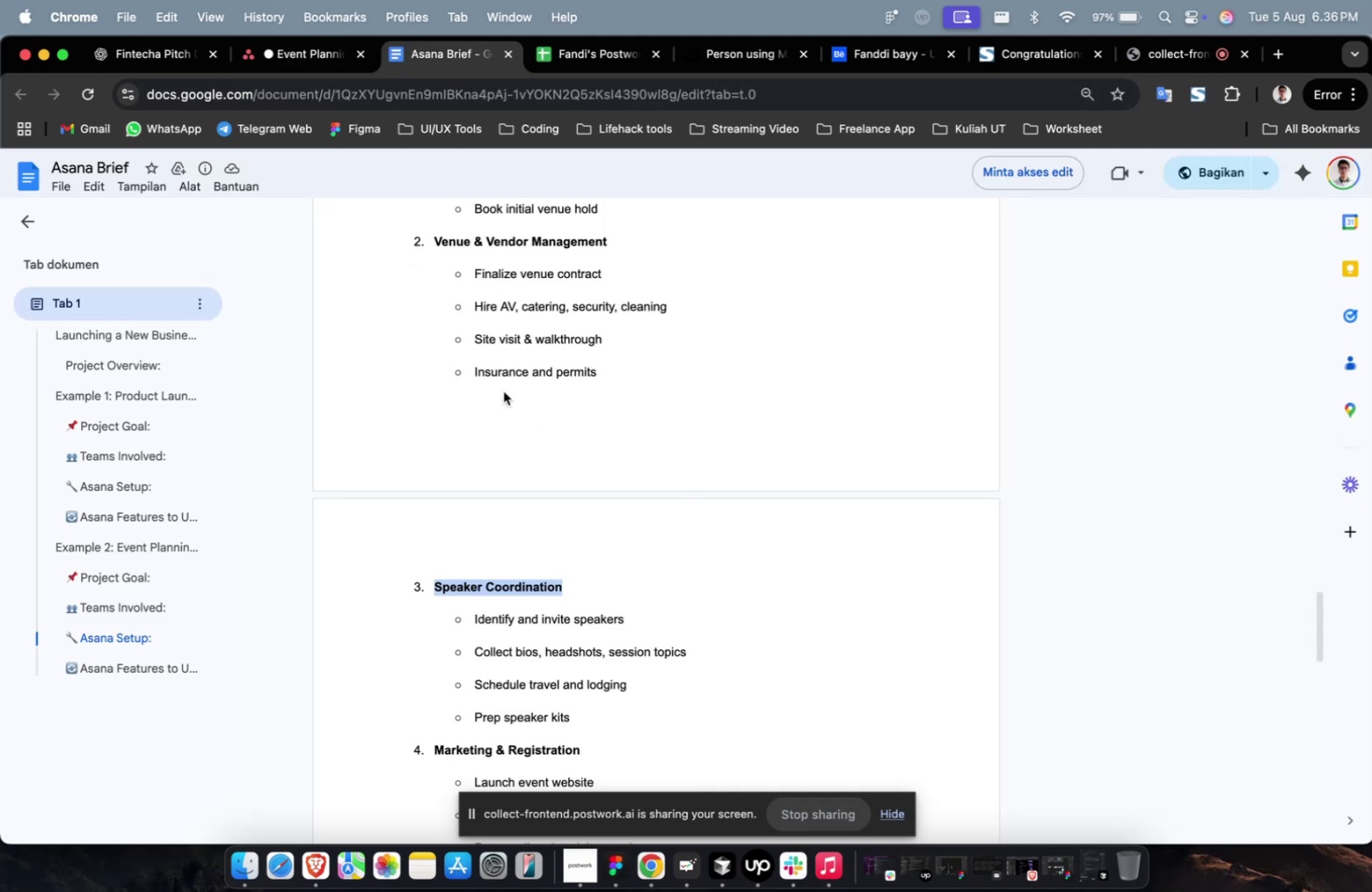 
left_click([302, 67])
 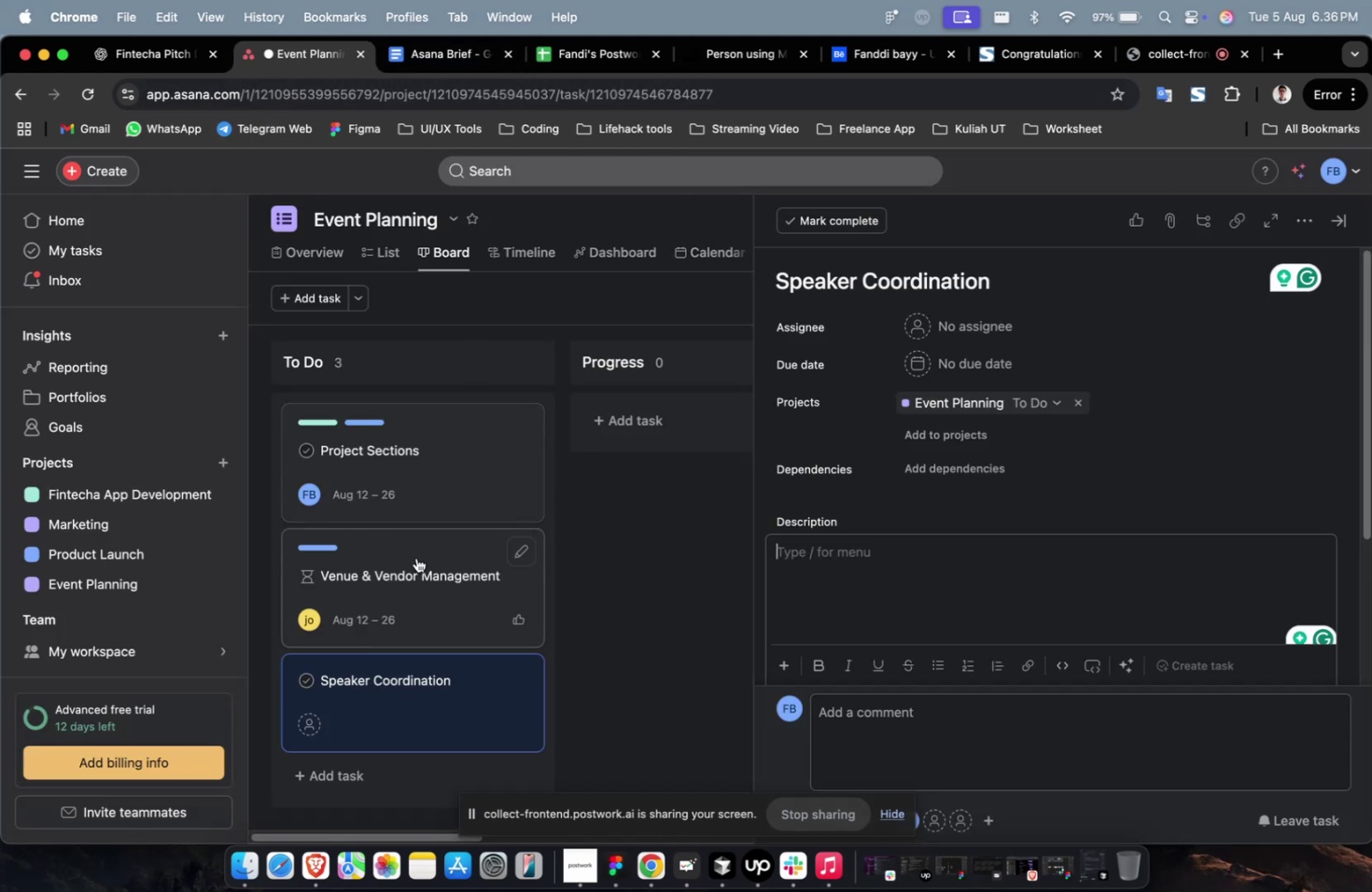 
scroll: coordinate [895, 439], scroll_direction: down, amount: 19.0
 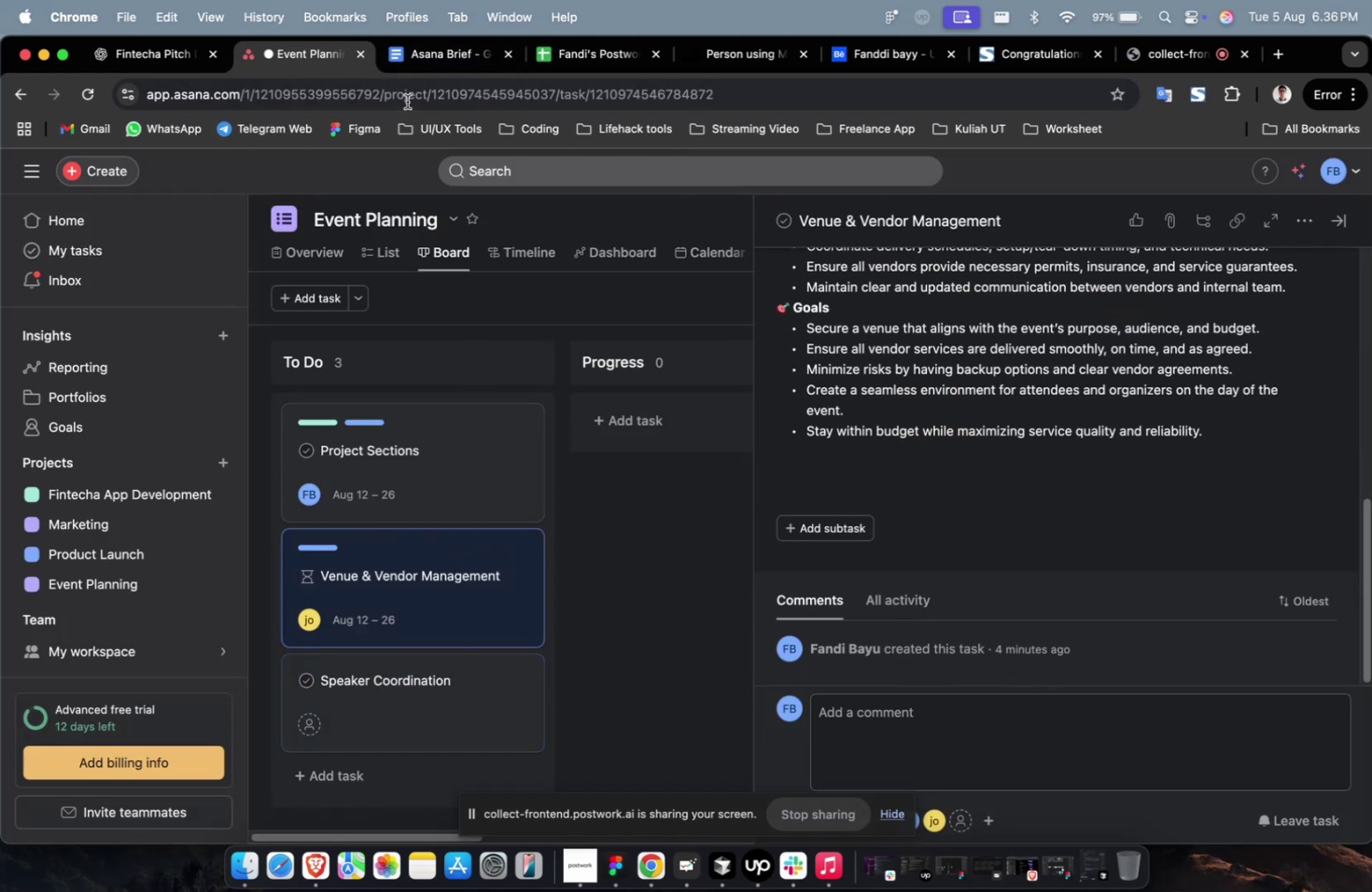 
left_click([409, 71])
 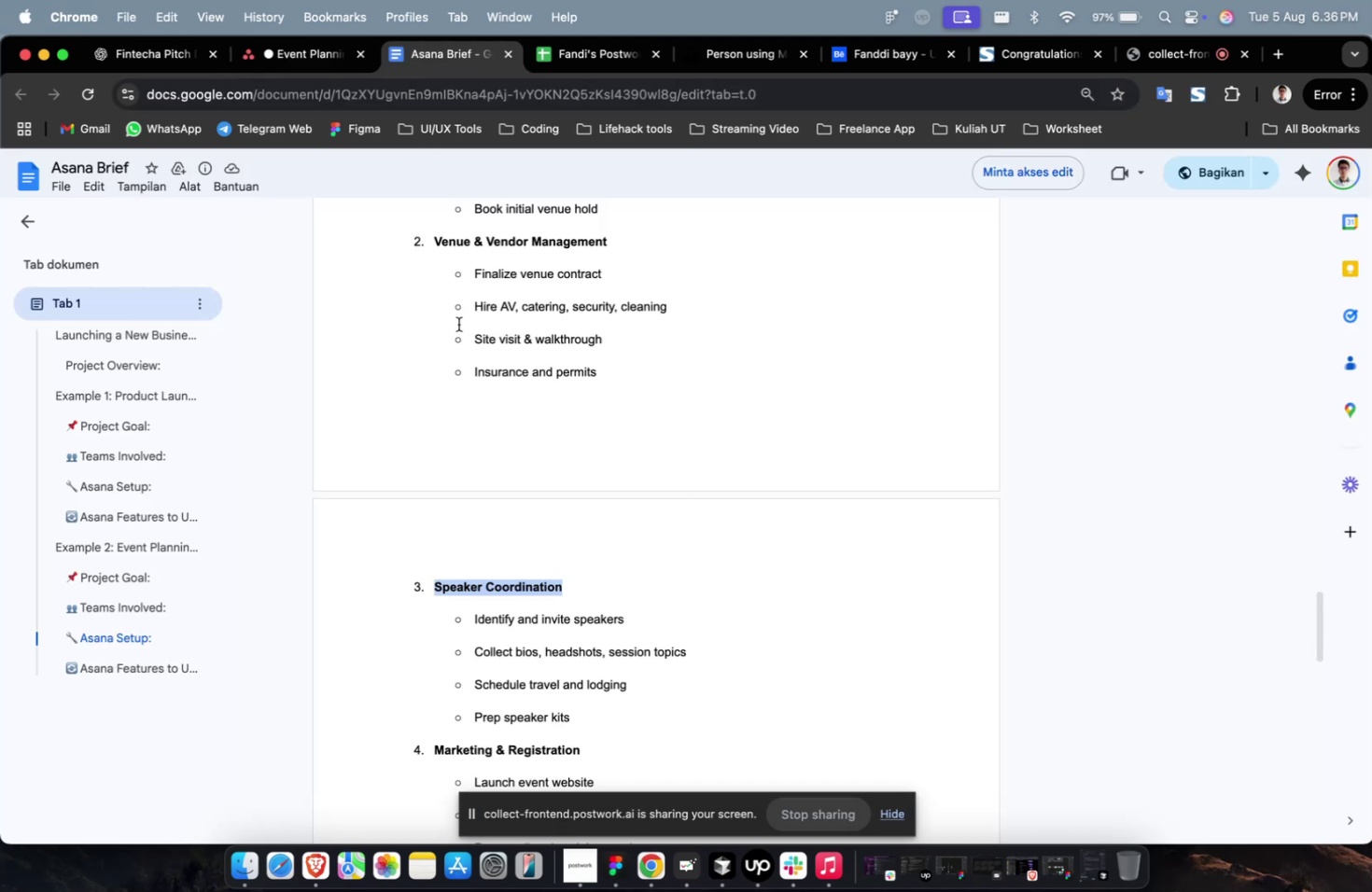 
scroll: coordinate [509, 389], scroll_direction: up, amount: 10.0
 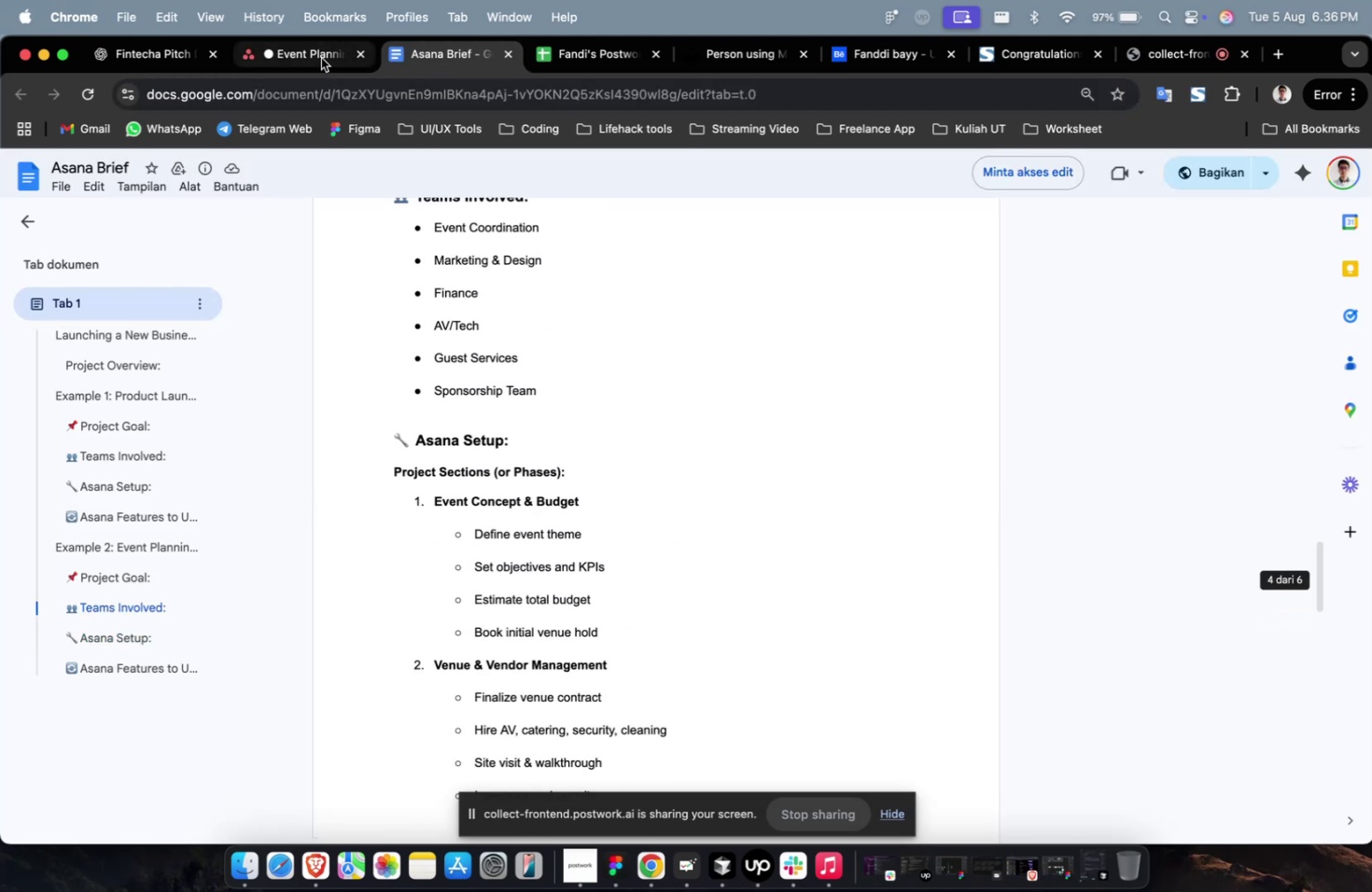 
left_click([321, 58])
 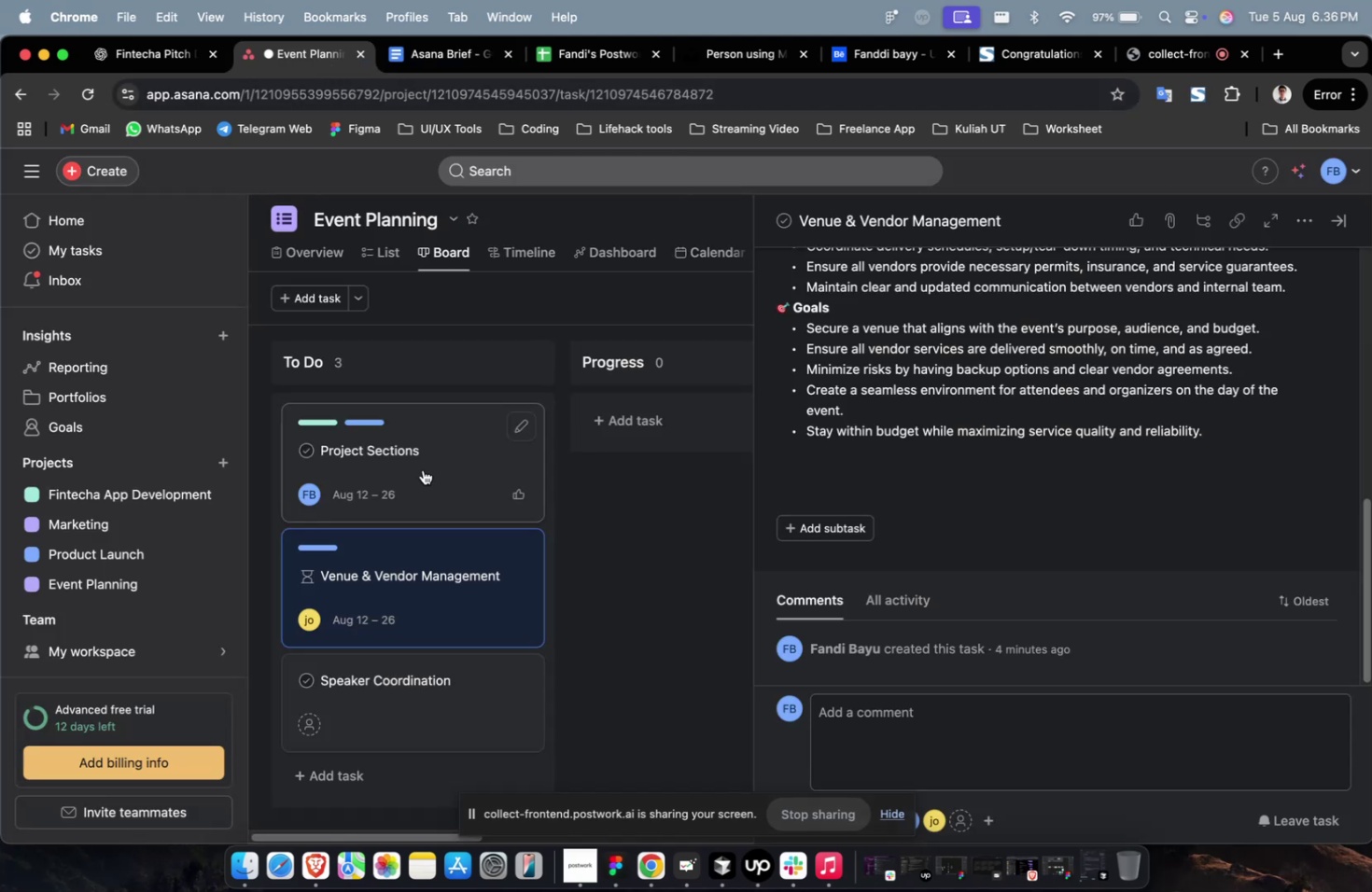 
left_click([432, 458])
 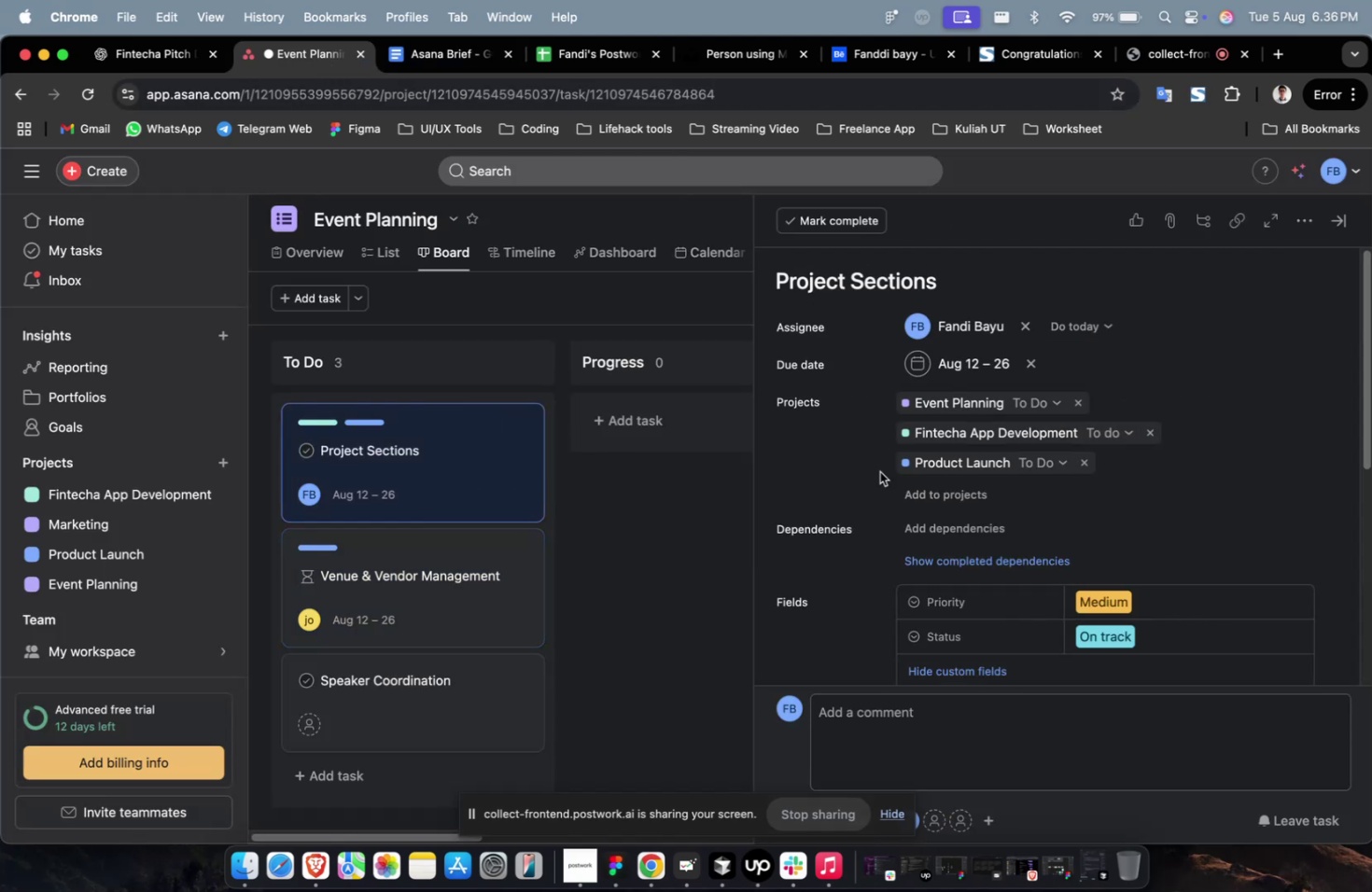 
scroll: coordinate [1004, 473], scroll_direction: down, amount: 17.0
 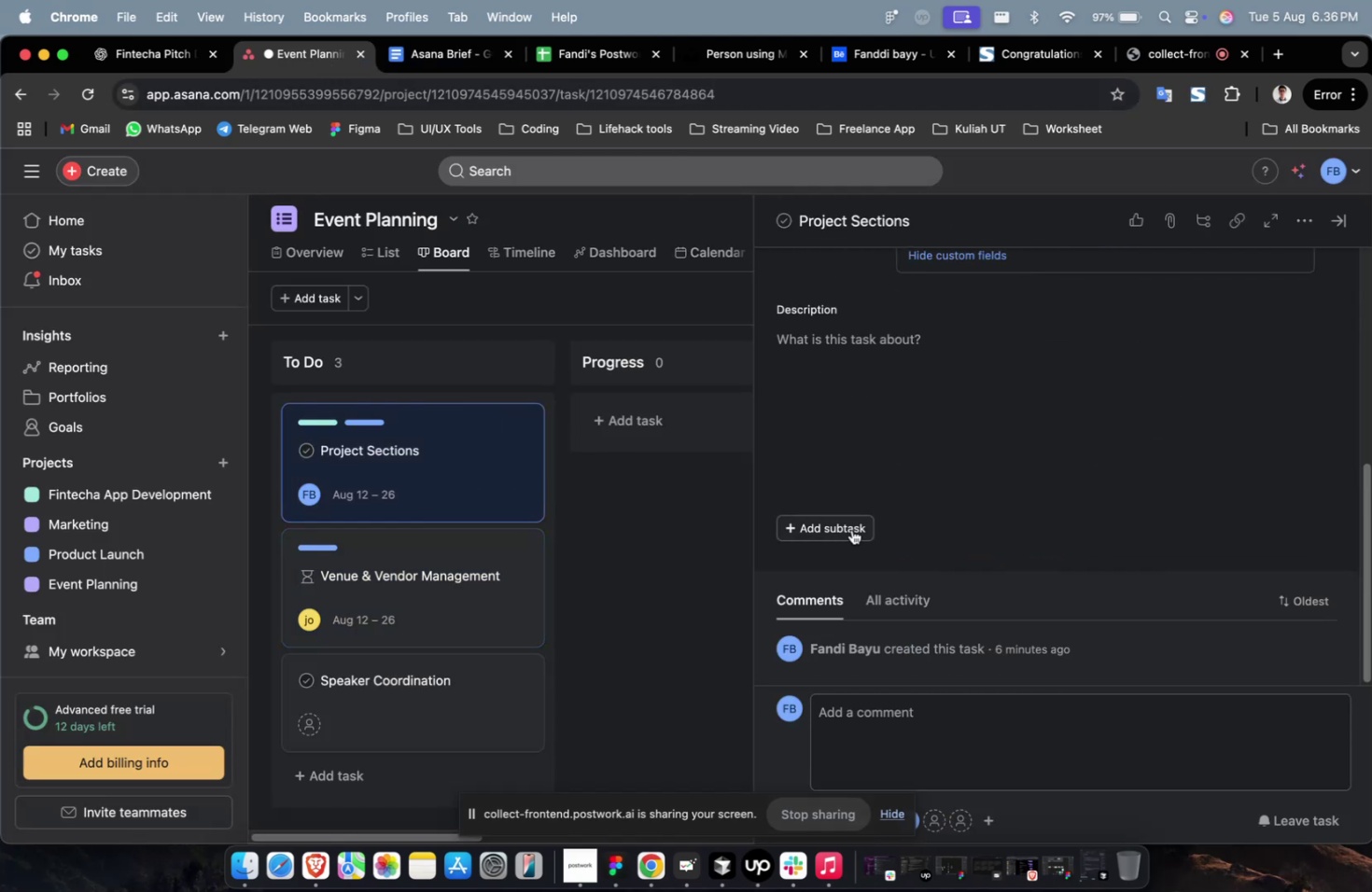 
left_click([851, 529])
 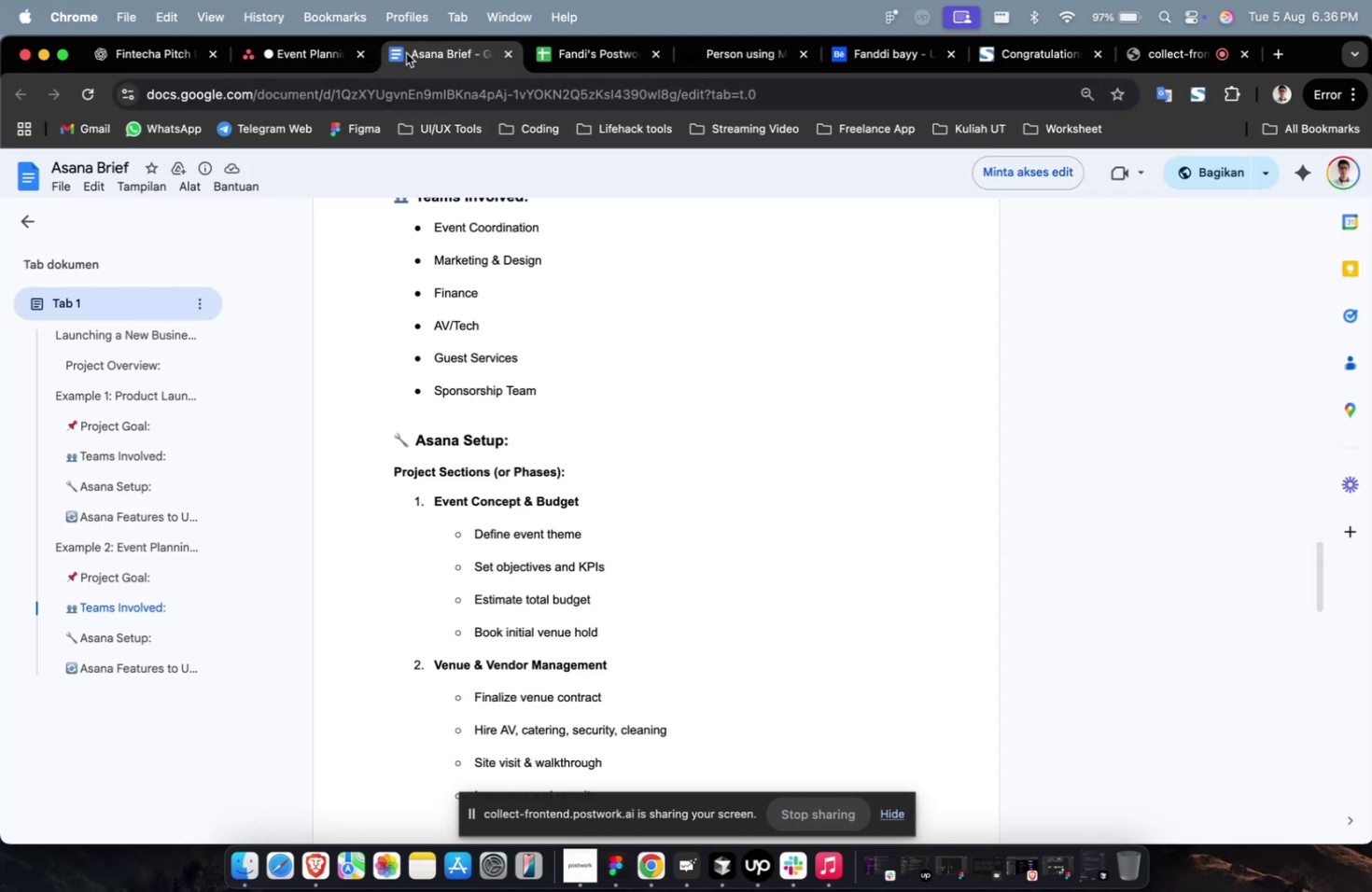 
scroll: coordinate [529, 383], scroll_direction: up, amount: 8.0
 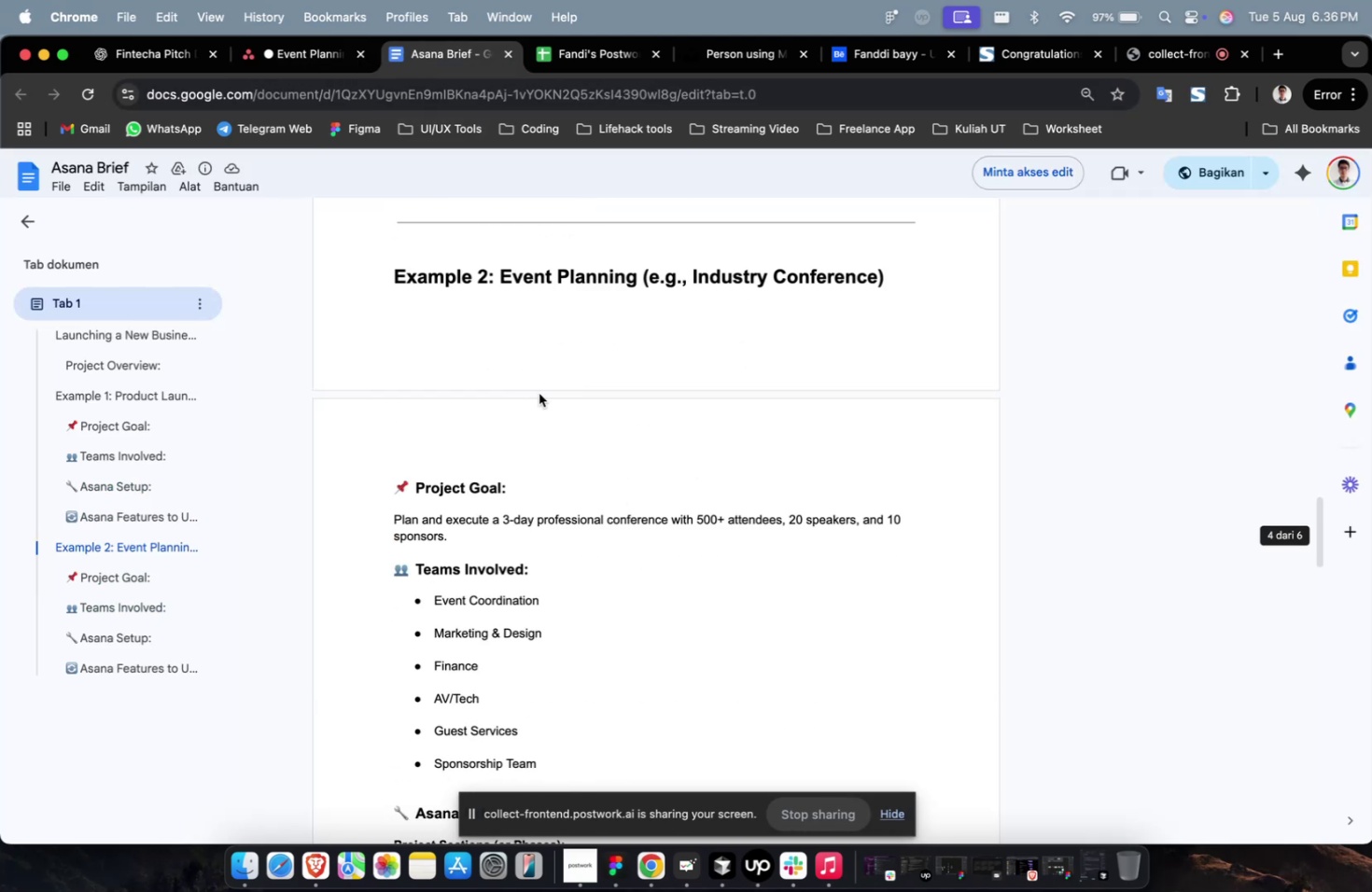 
scroll: coordinate [533, 431], scroll_direction: down, amount: 10.0
 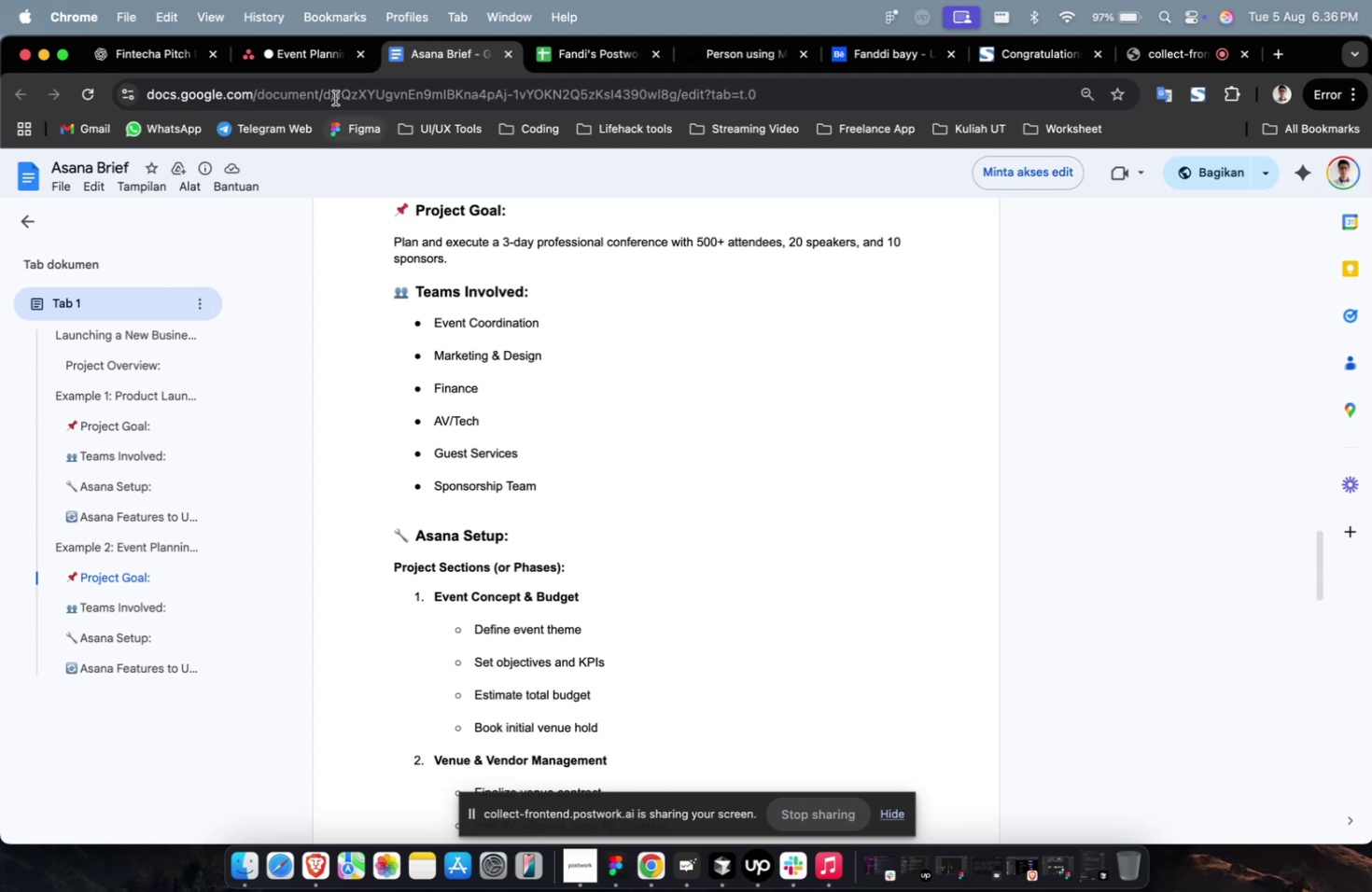 
left_click([326, 84])
 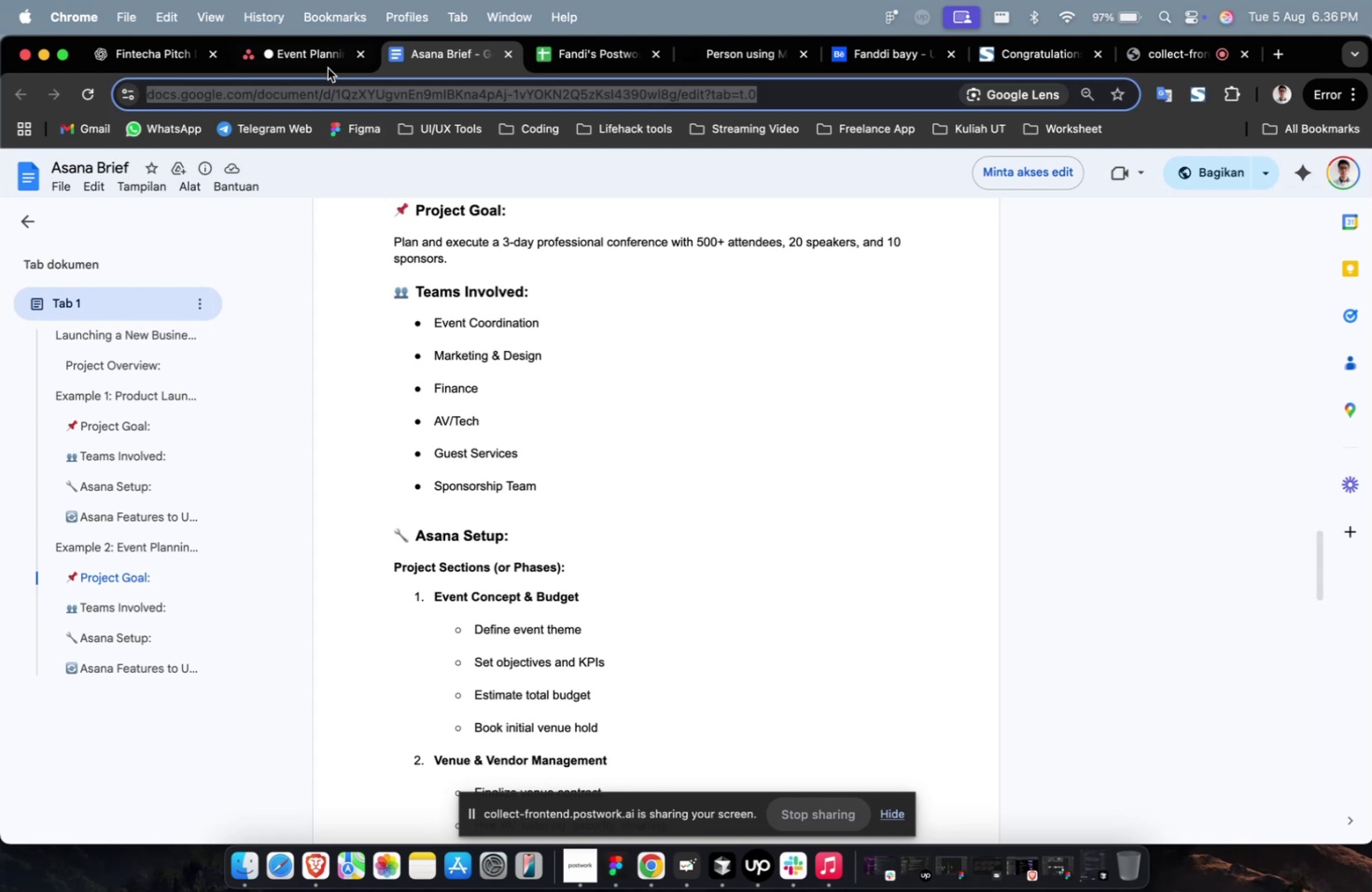 
triple_click([329, 67])
 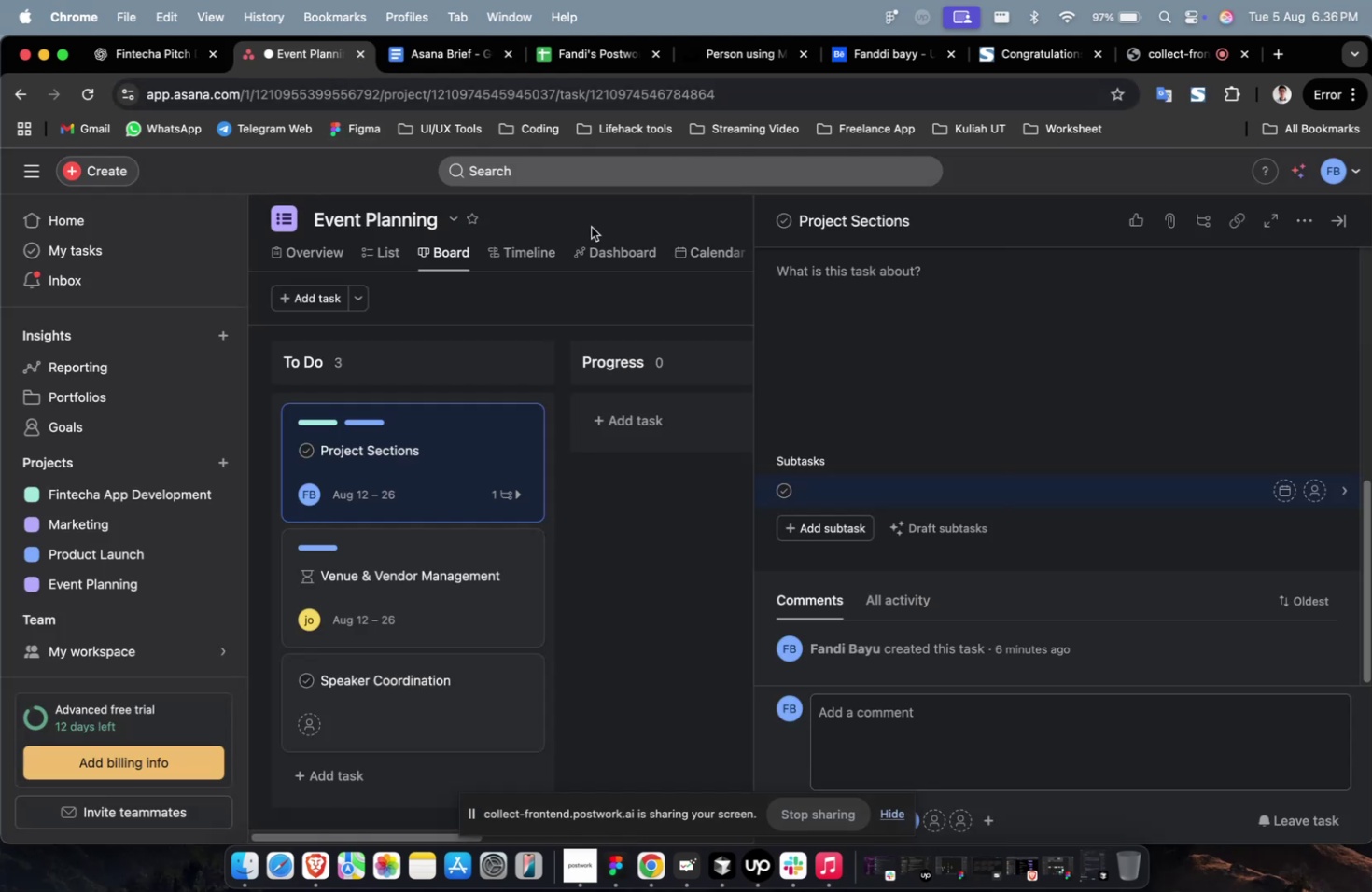 
scroll: coordinate [859, 402], scroll_direction: up, amount: 24.0
 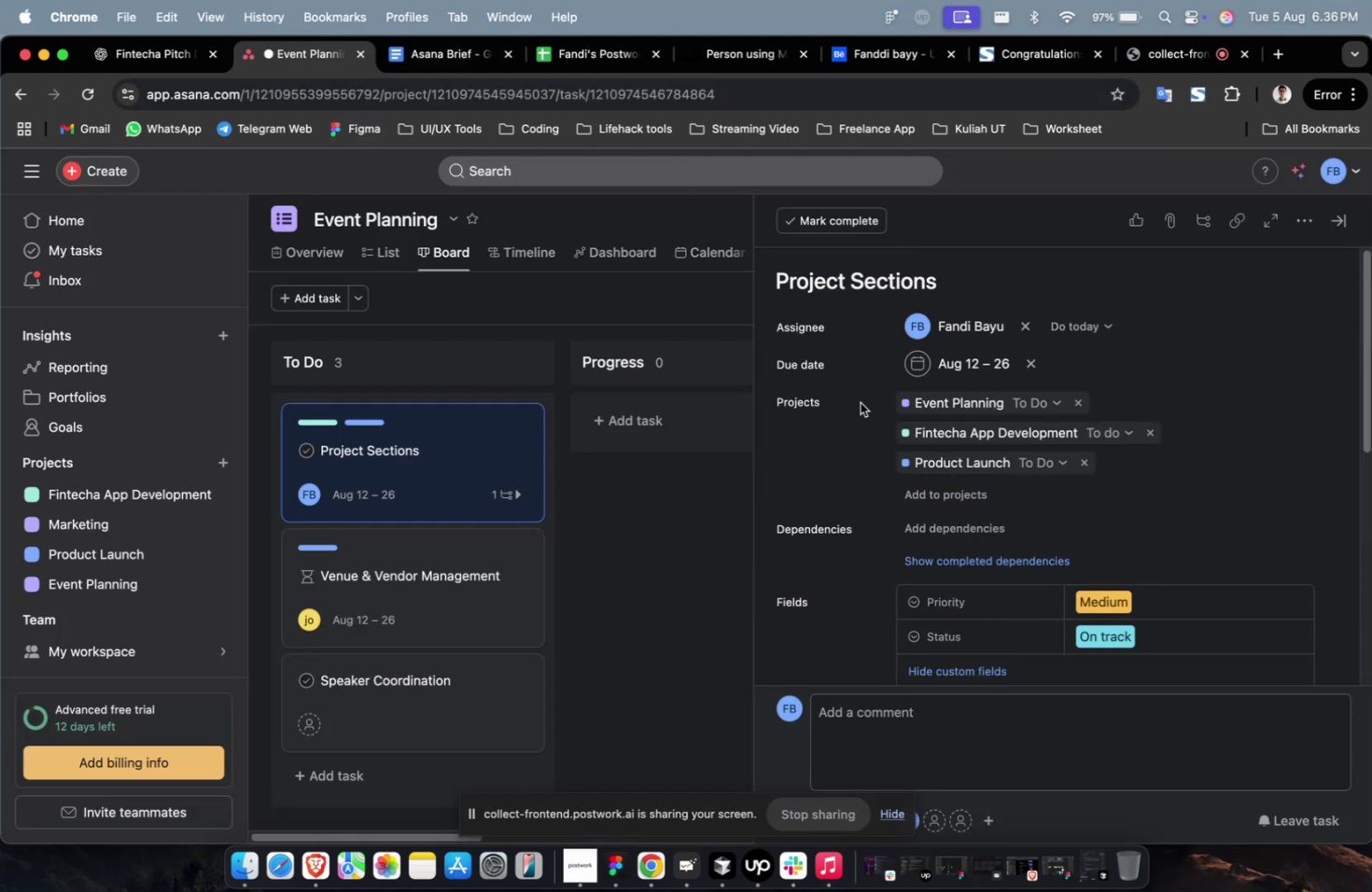 
scroll: coordinate [860, 402], scroll_direction: down, amount: 1.0
 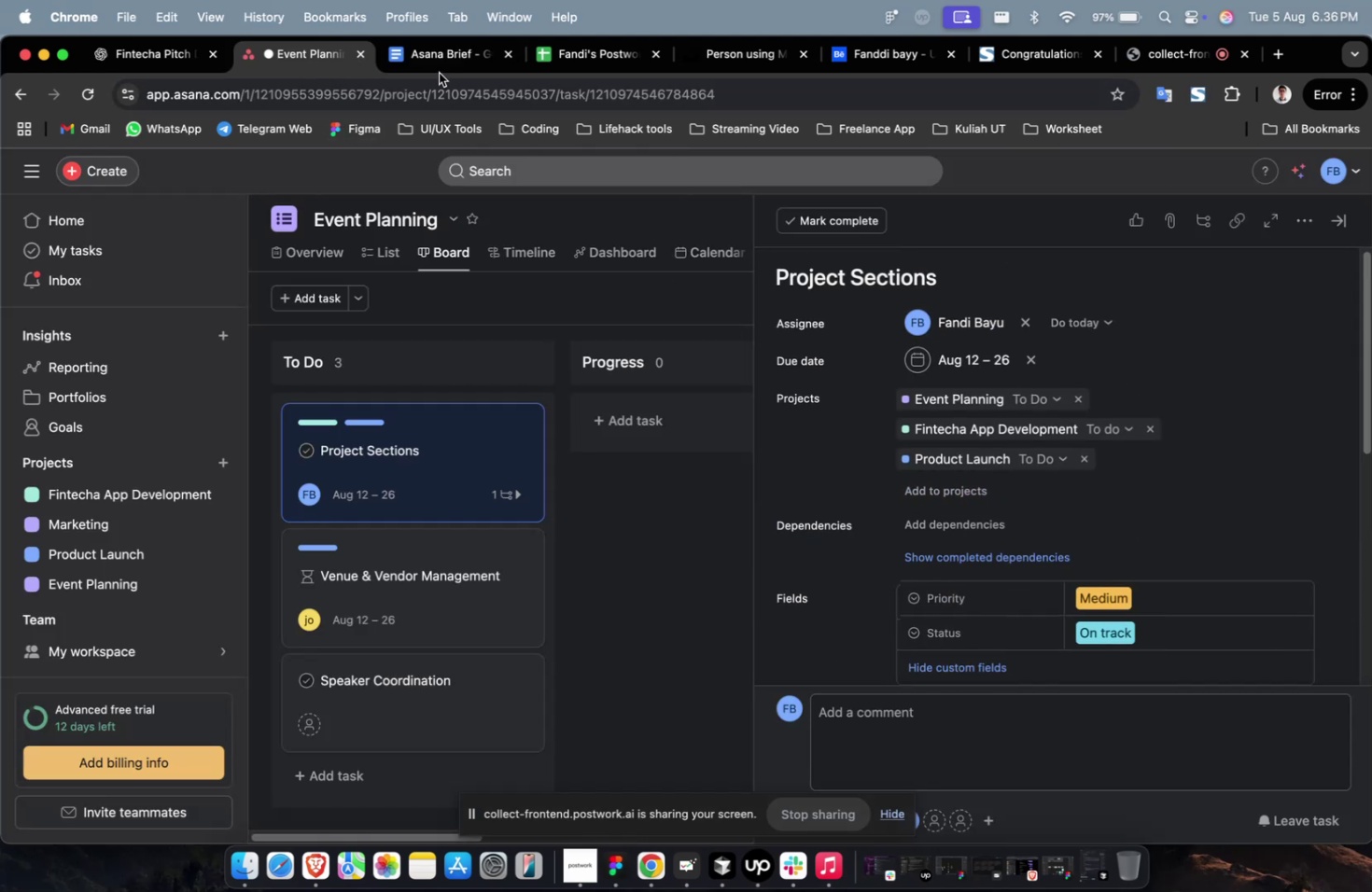 
left_click([439, 72])
 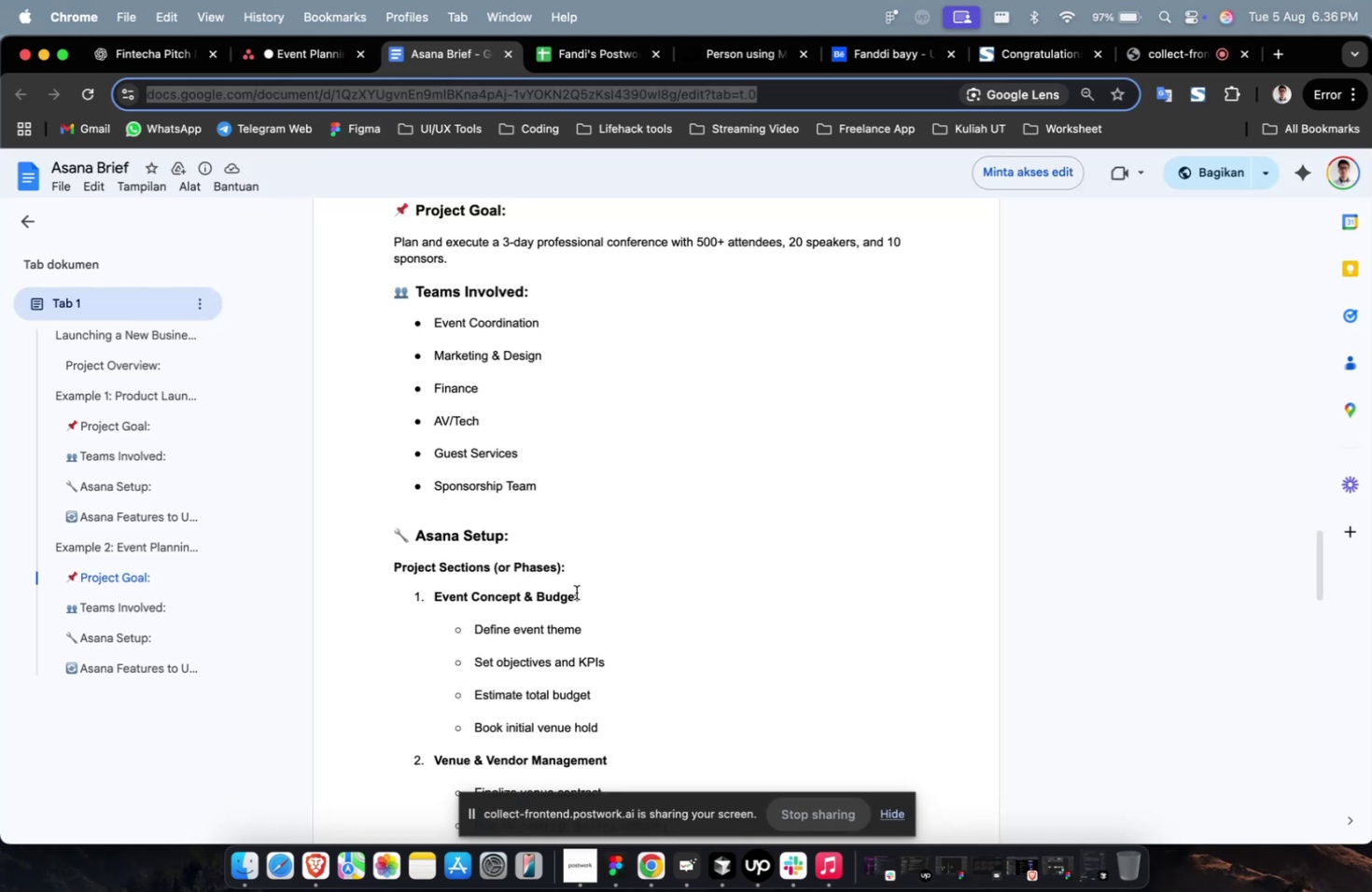 
left_click_drag(start_coordinate=[579, 600], to_coordinate=[437, 597])
 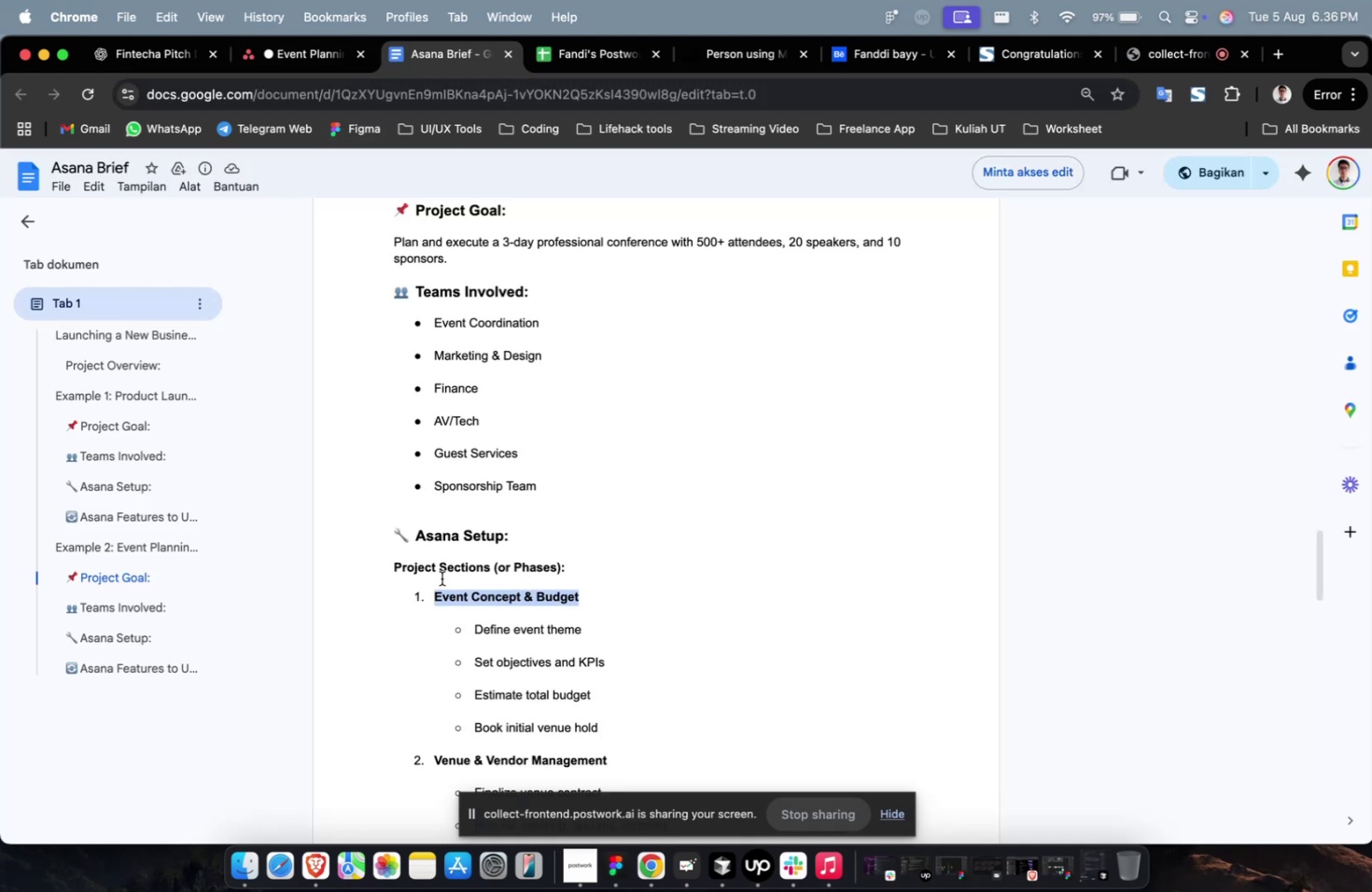 
key(Meta+C)
 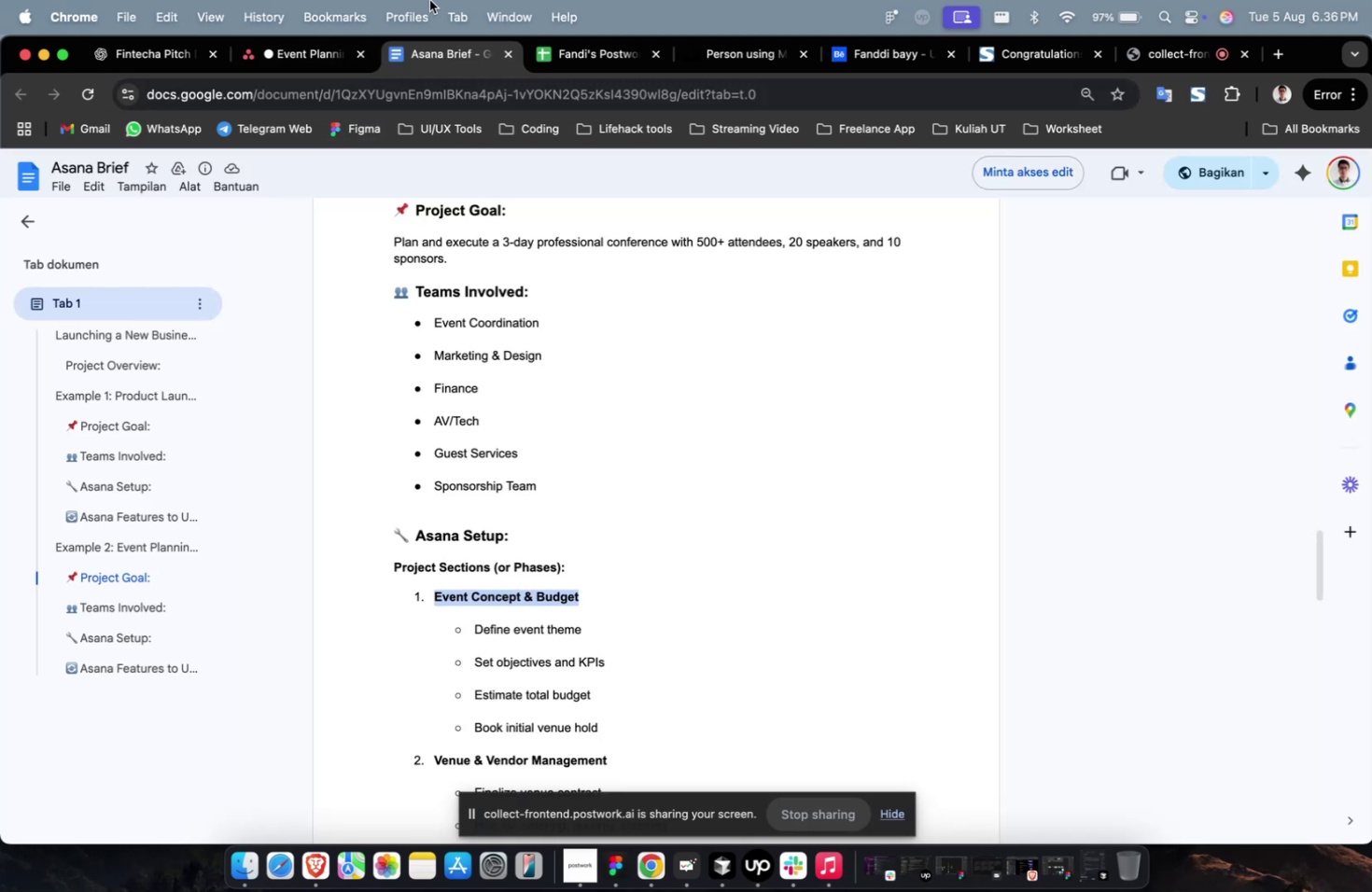 
key(Meta+C)
 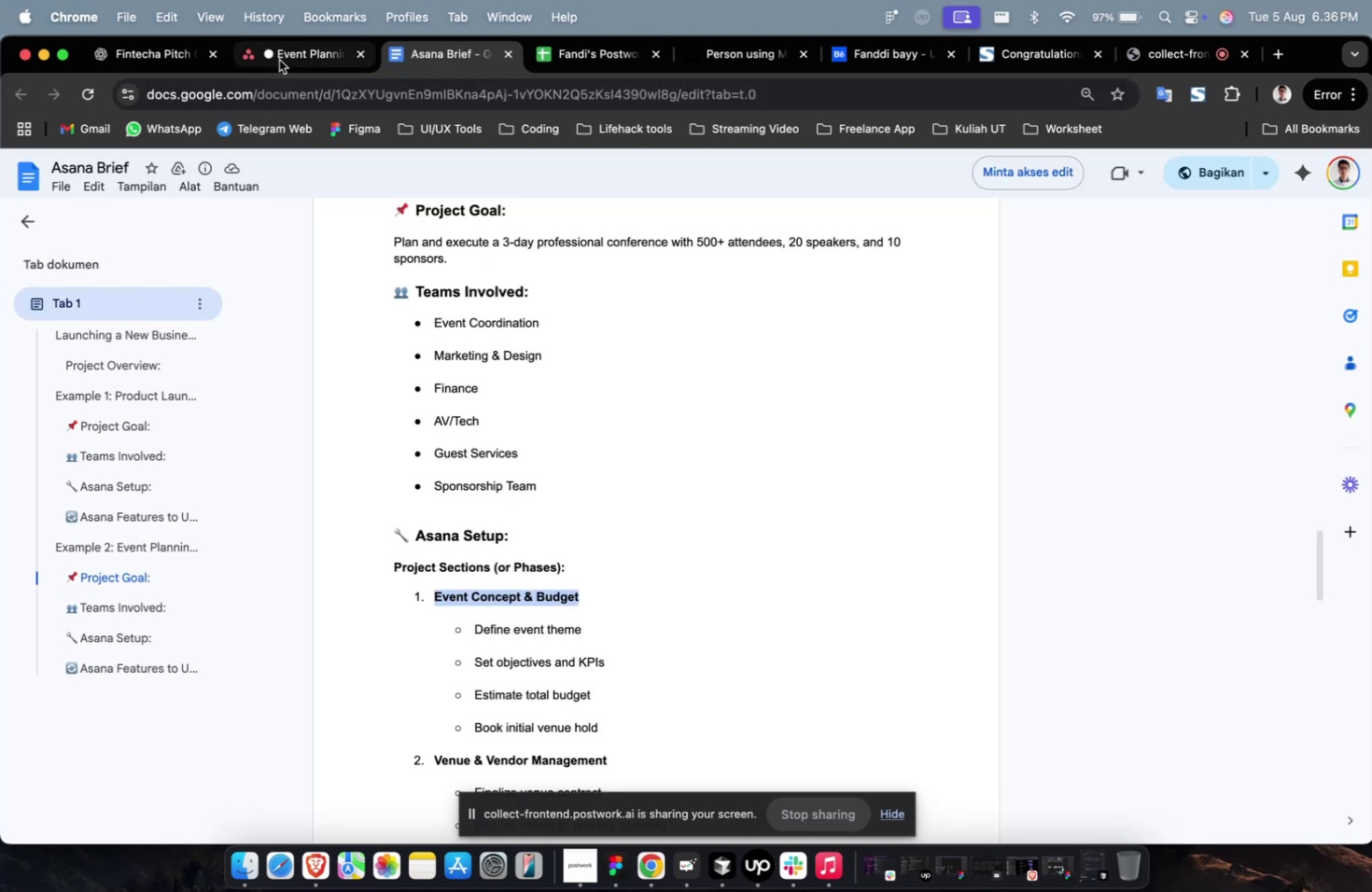 
left_click([279, 60])
 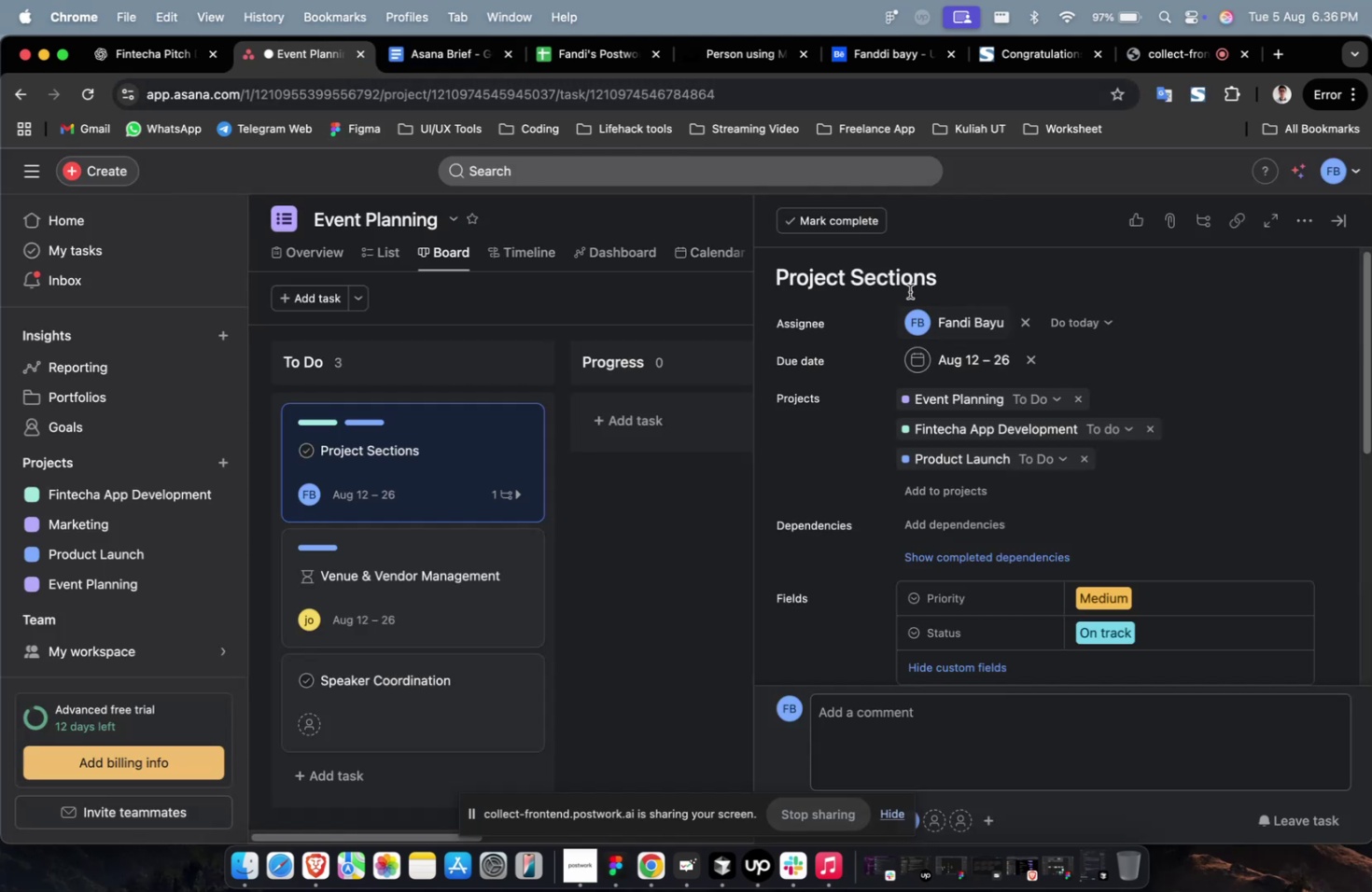 
left_click([906, 272])
 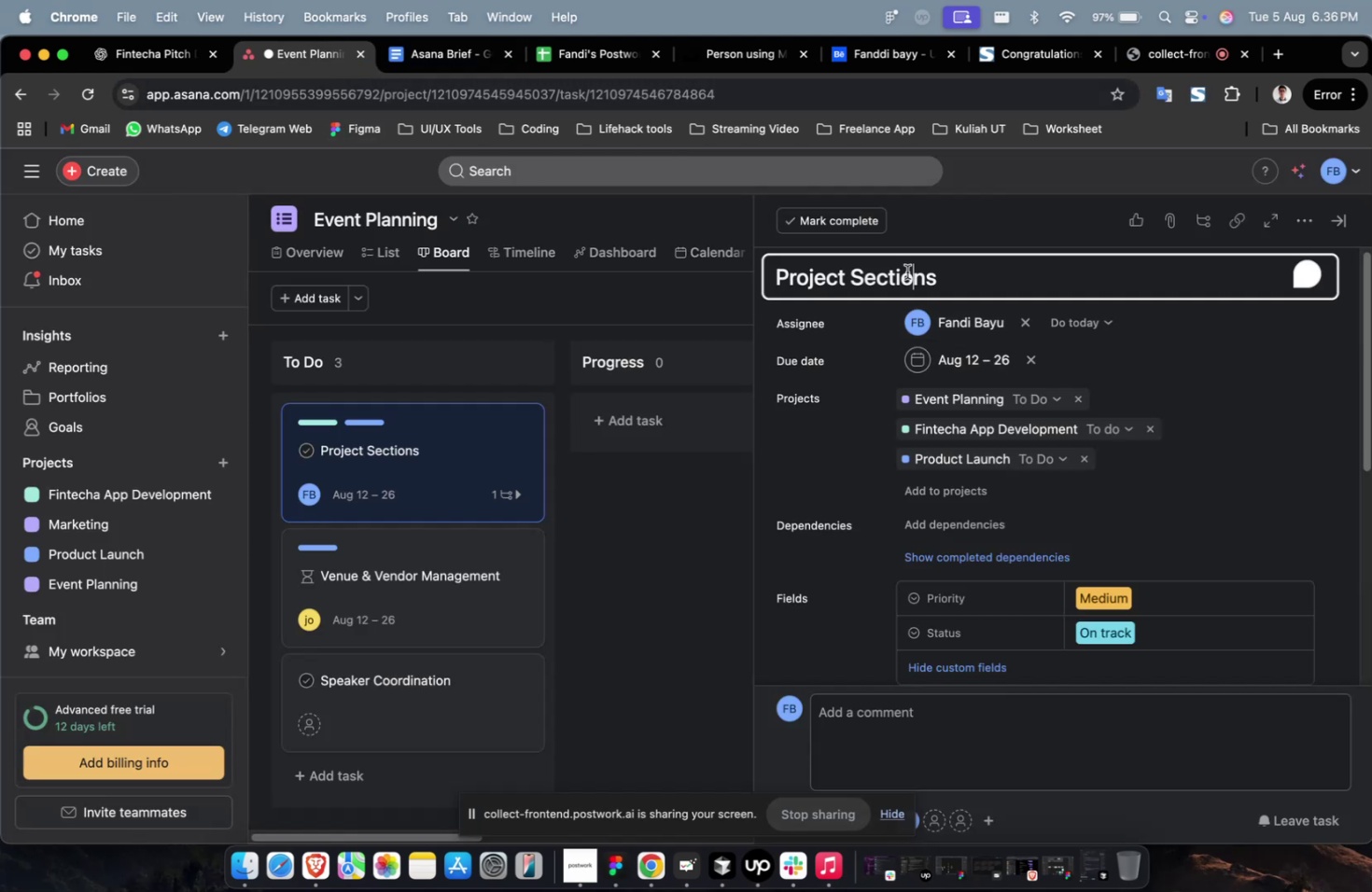 
key(Meta+A)
 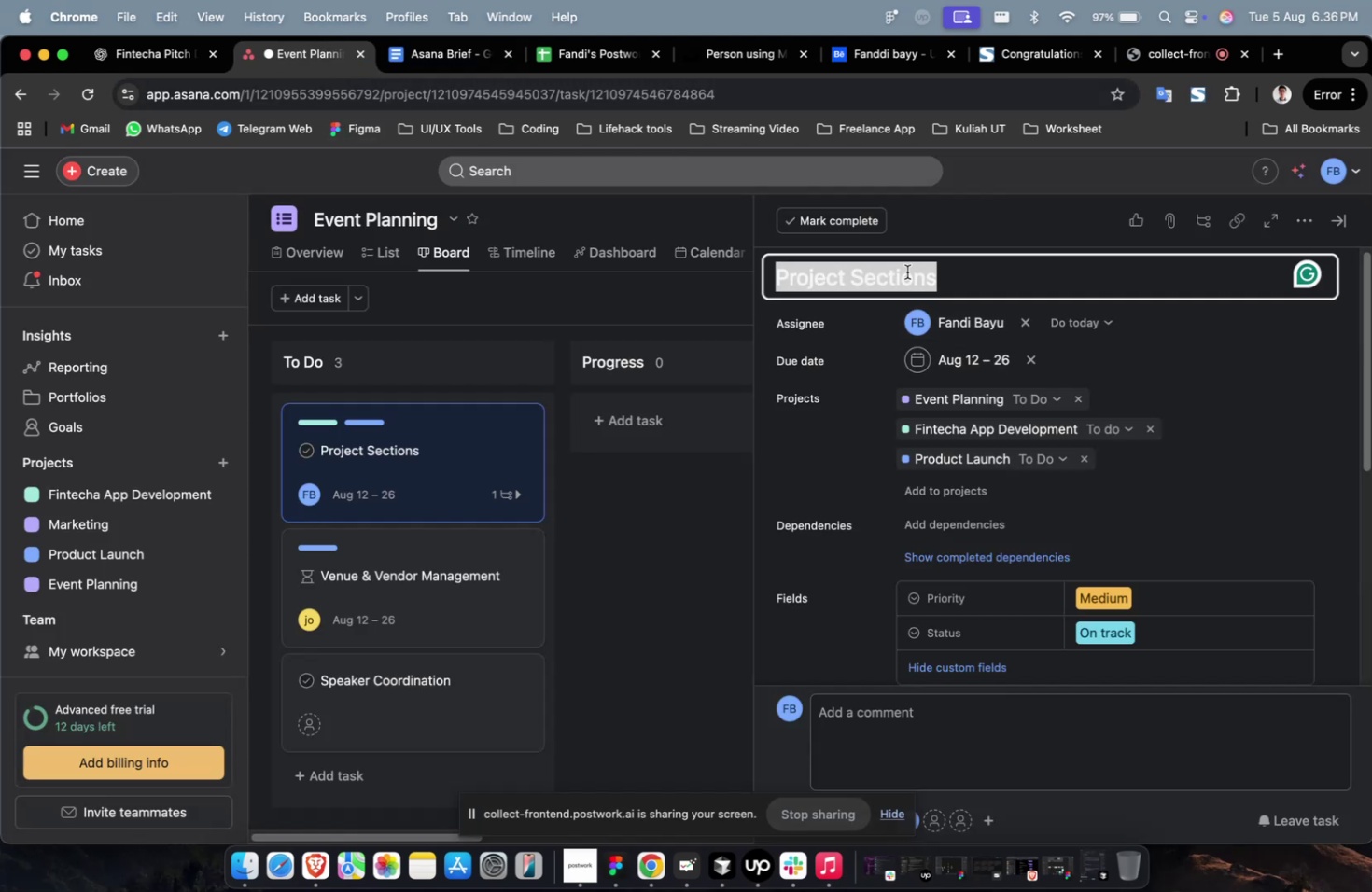 
key(Meta+V)
 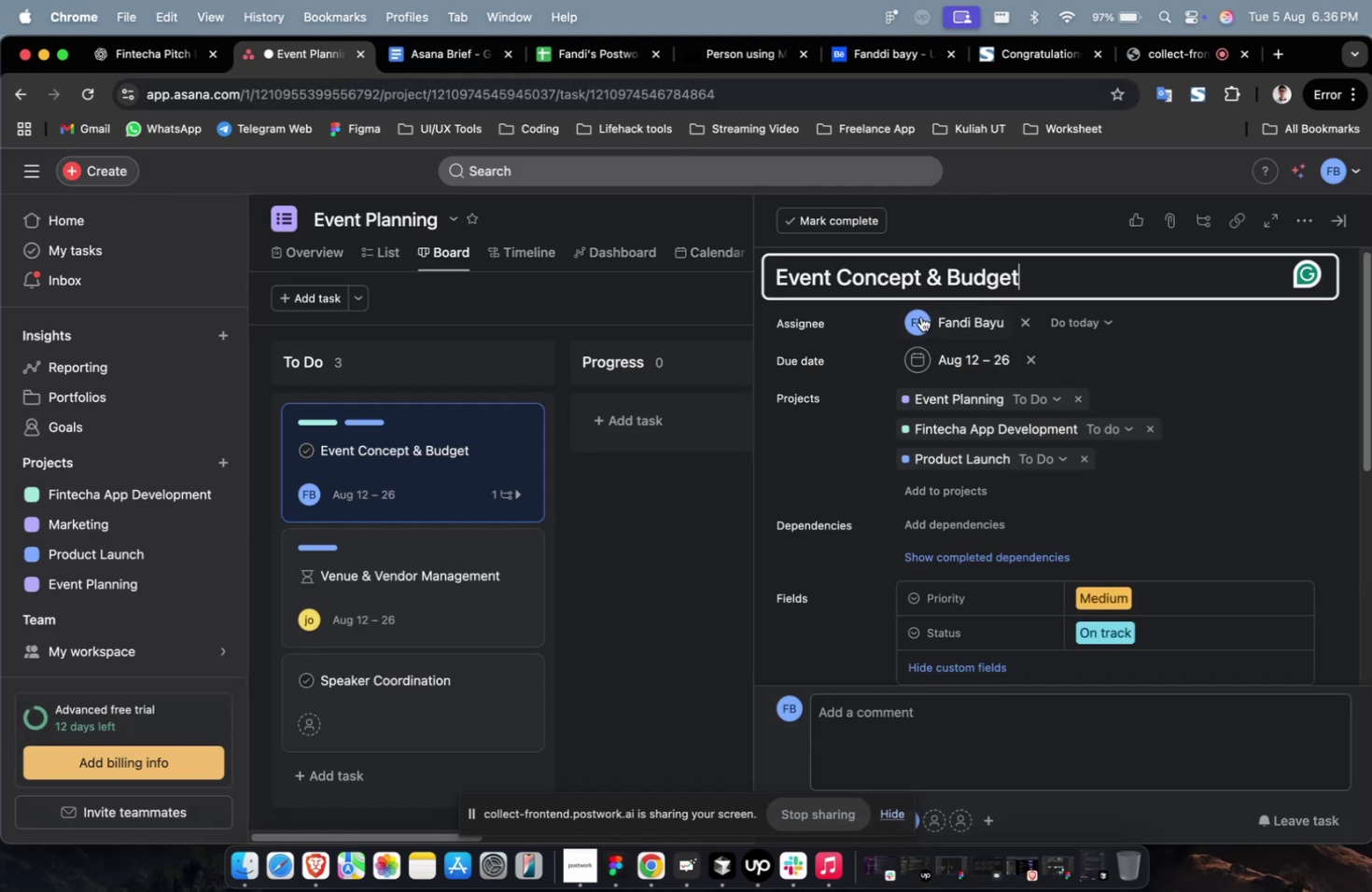 
scroll: coordinate [897, 364], scroll_direction: down, amount: 10.0
 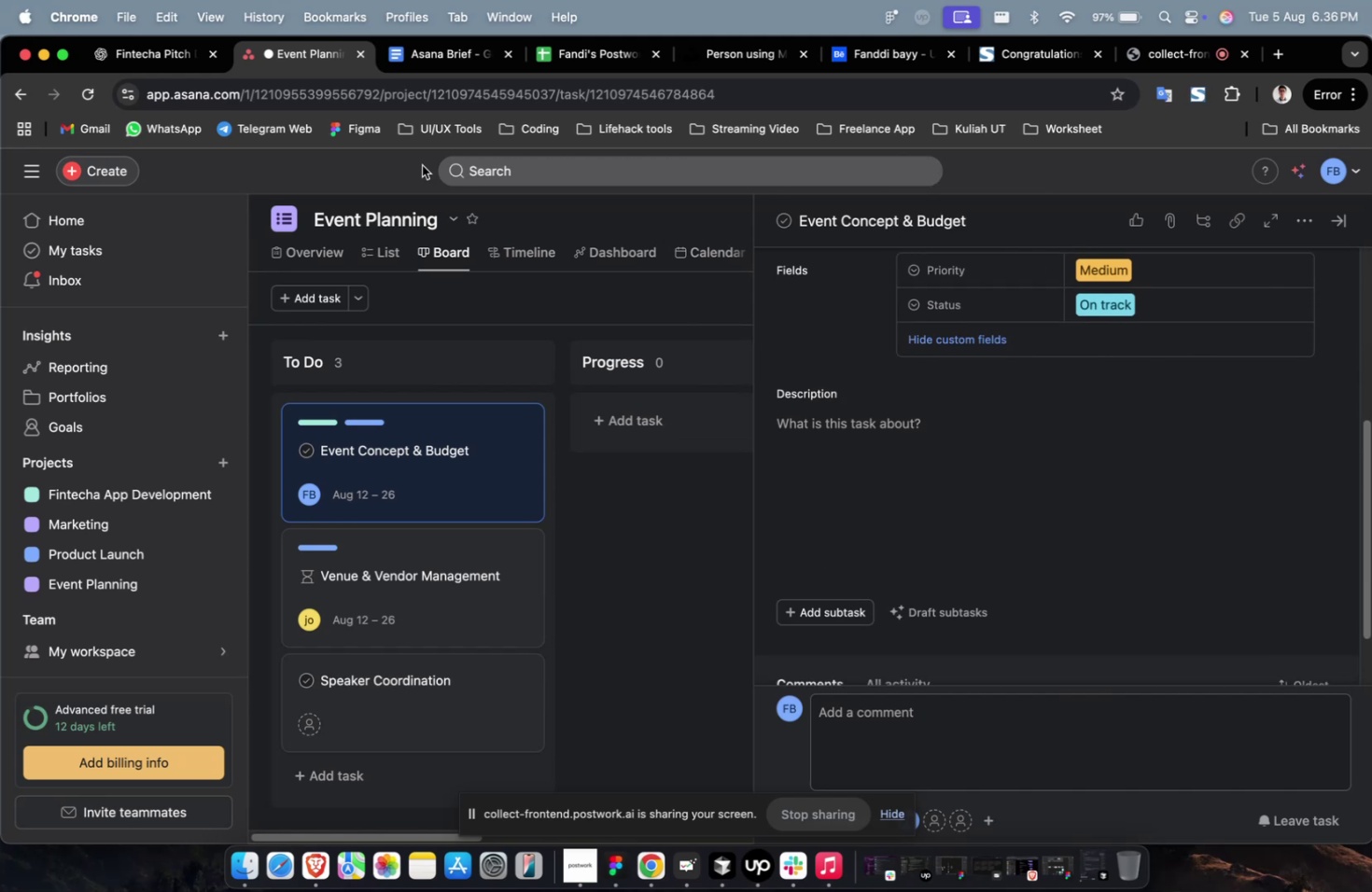 
left_click([420, 47])
 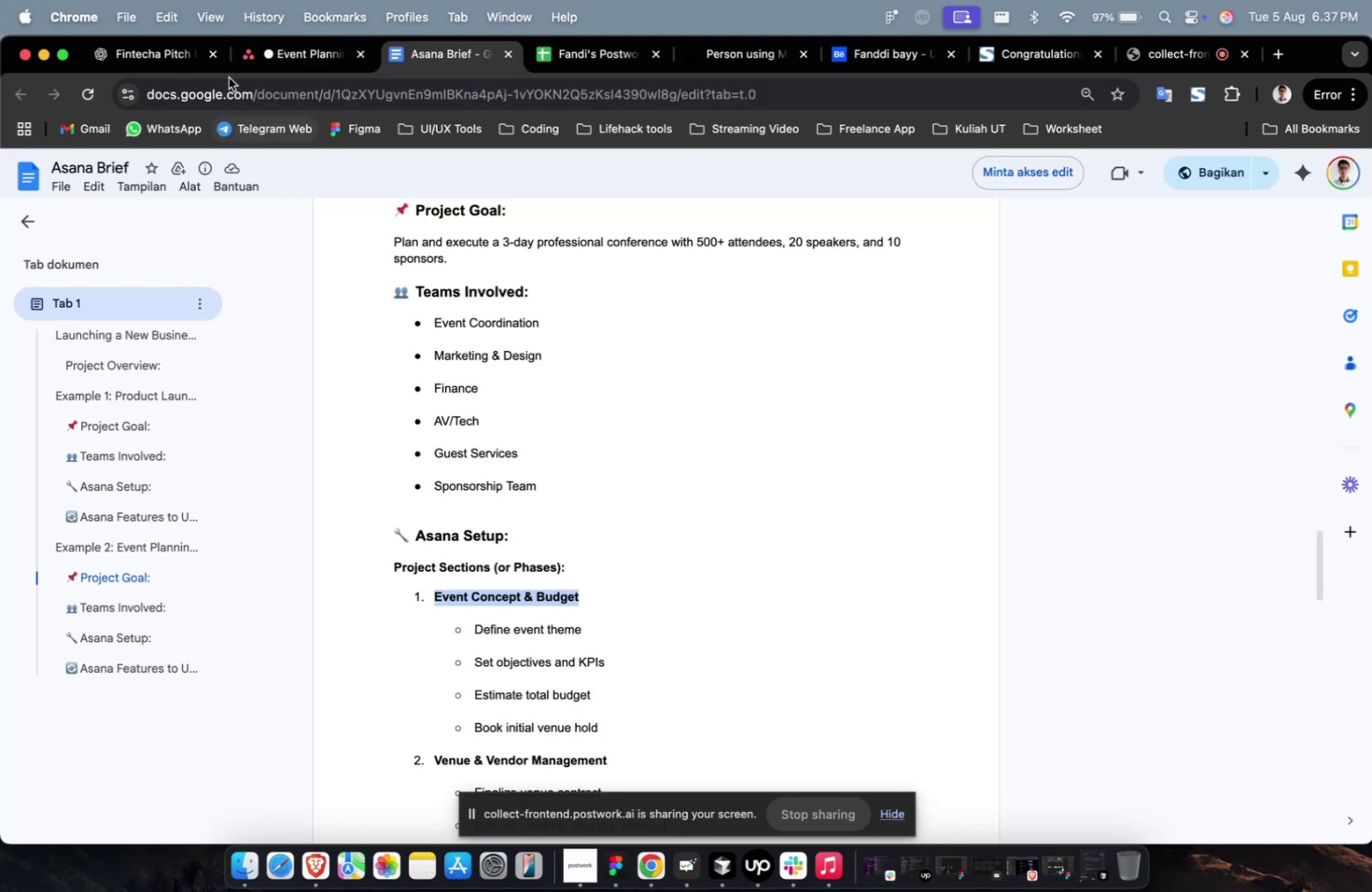 
left_click([145, 48])
 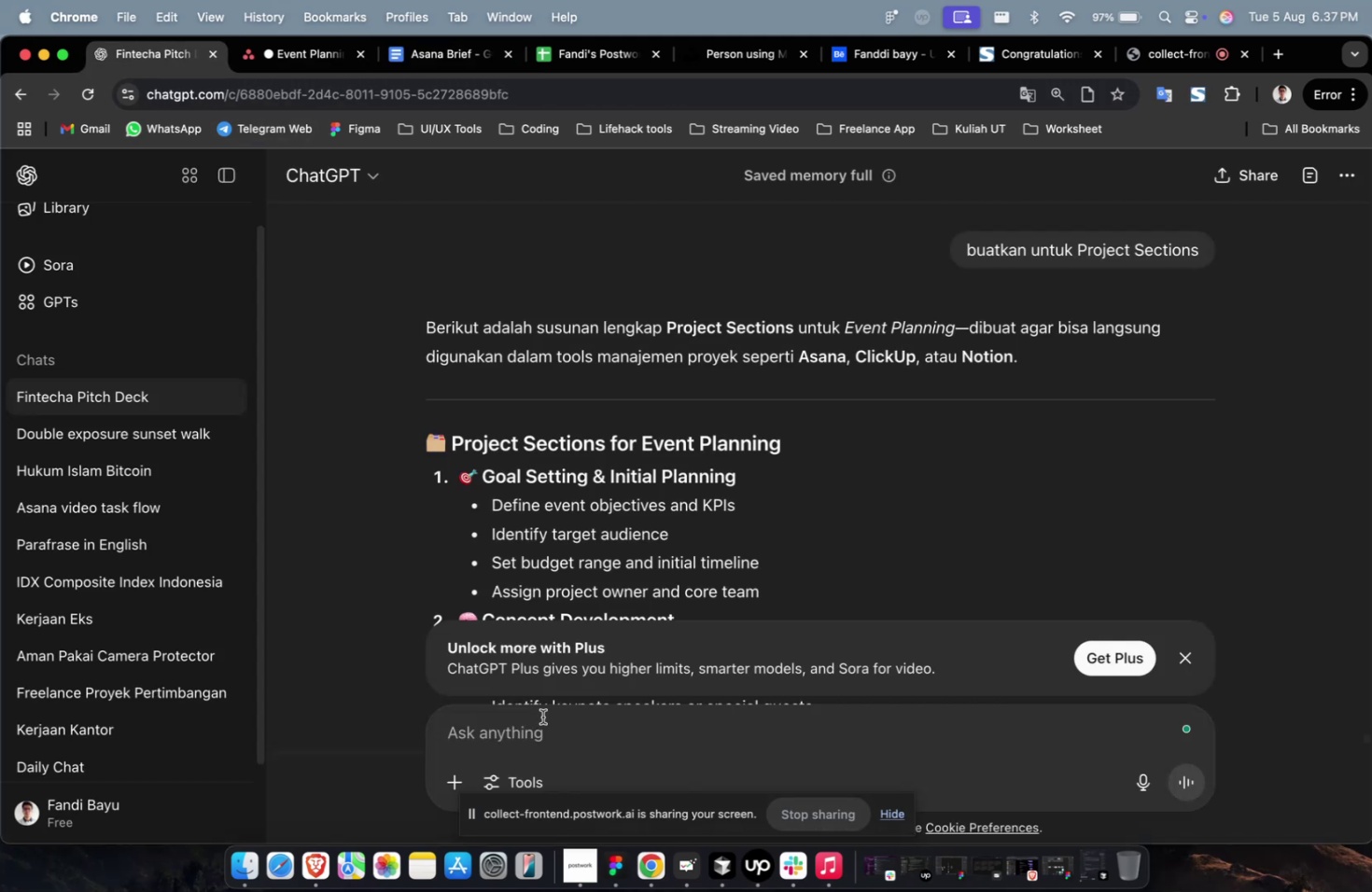 
left_click([569, 756])
 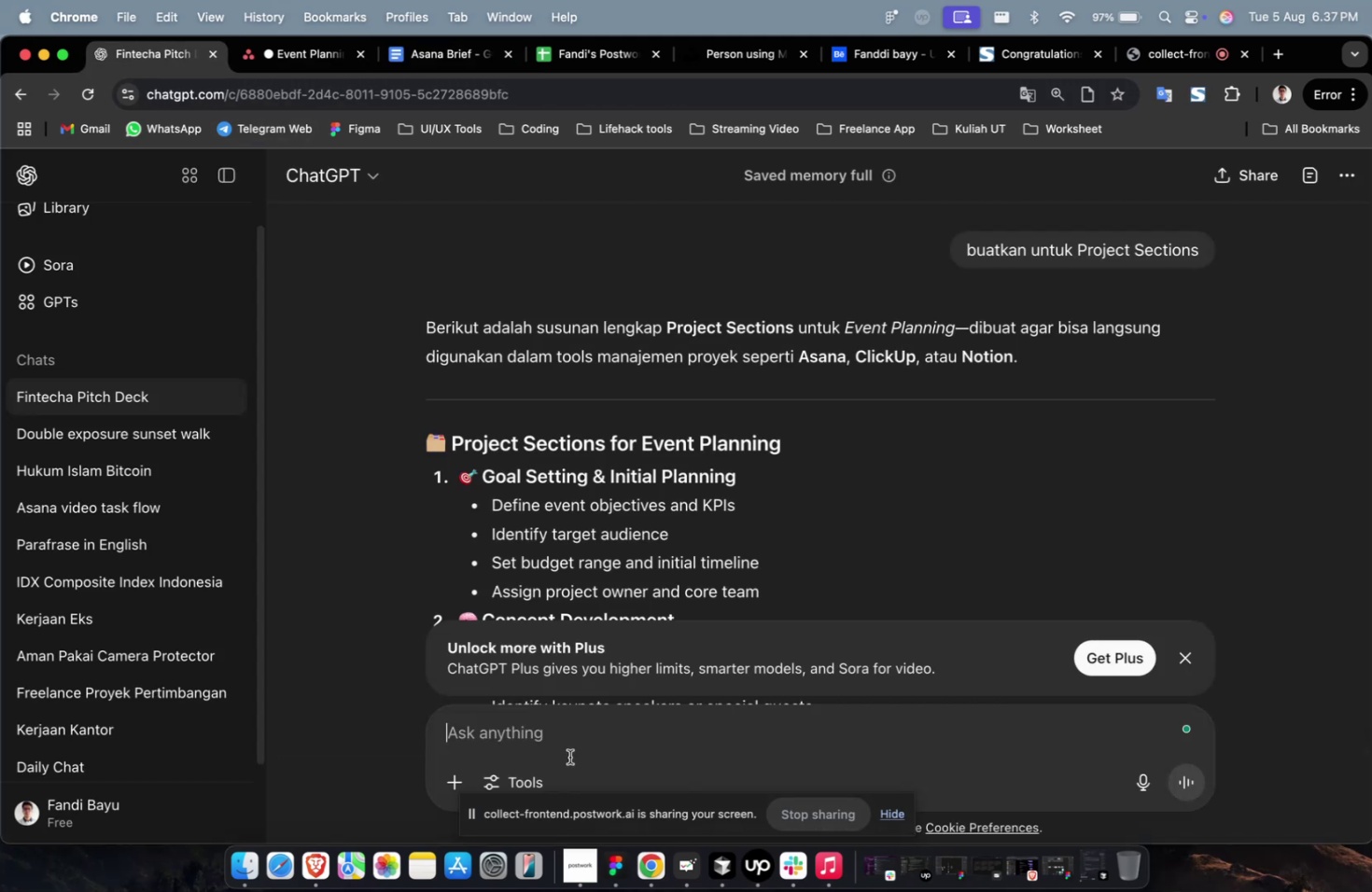 
type(buatkan description untuk )
 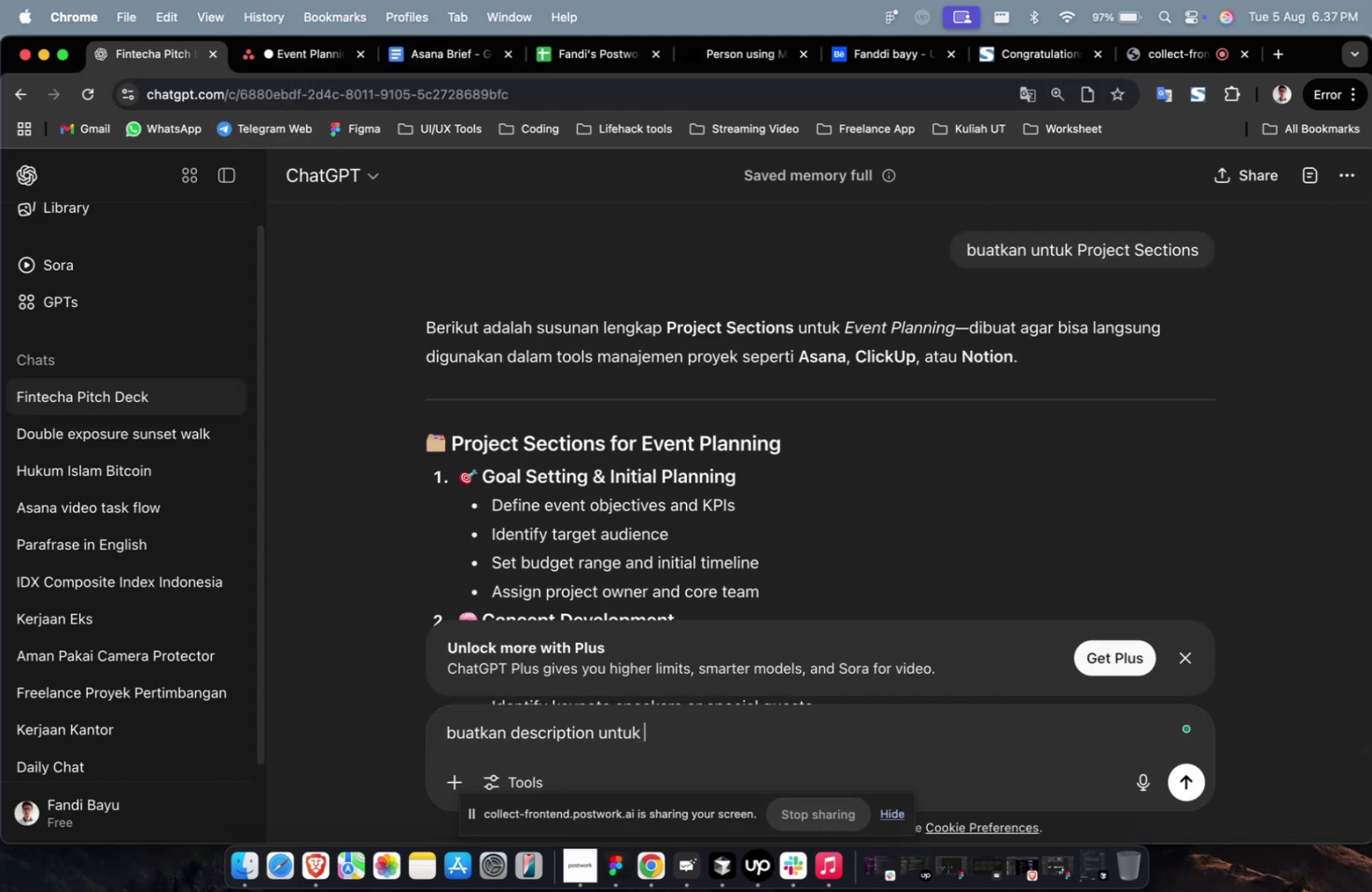 
key(Meta+CommandLeft)
 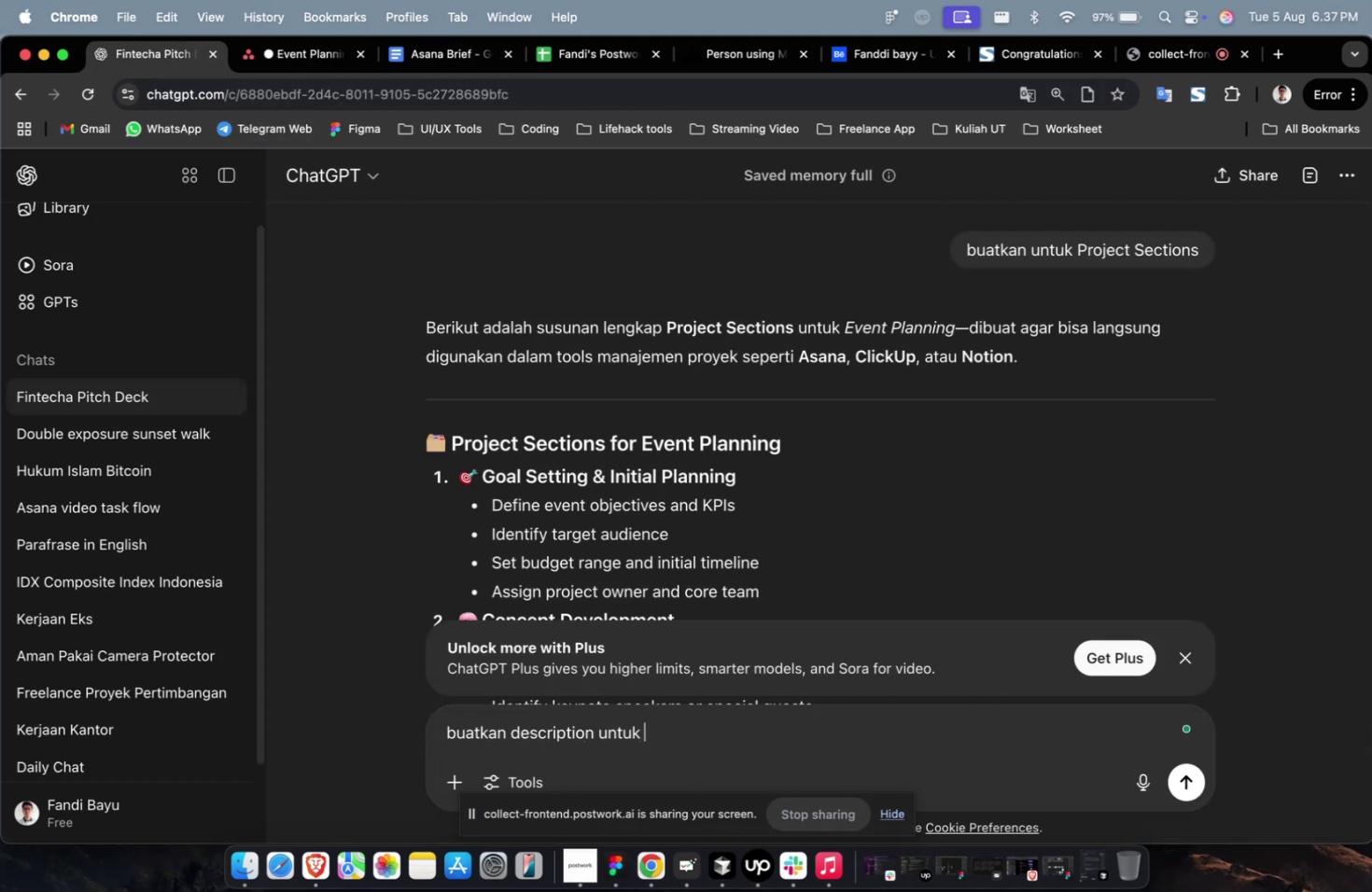 
key(Meta+V)
 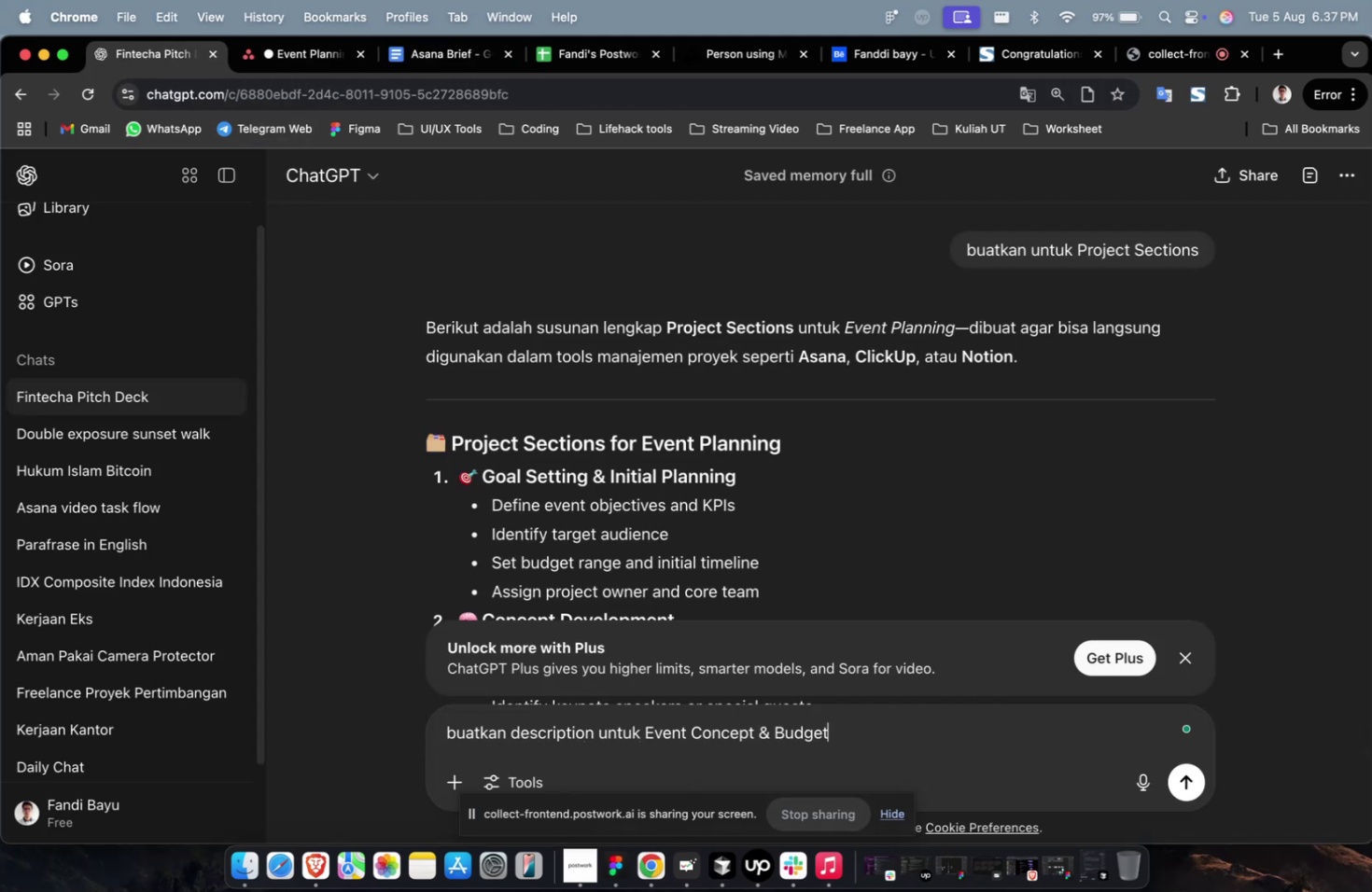 
key(Enter)
 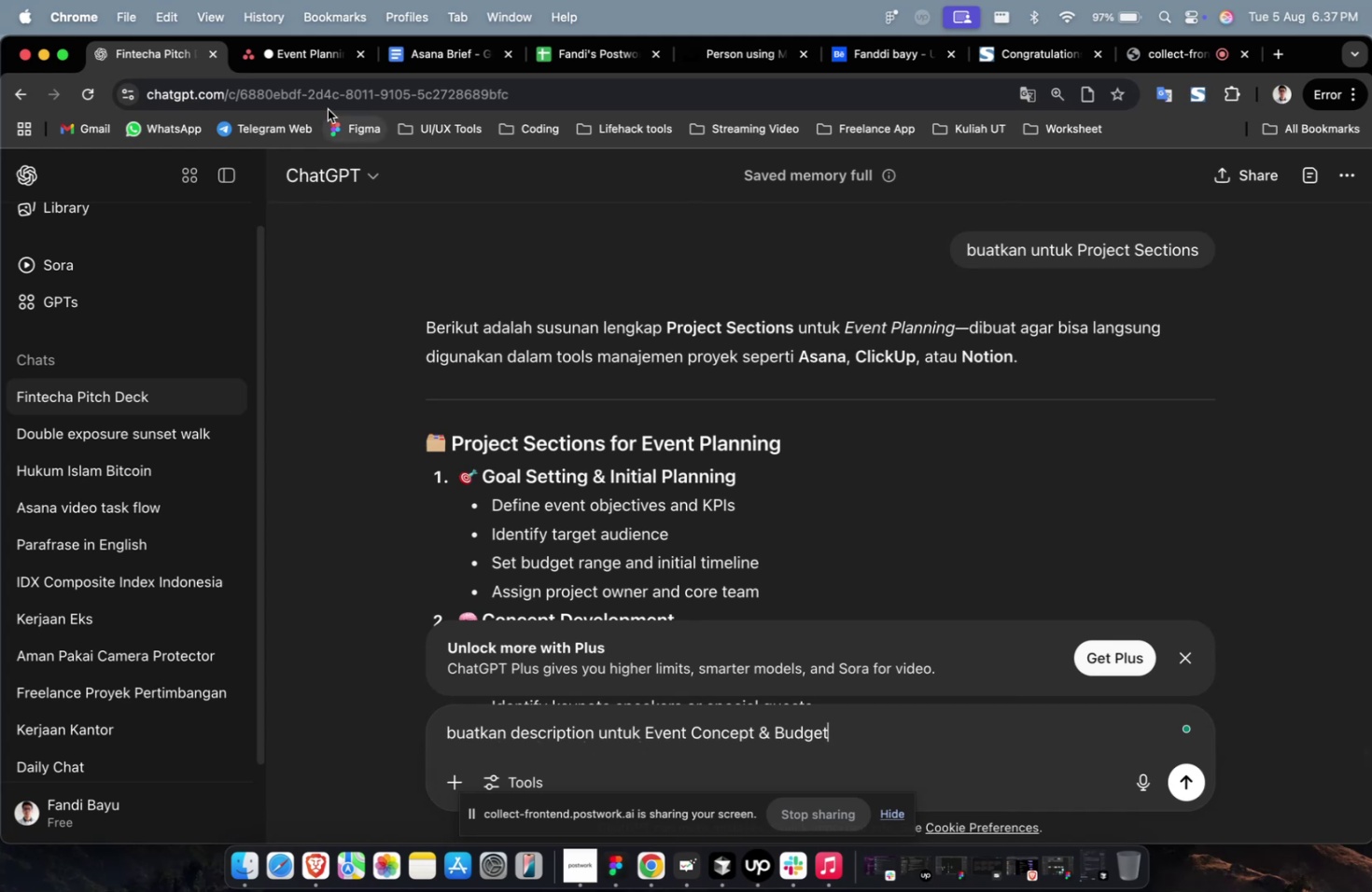 
left_click([315, 72])
 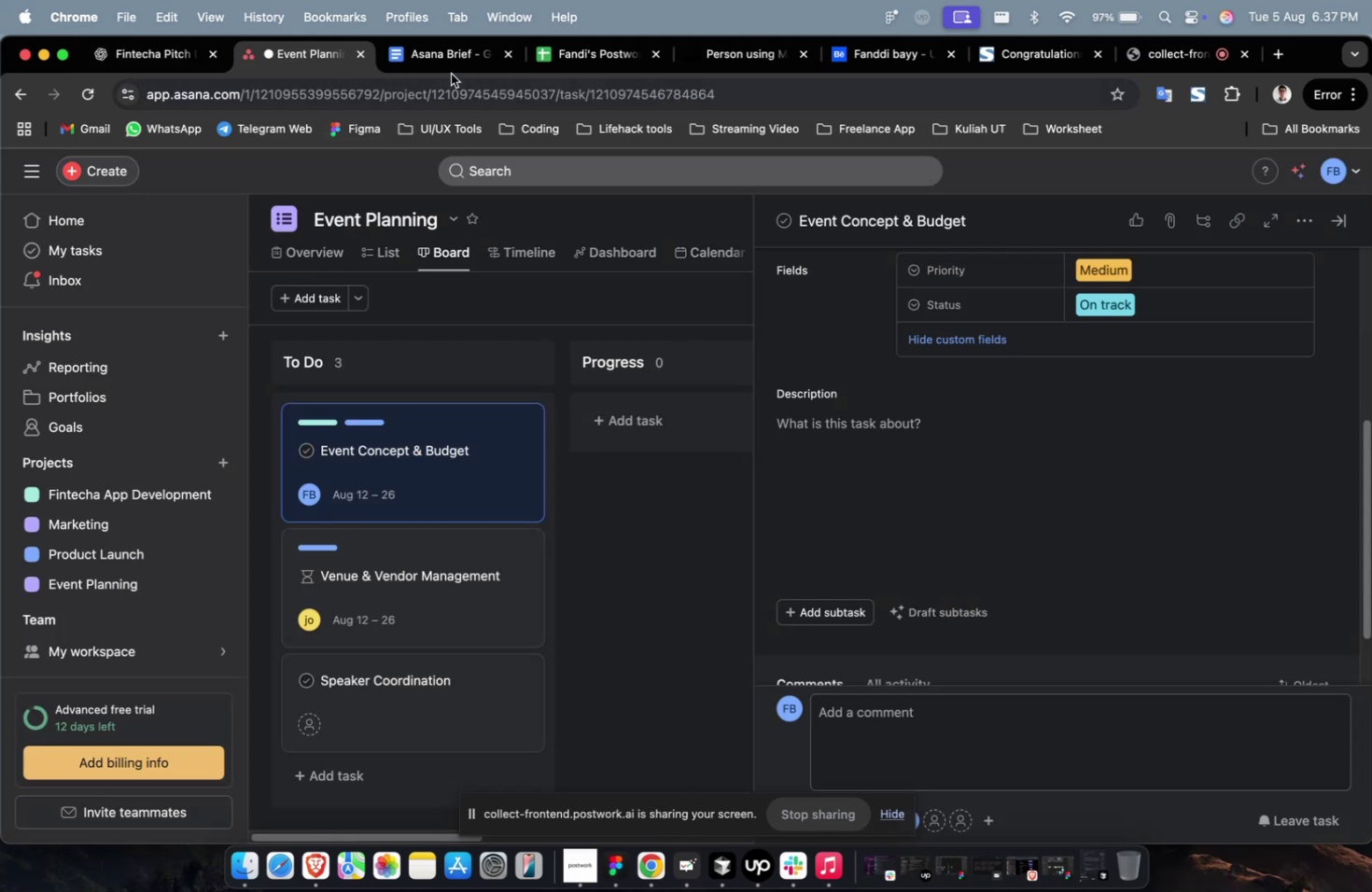 
left_click([448, 67])
 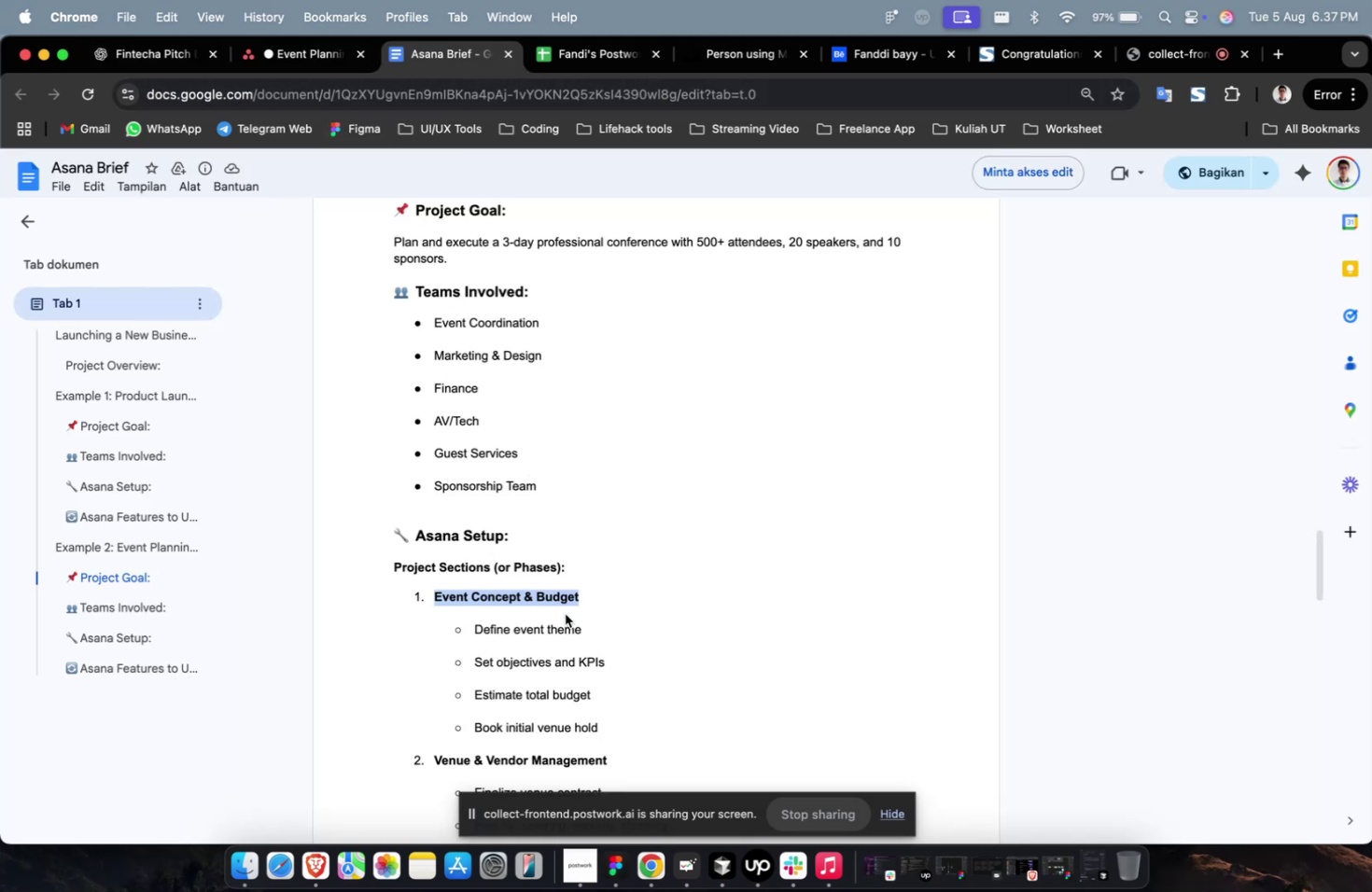 
left_click_drag(start_coordinate=[589, 623], to_coordinate=[477, 633])
 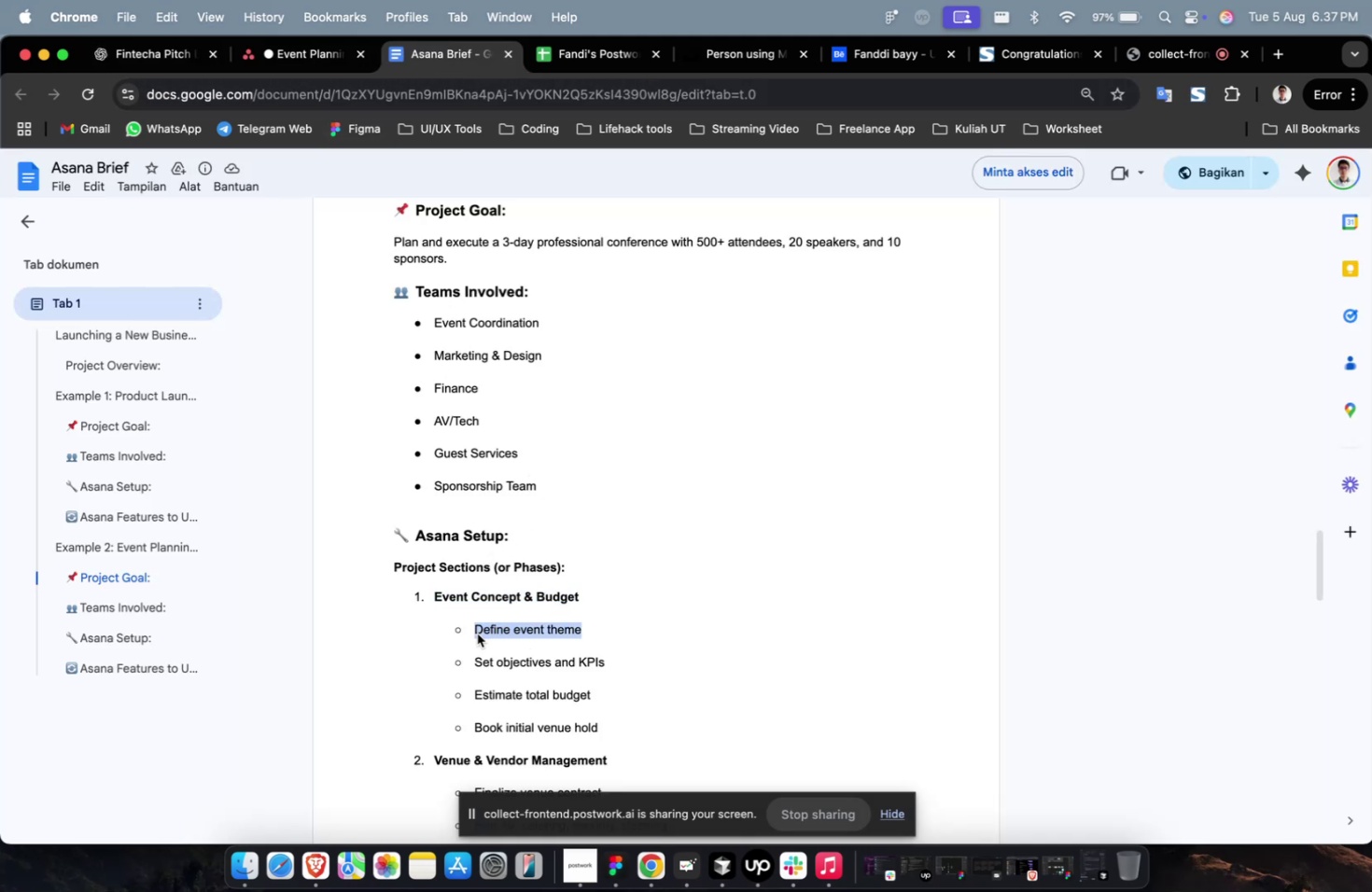 
key(Meta+C)
 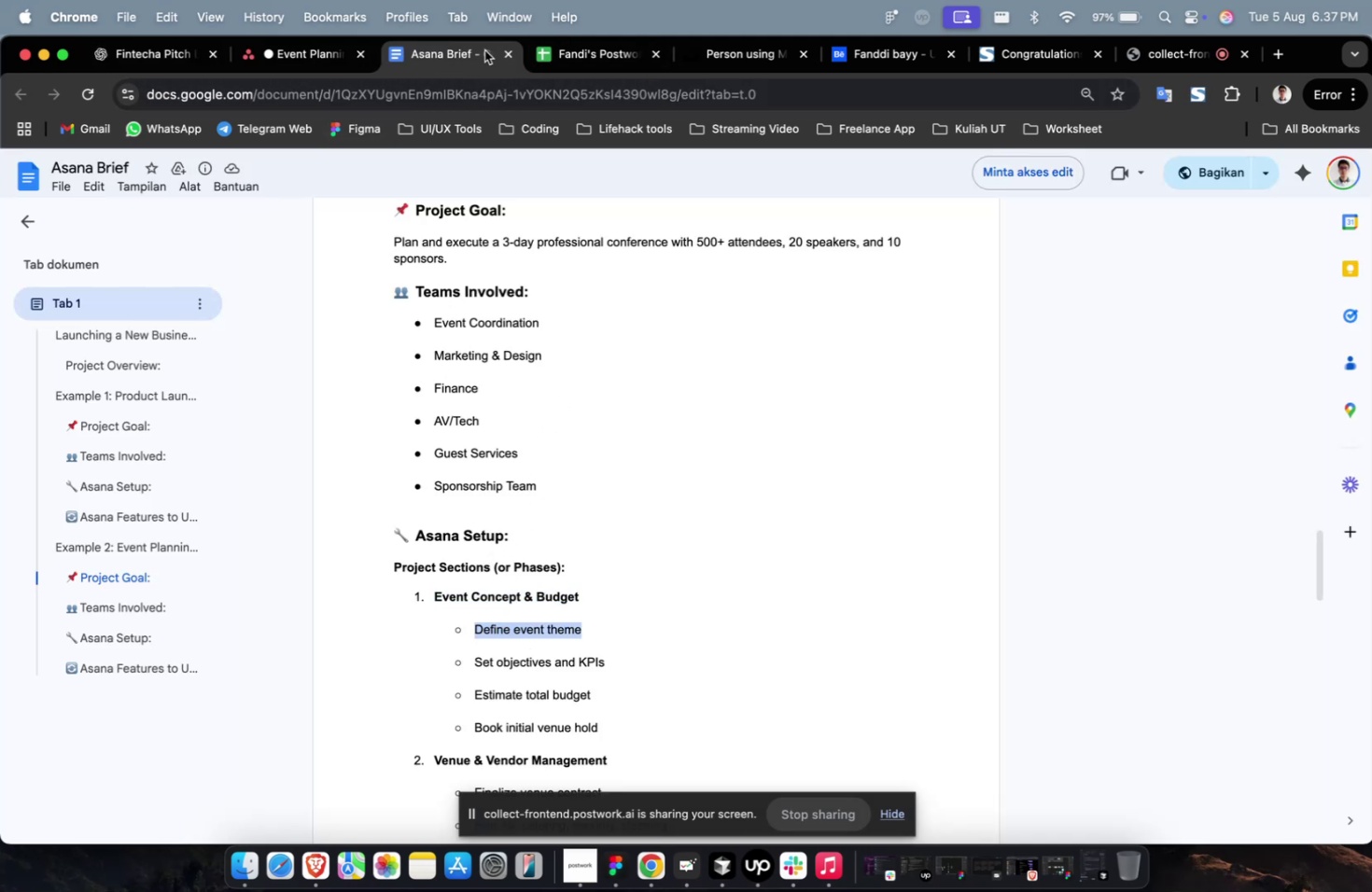 
left_click([567, 51])
 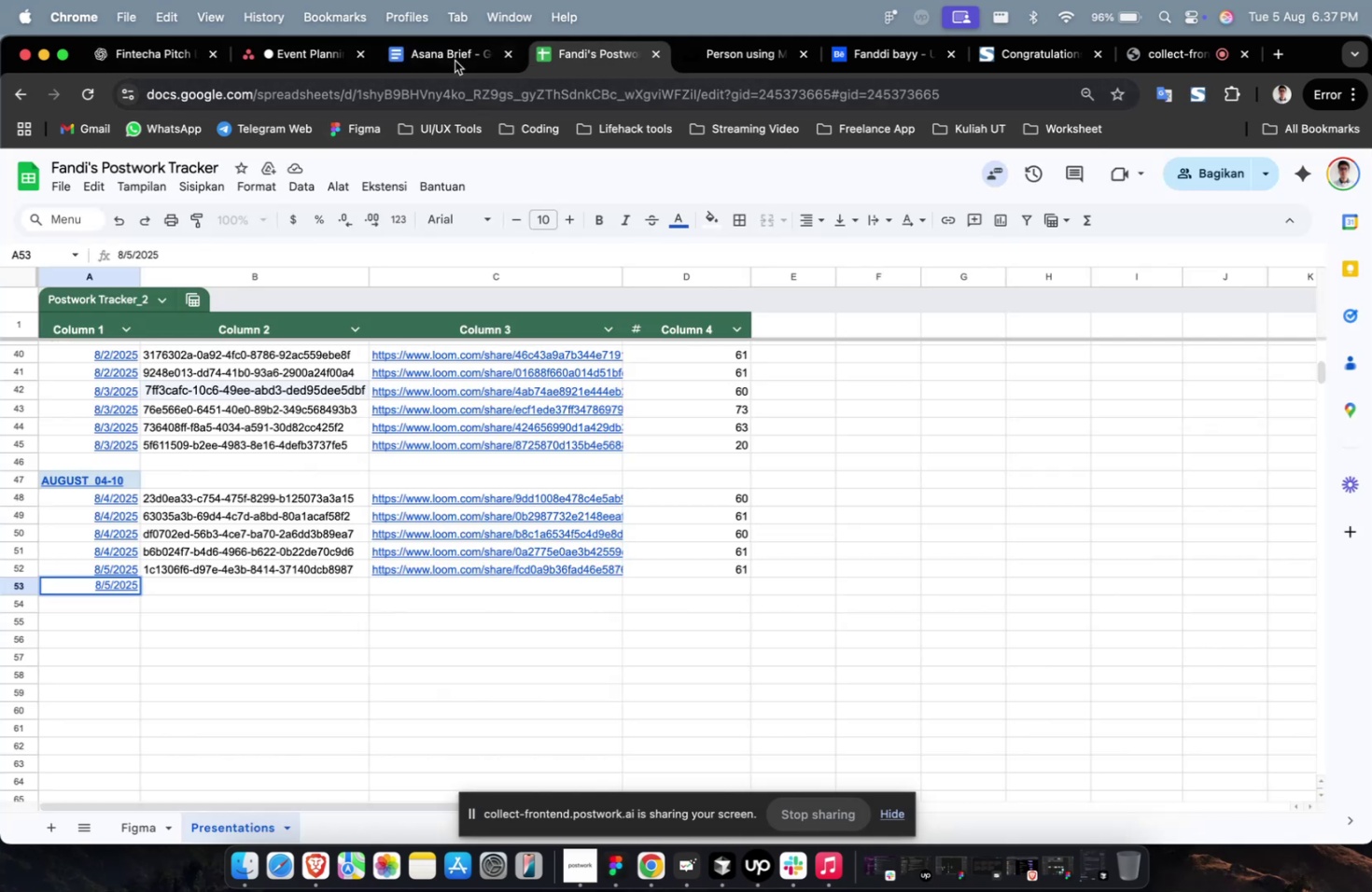 
left_click([448, 56])
 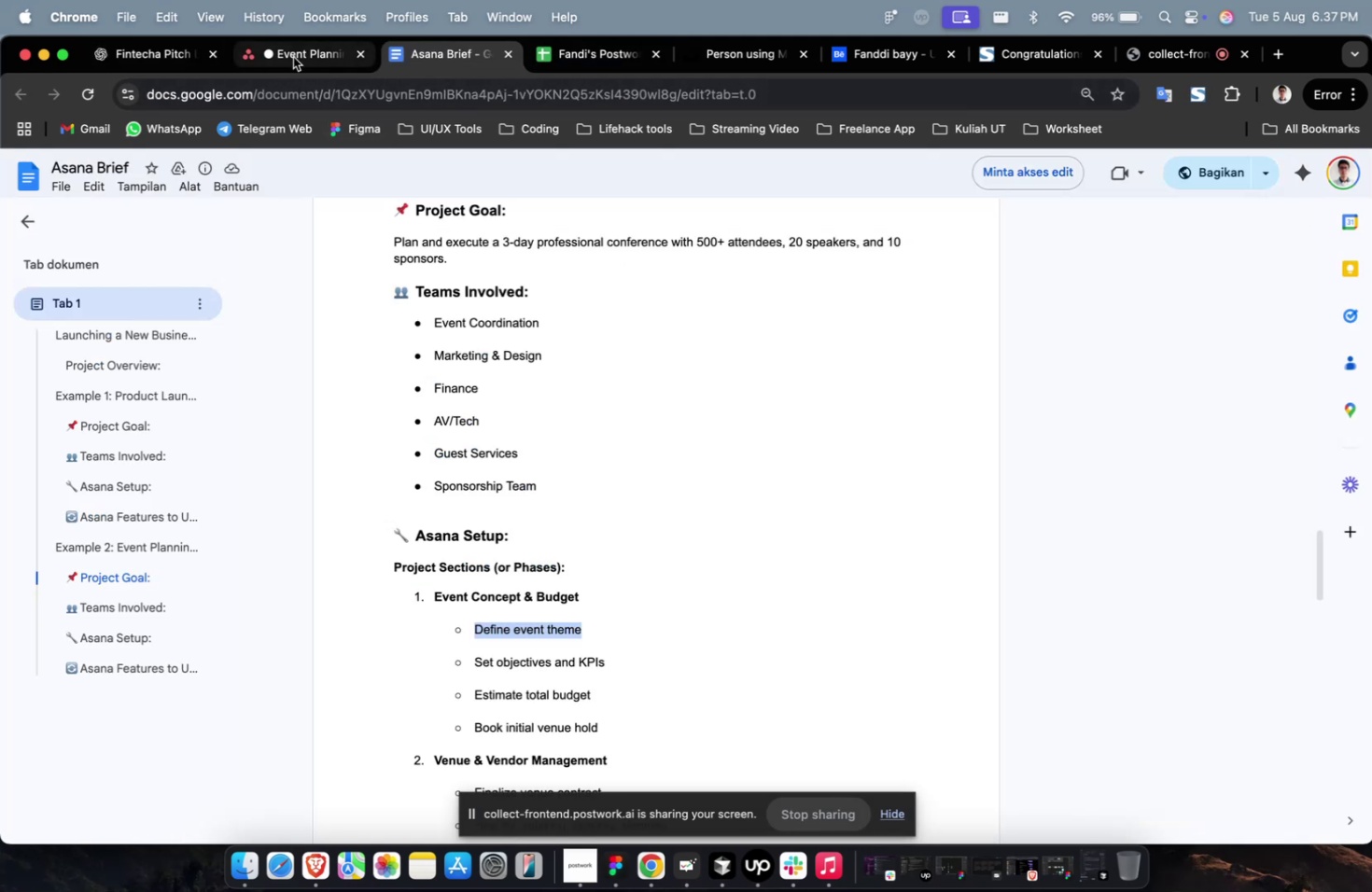 
double_click([293, 57])
 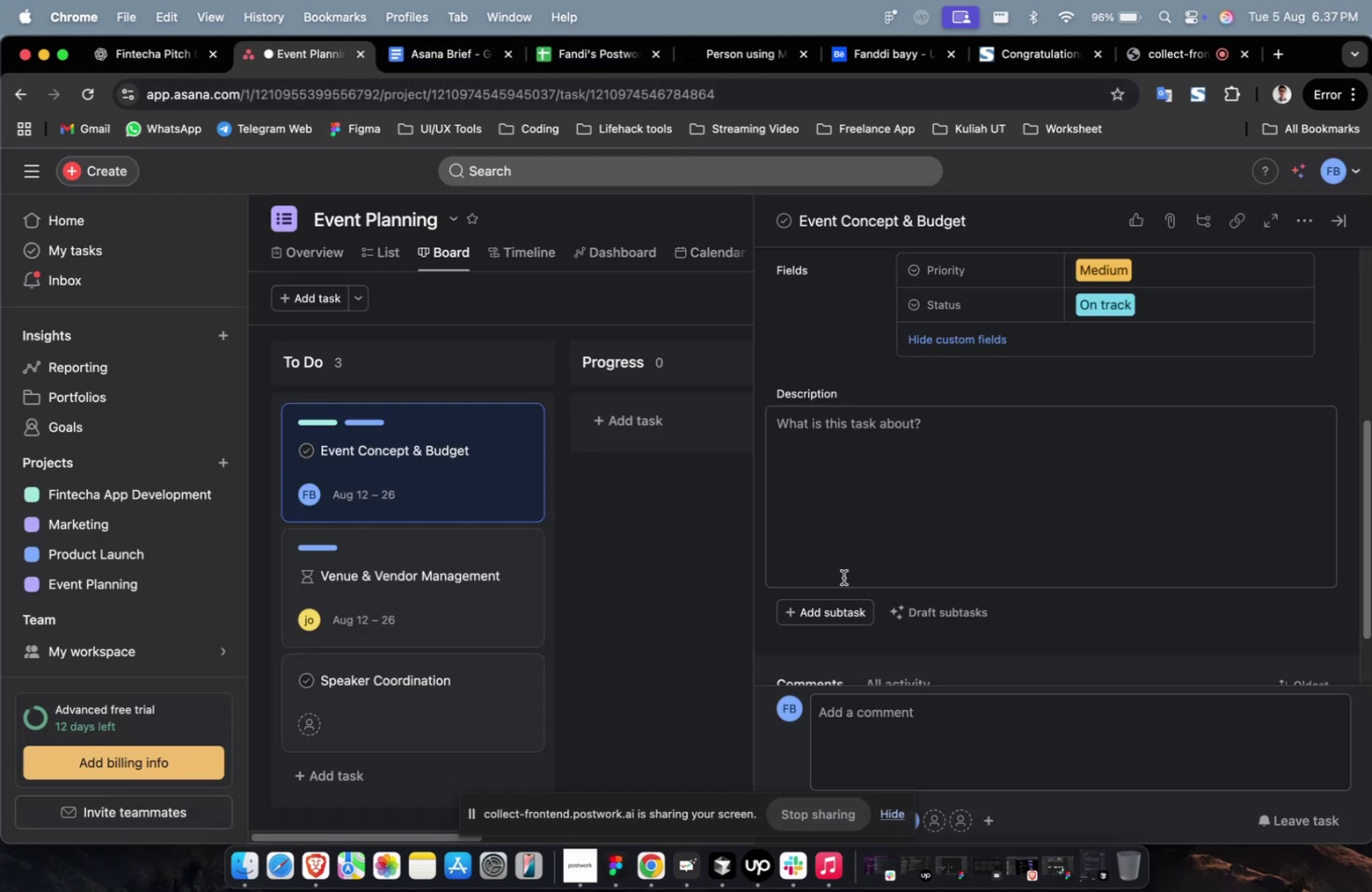 
left_click([825, 616])
 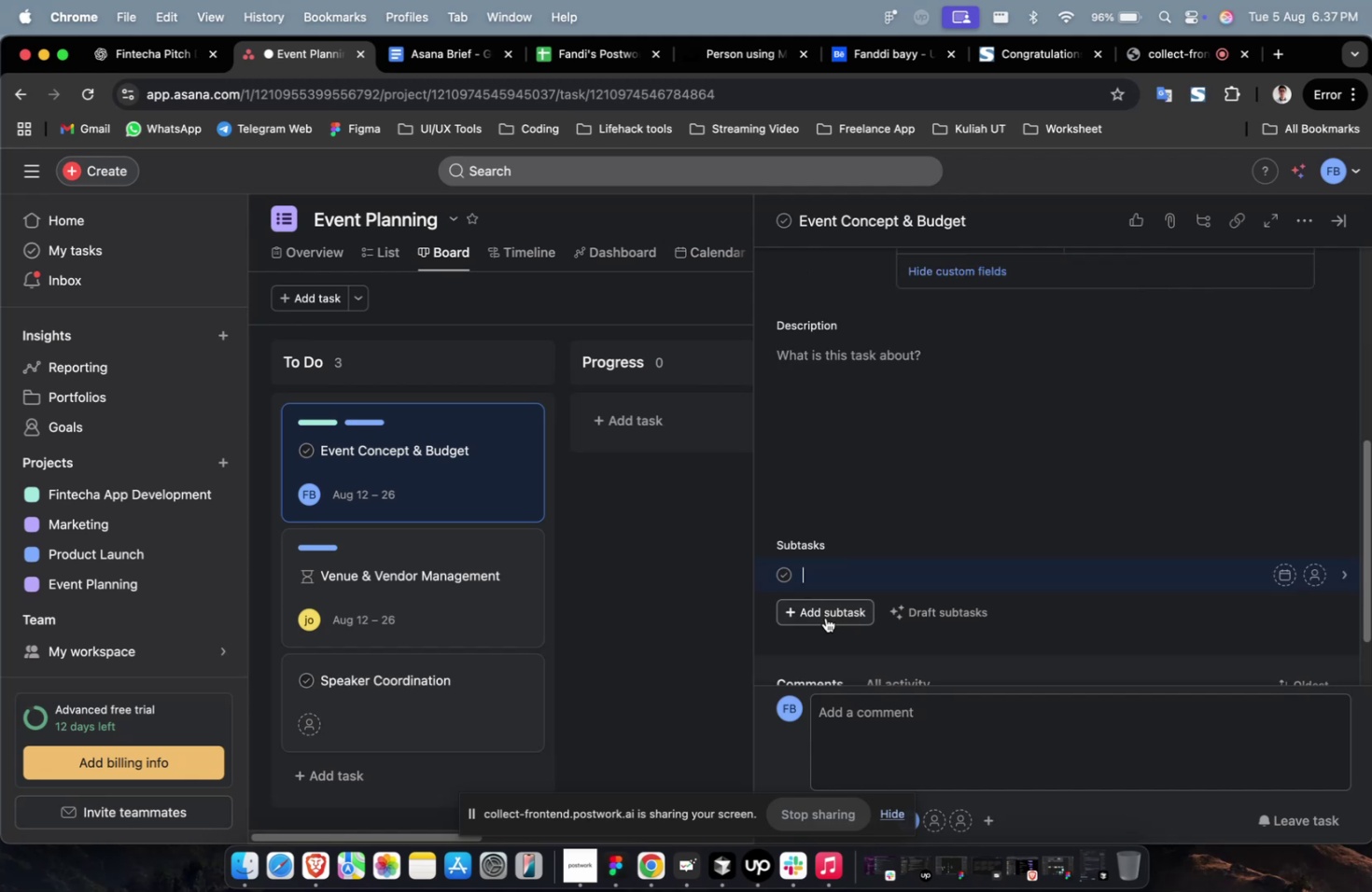 
key(Meta+V)
 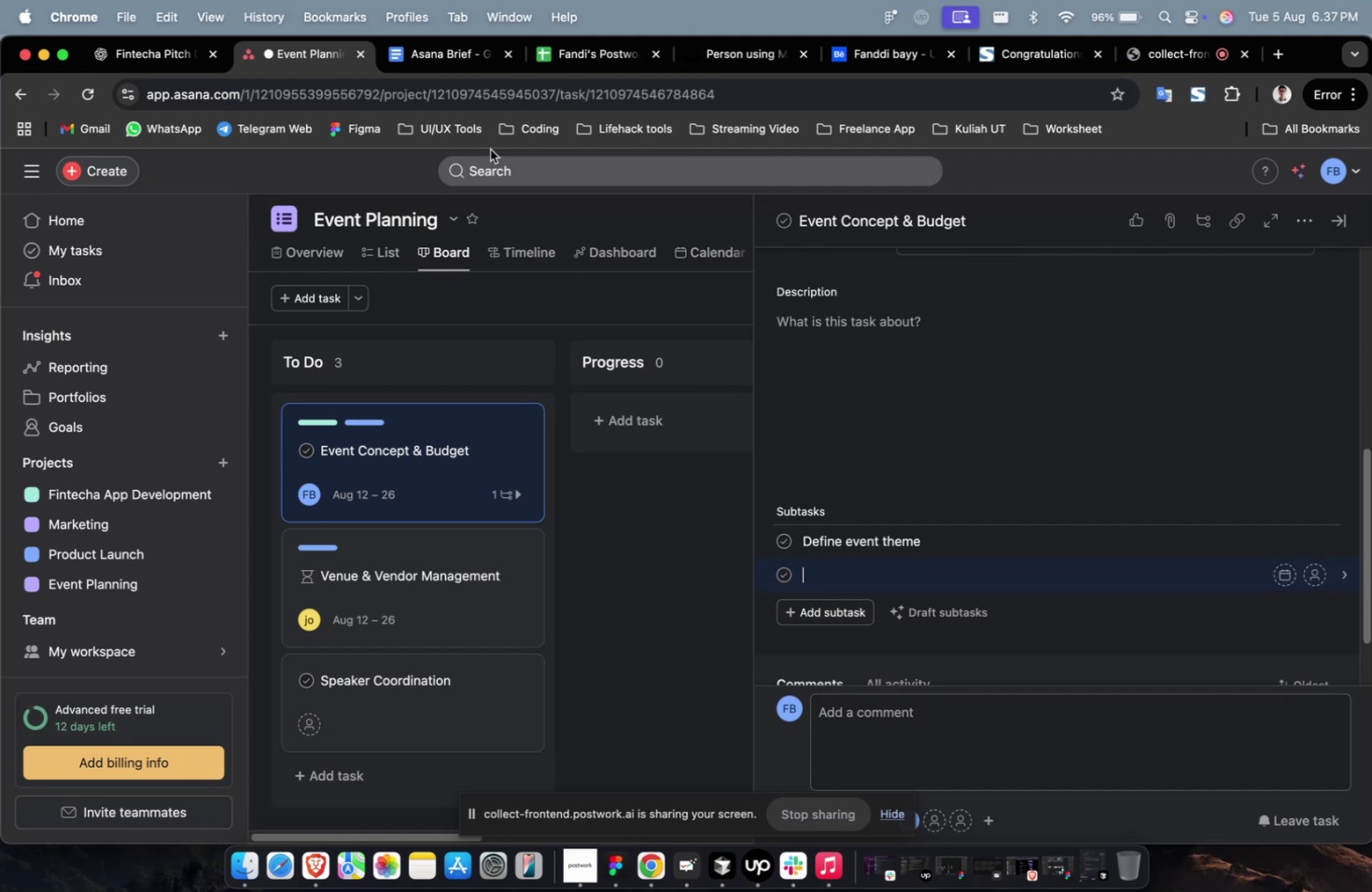 
left_click([454, 61])
 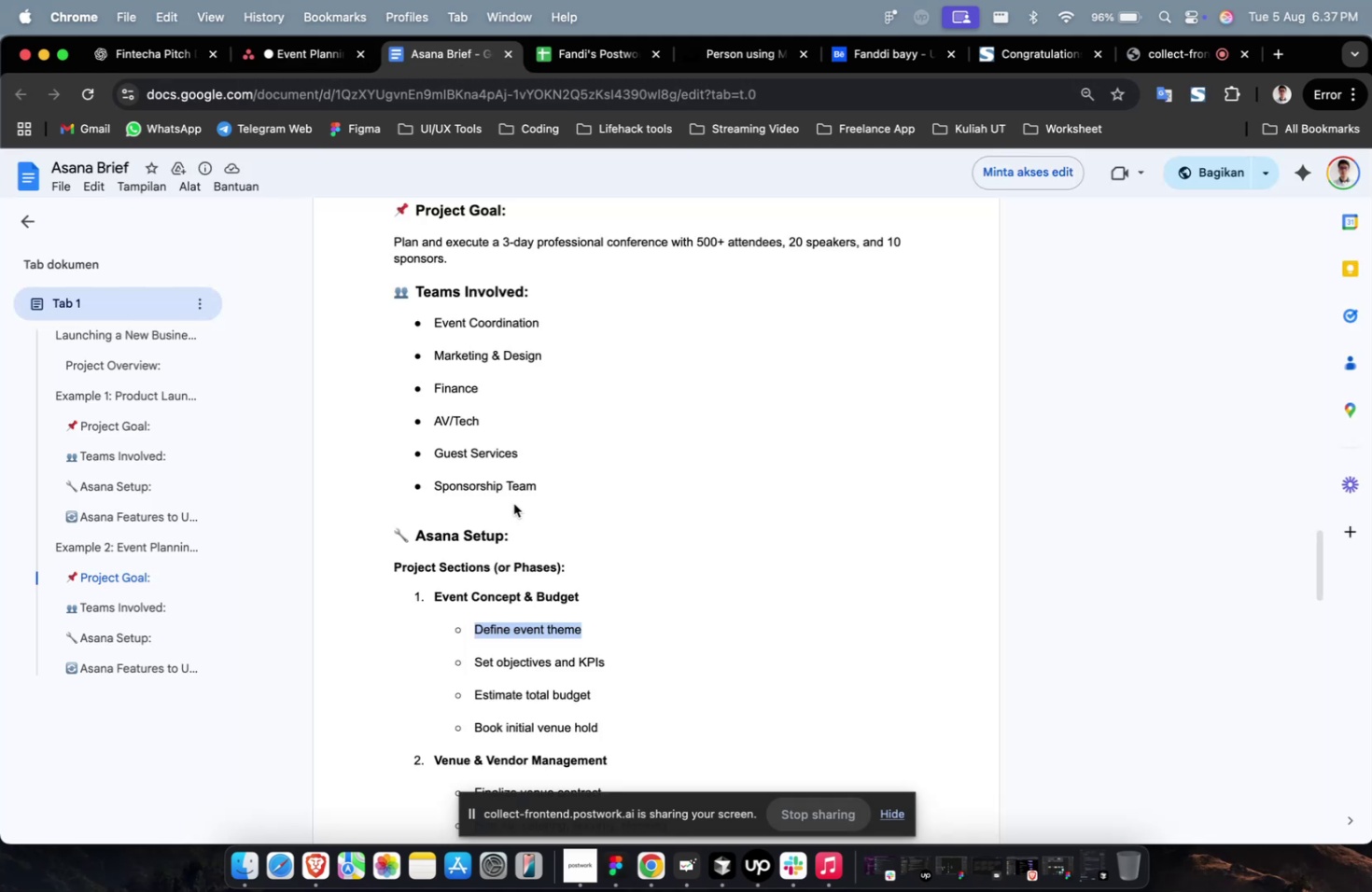 
scroll: coordinate [523, 537], scroll_direction: down, amount: 3.0
 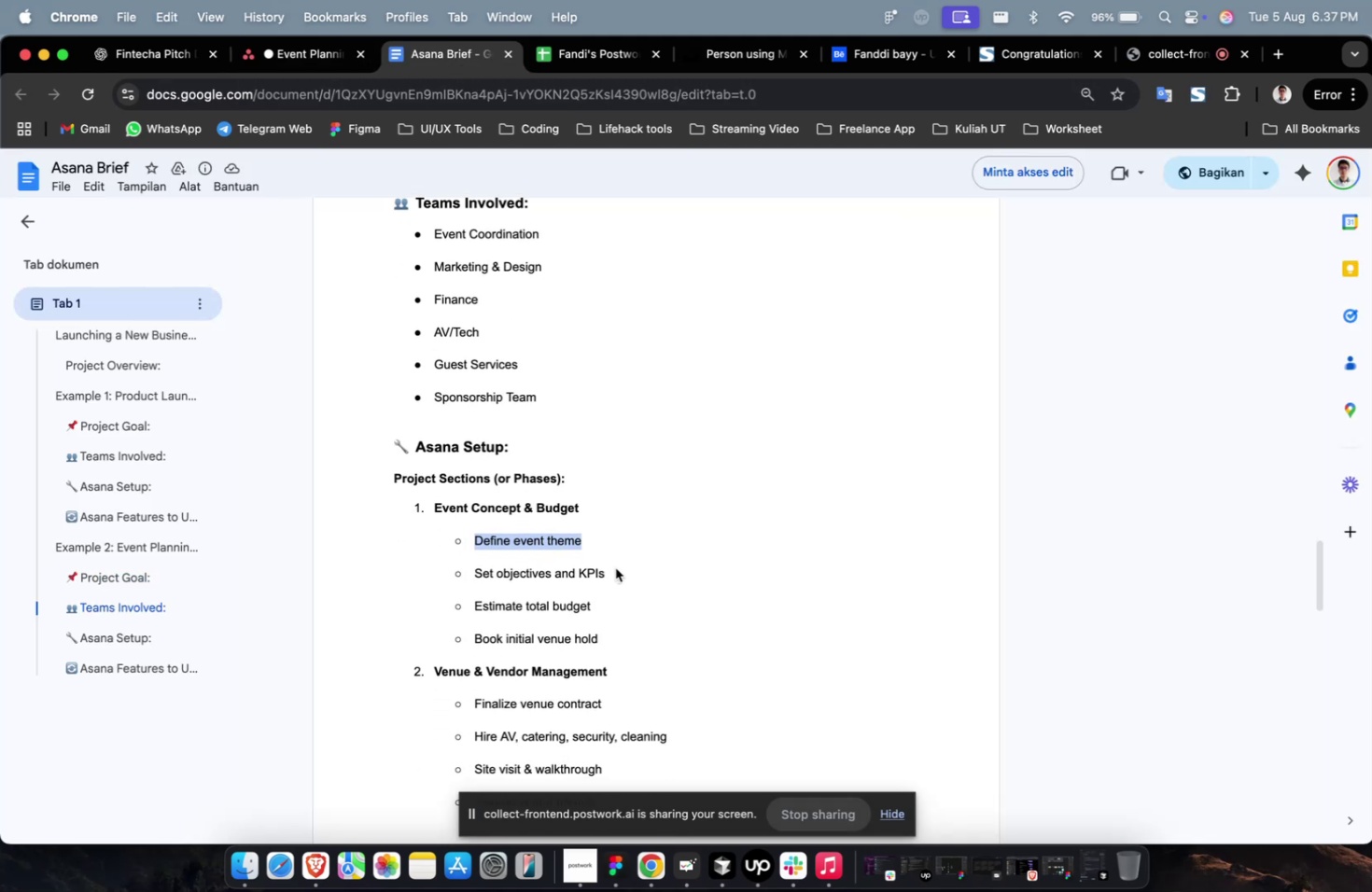 
left_click_drag(start_coordinate=[616, 565], to_coordinate=[471, 572])
 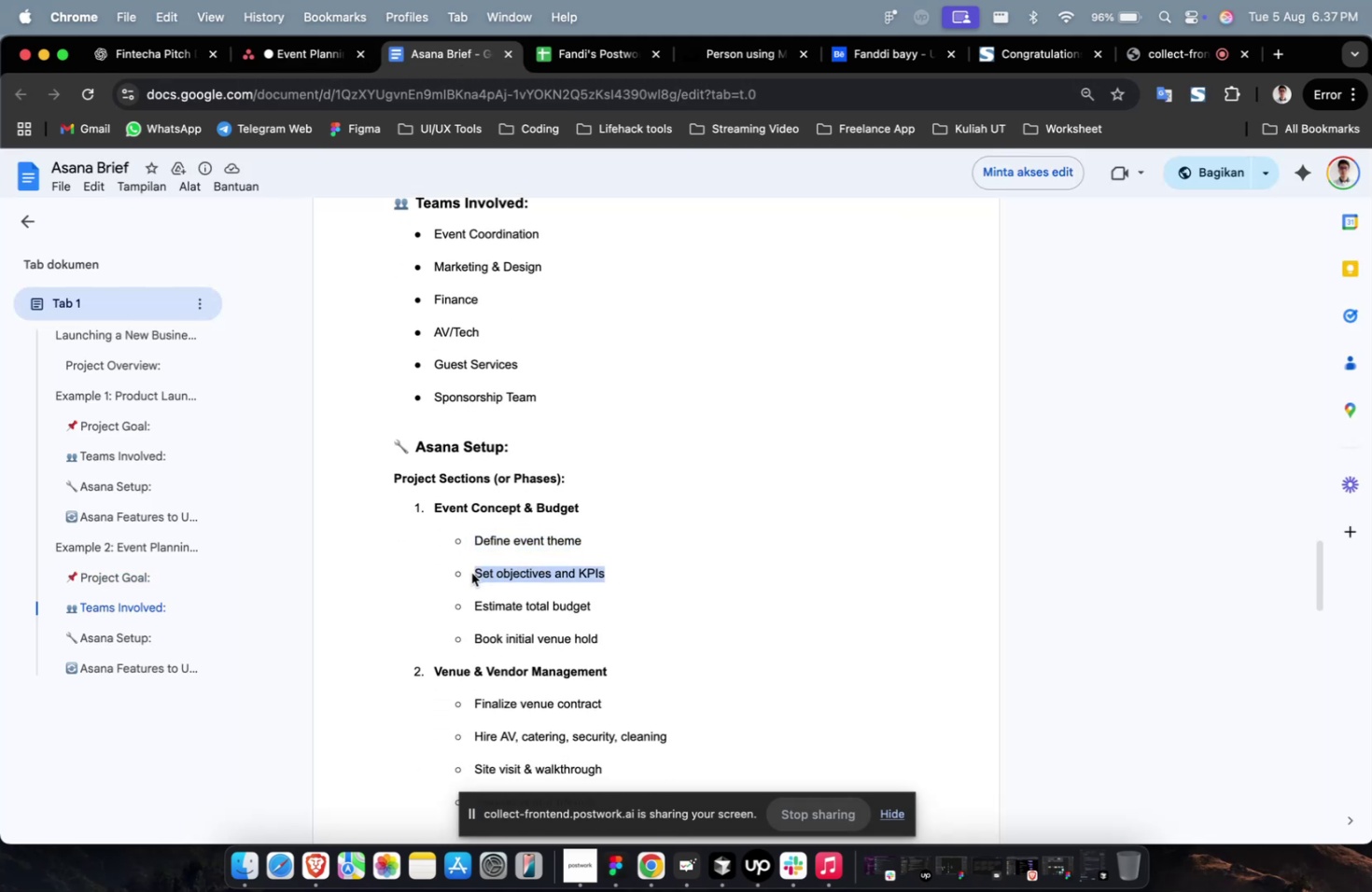 
key(Meta+C)
 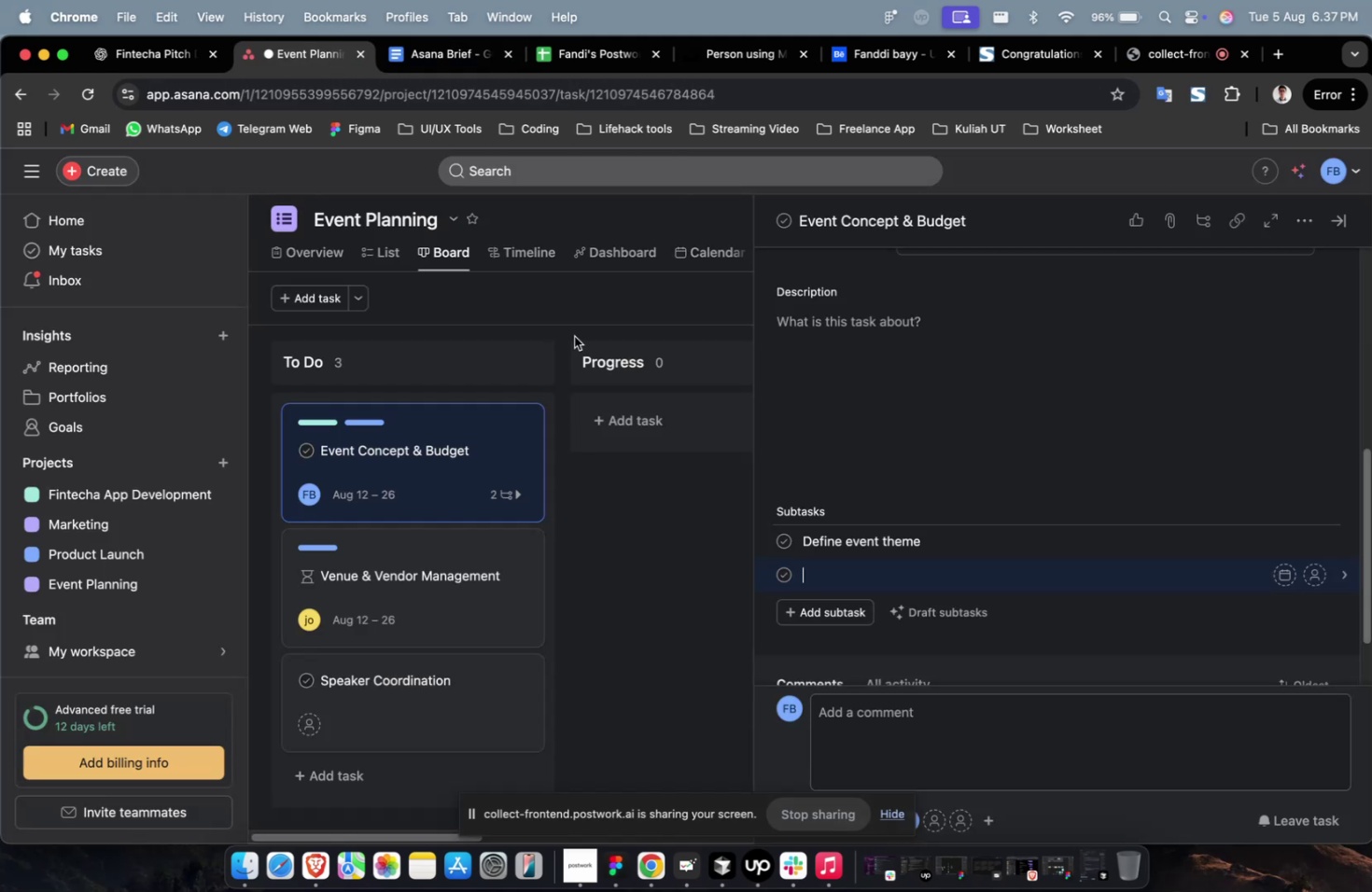 
key(Meta+CommandLeft)
 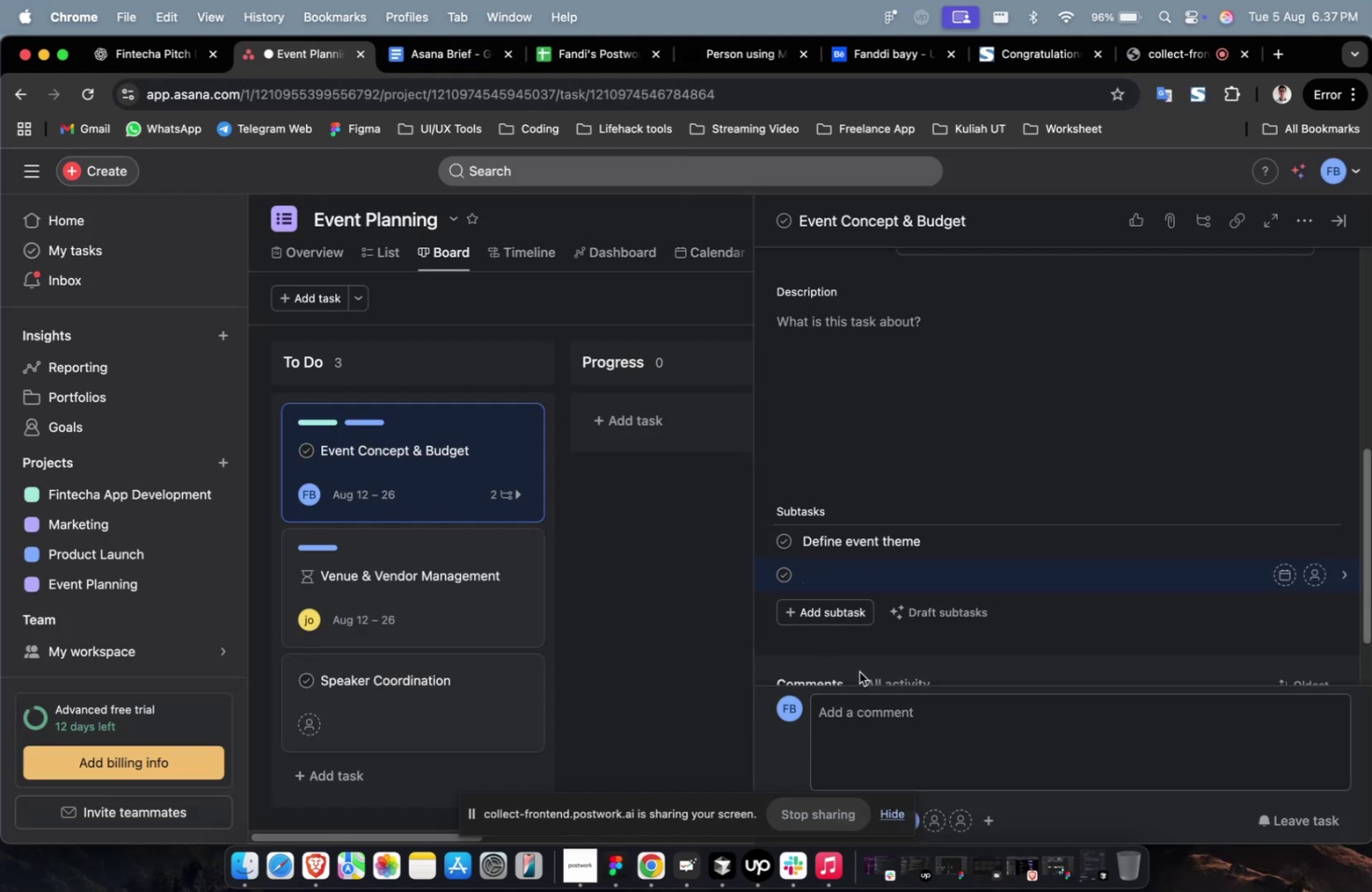 
key(Meta+V)
 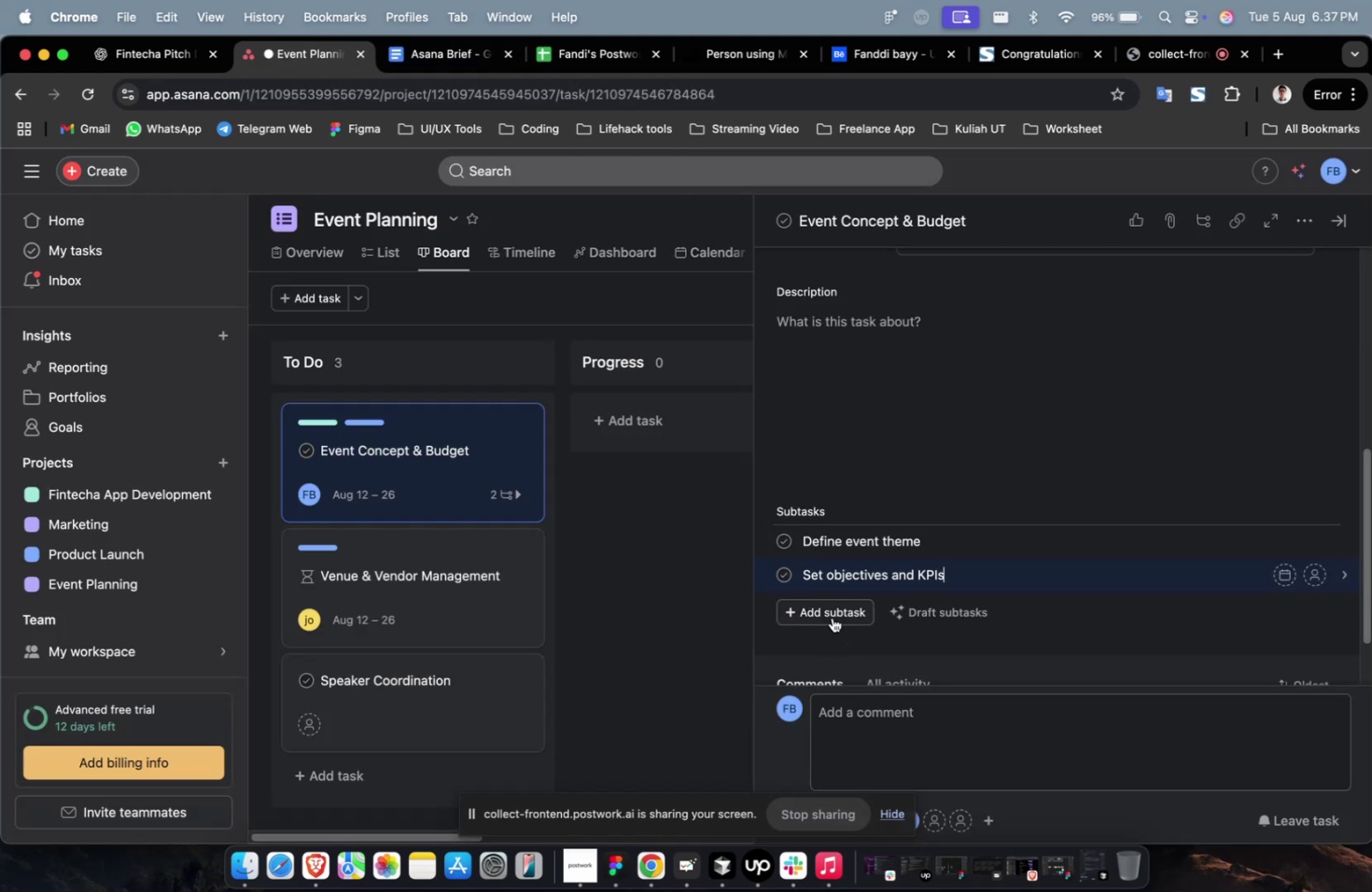 
left_click([832, 617])
 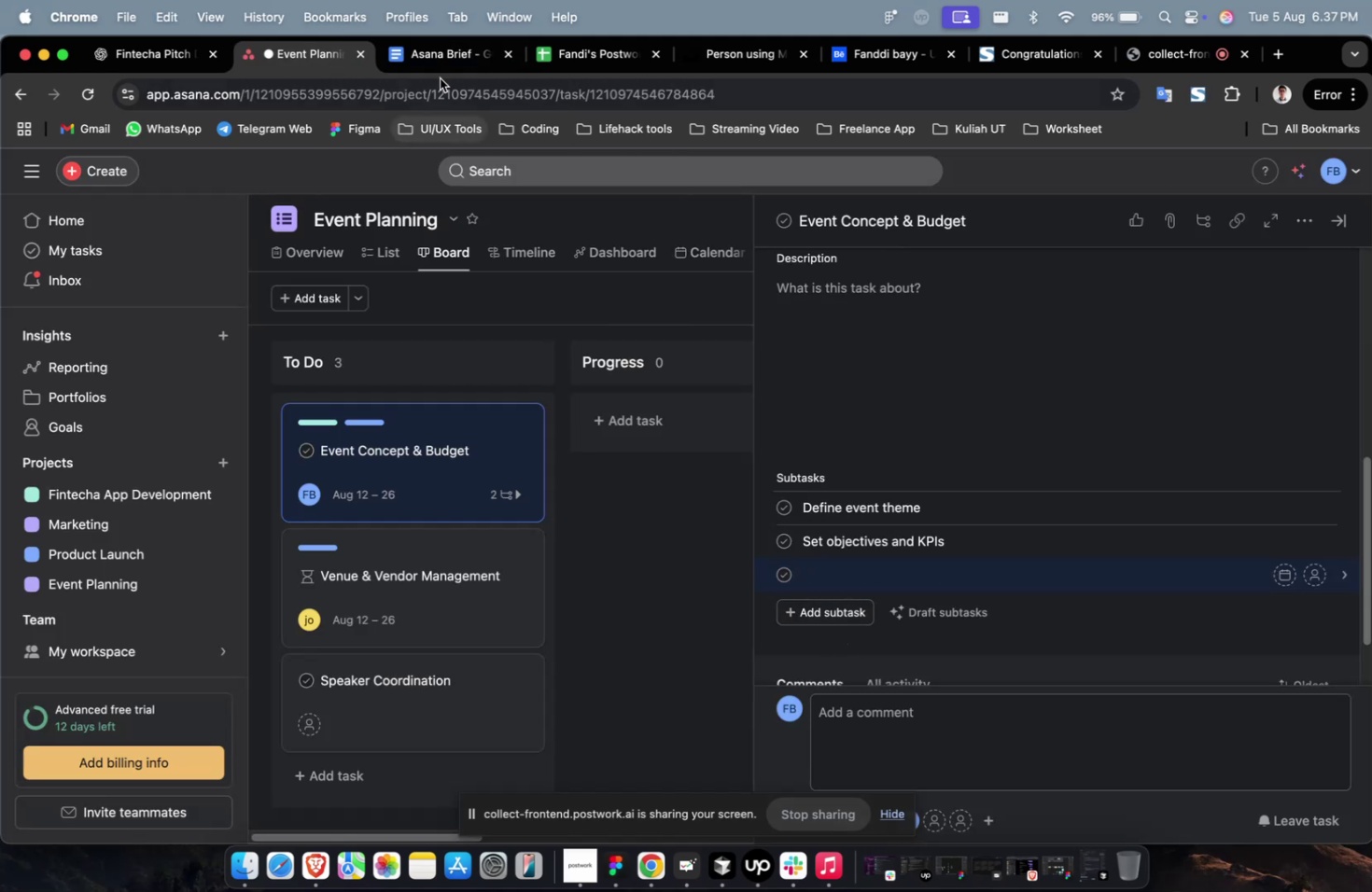 
left_click([441, 58])
 